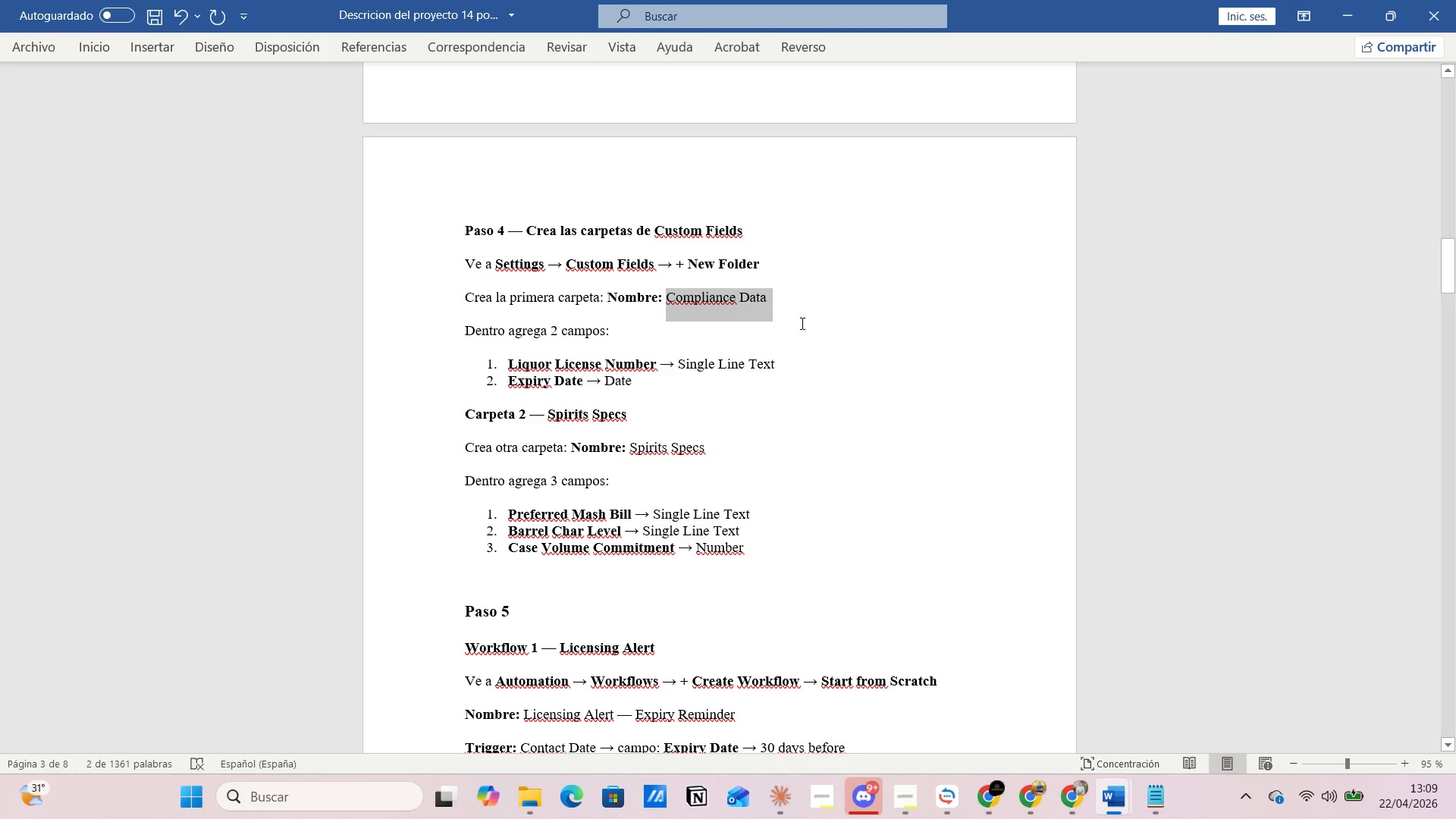 
key(Alt+AltLeft)
 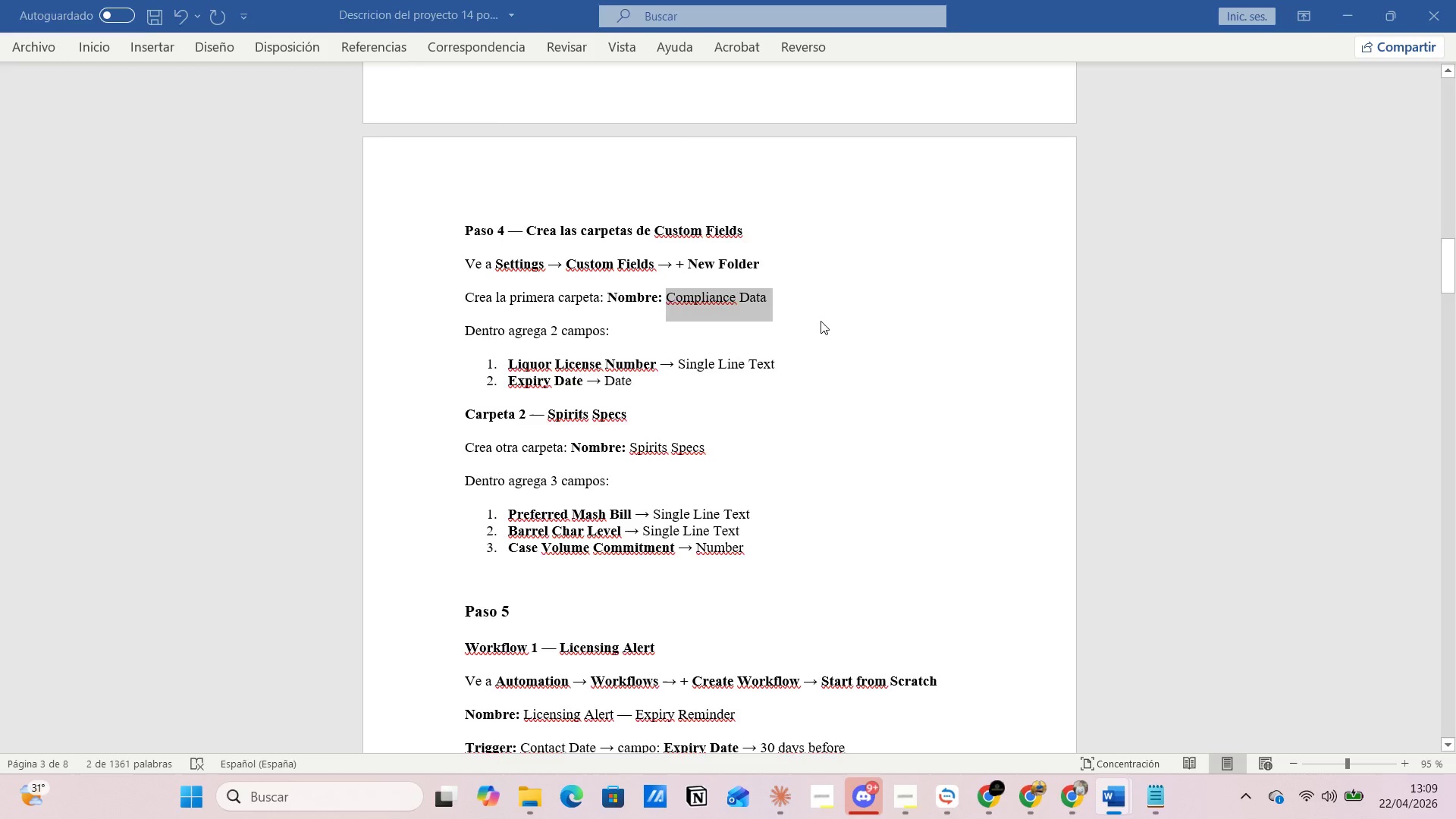 
key(Alt+Tab)
 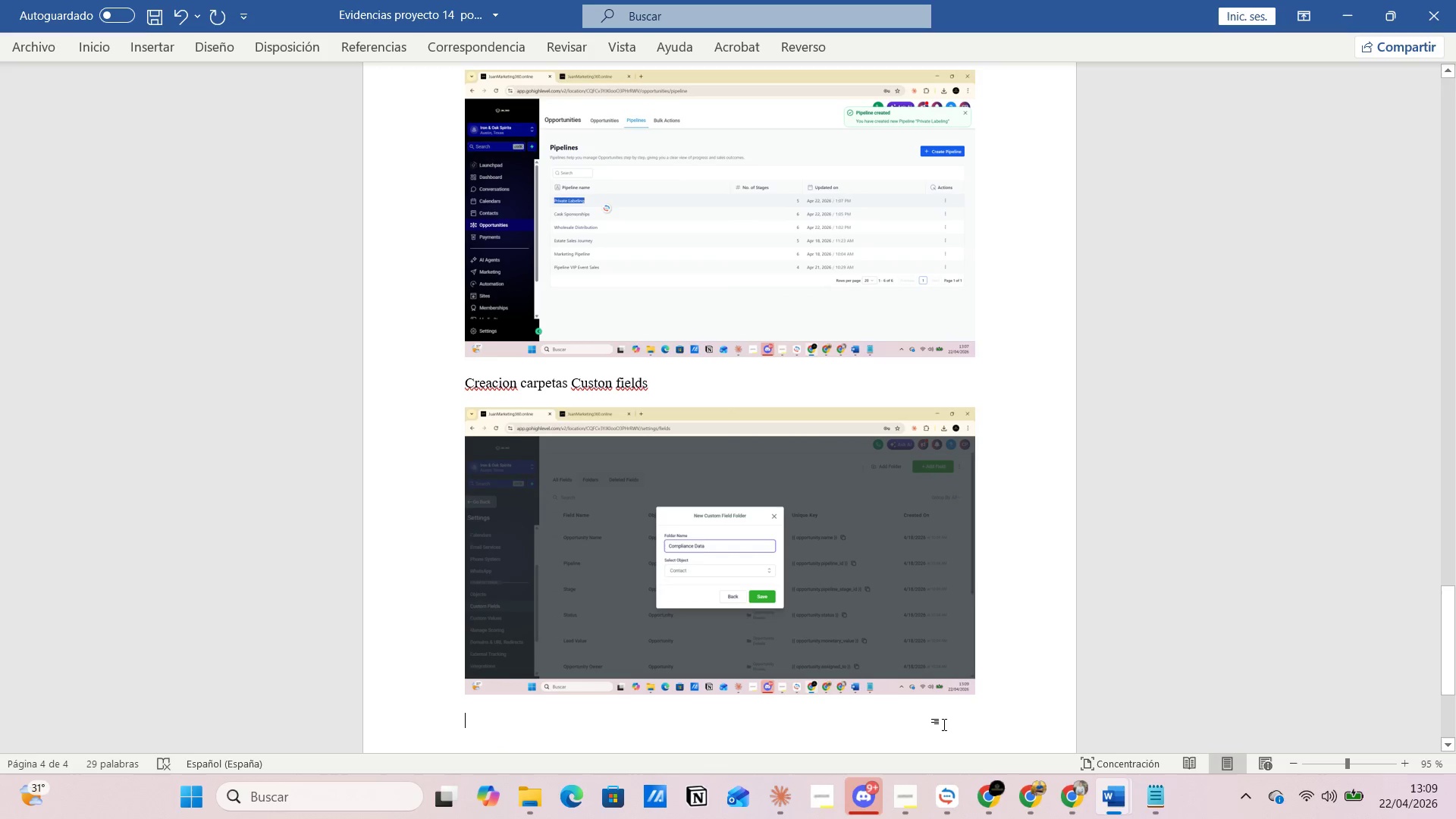 
left_click([990, 792])
 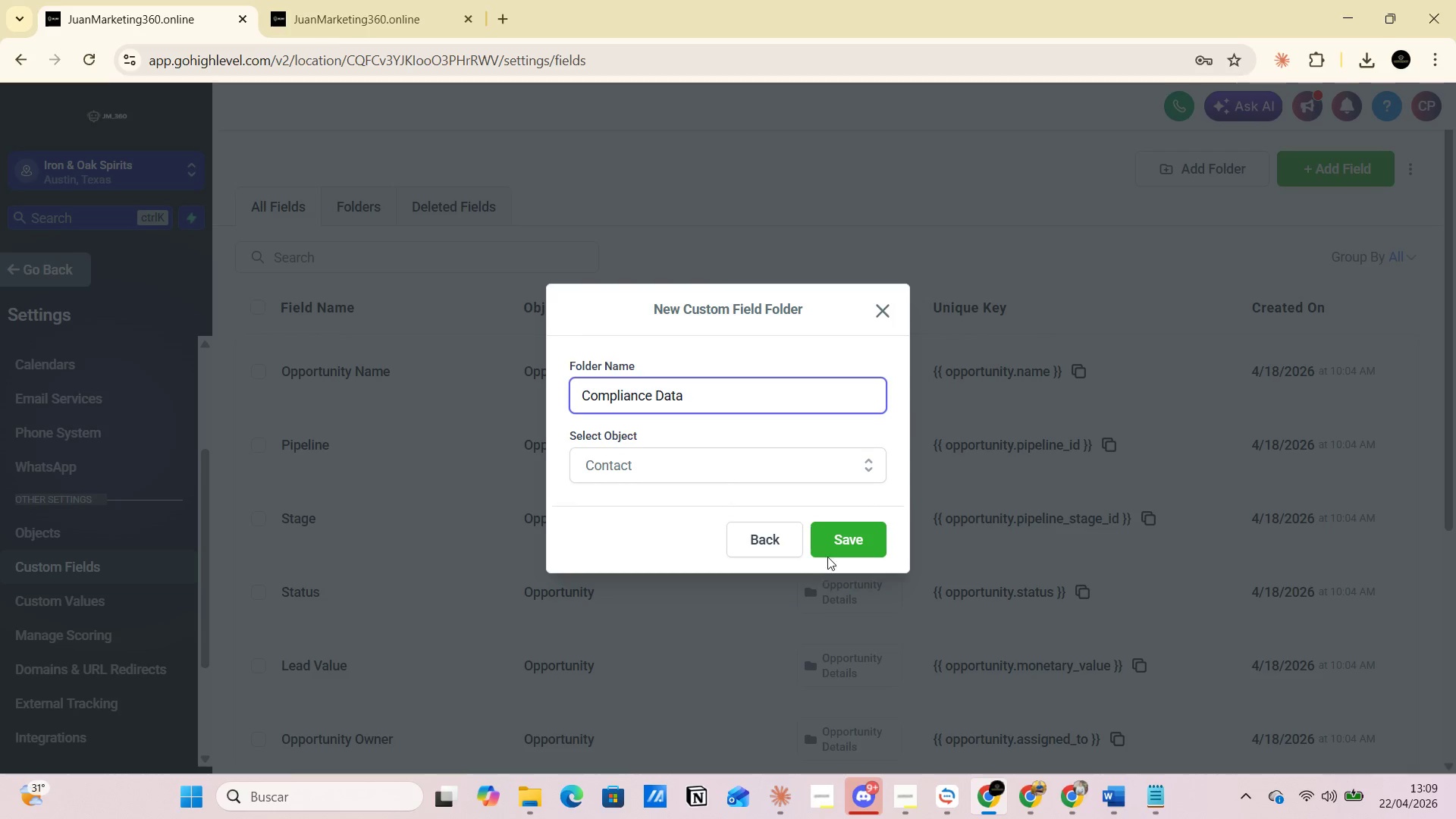 
left_click([835, 544])
 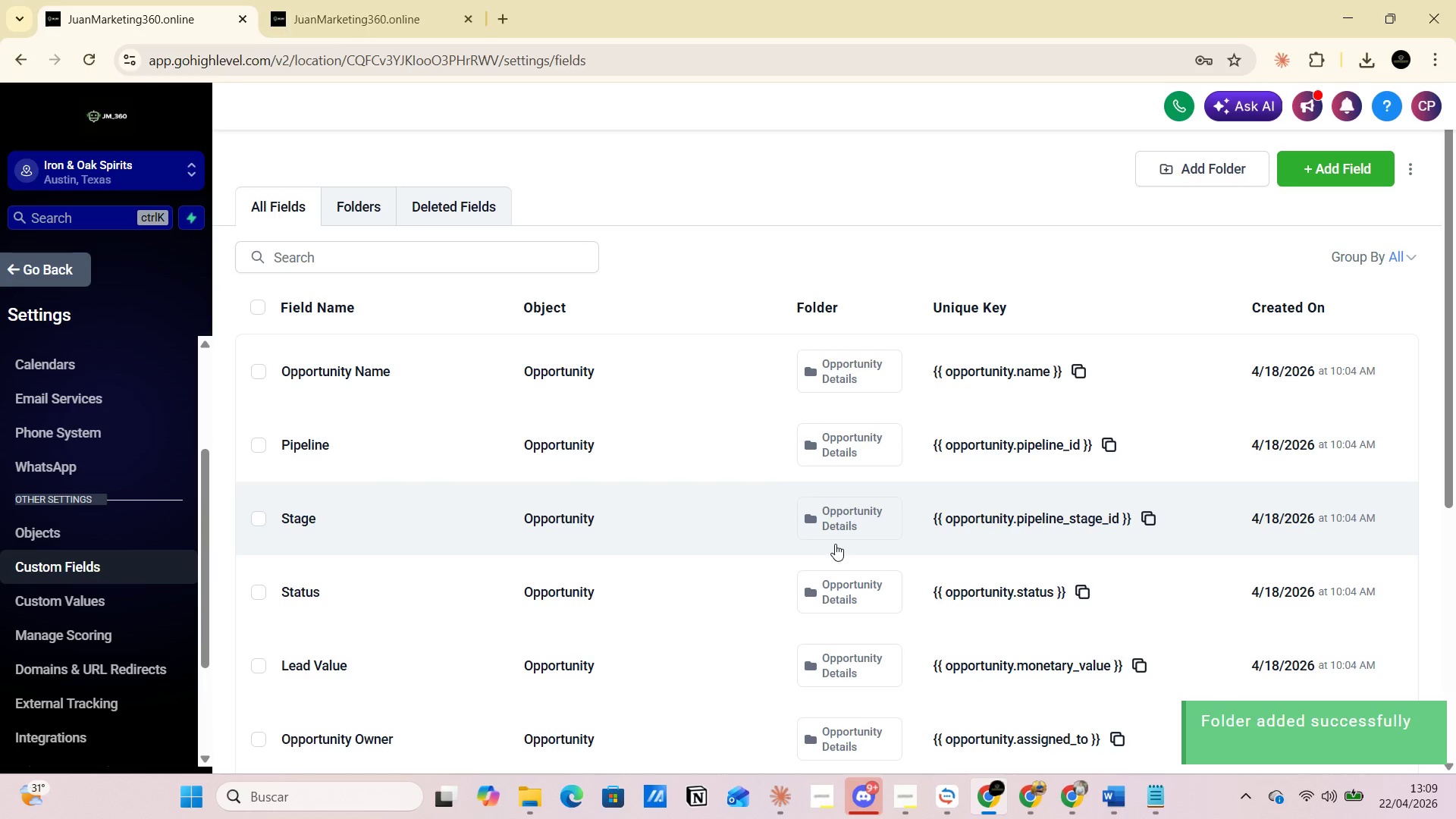 
left_click([373, 256])
 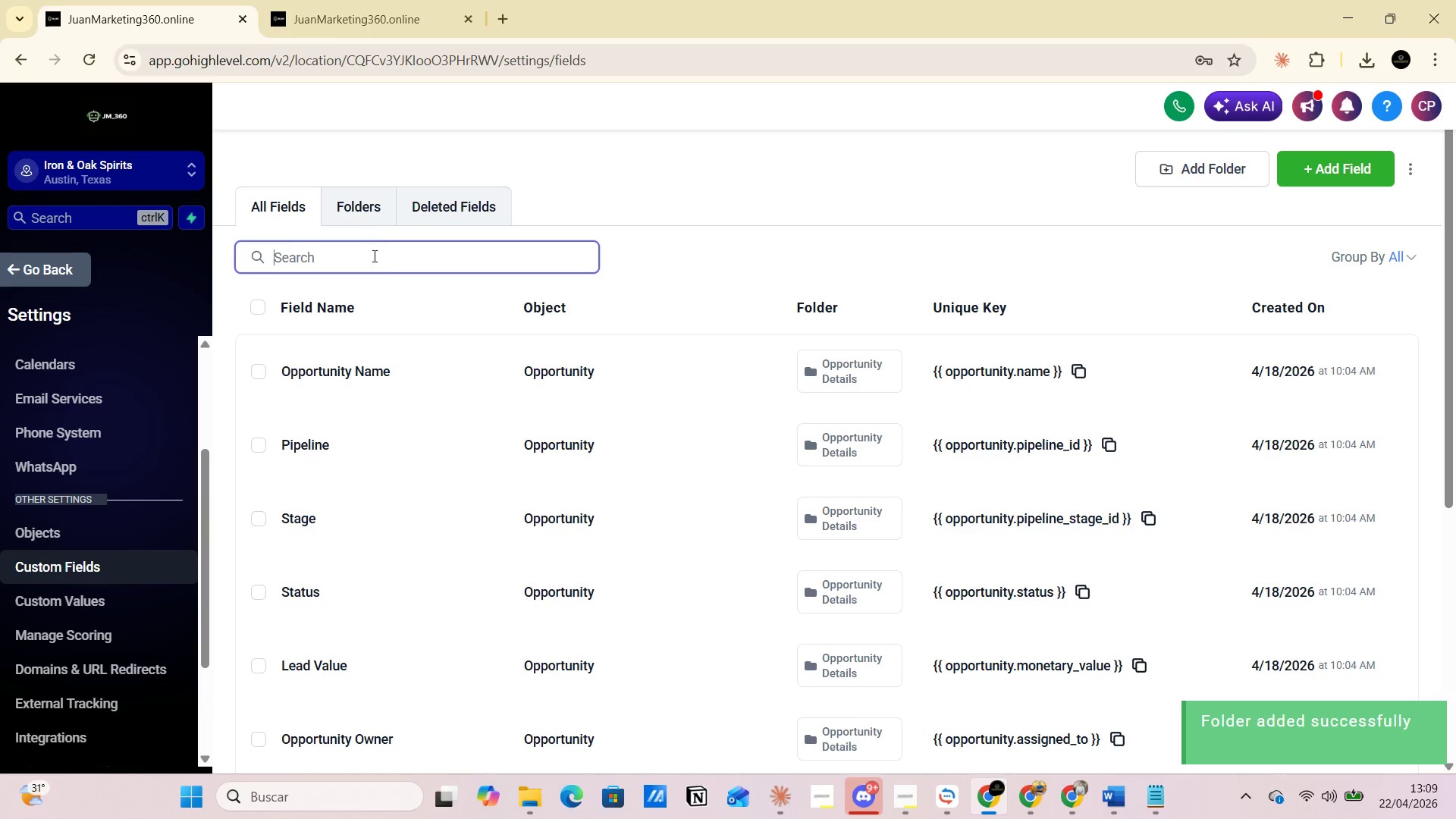 
left_click([365, 199])
 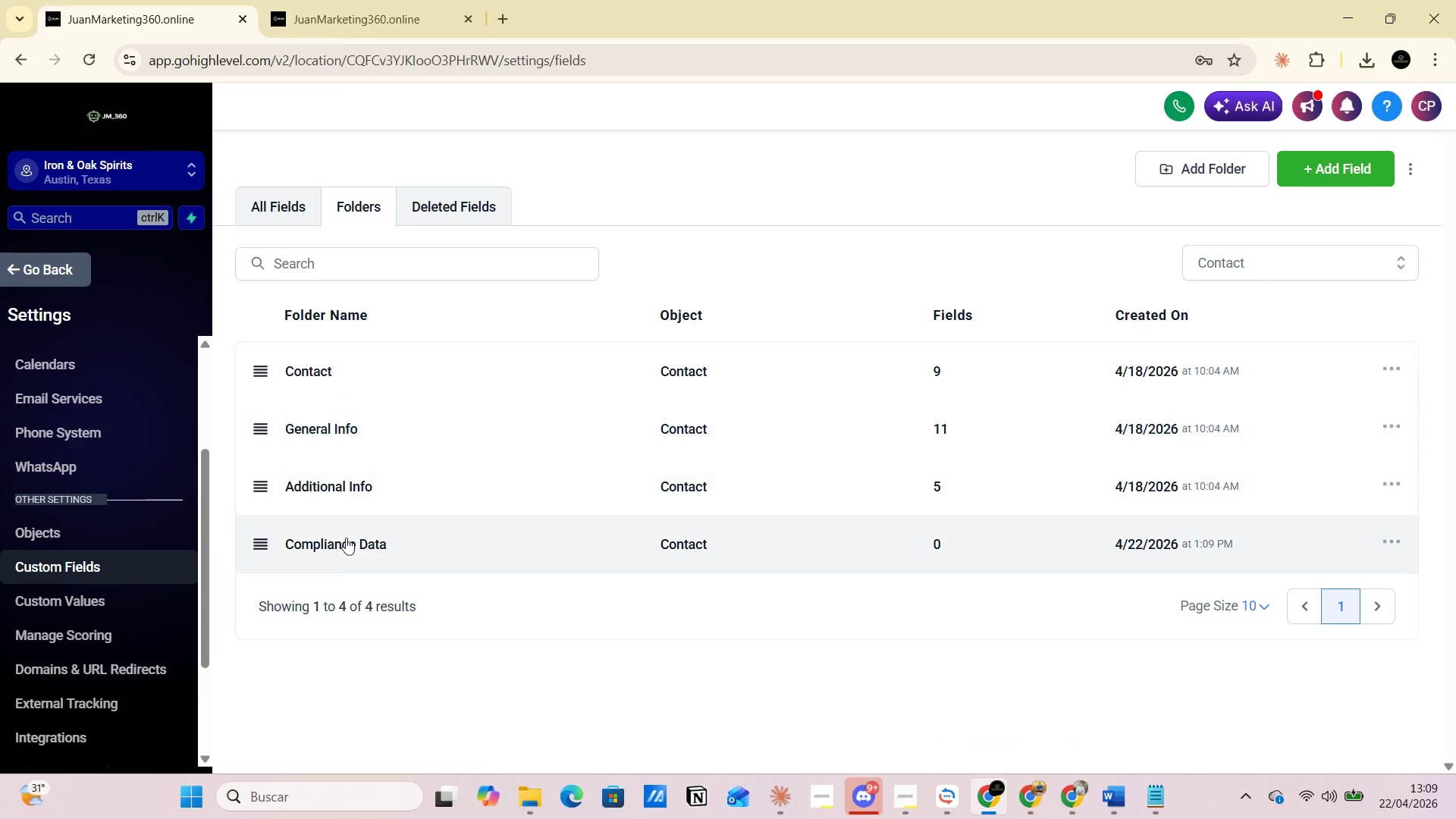 
left_click([347, 547])
 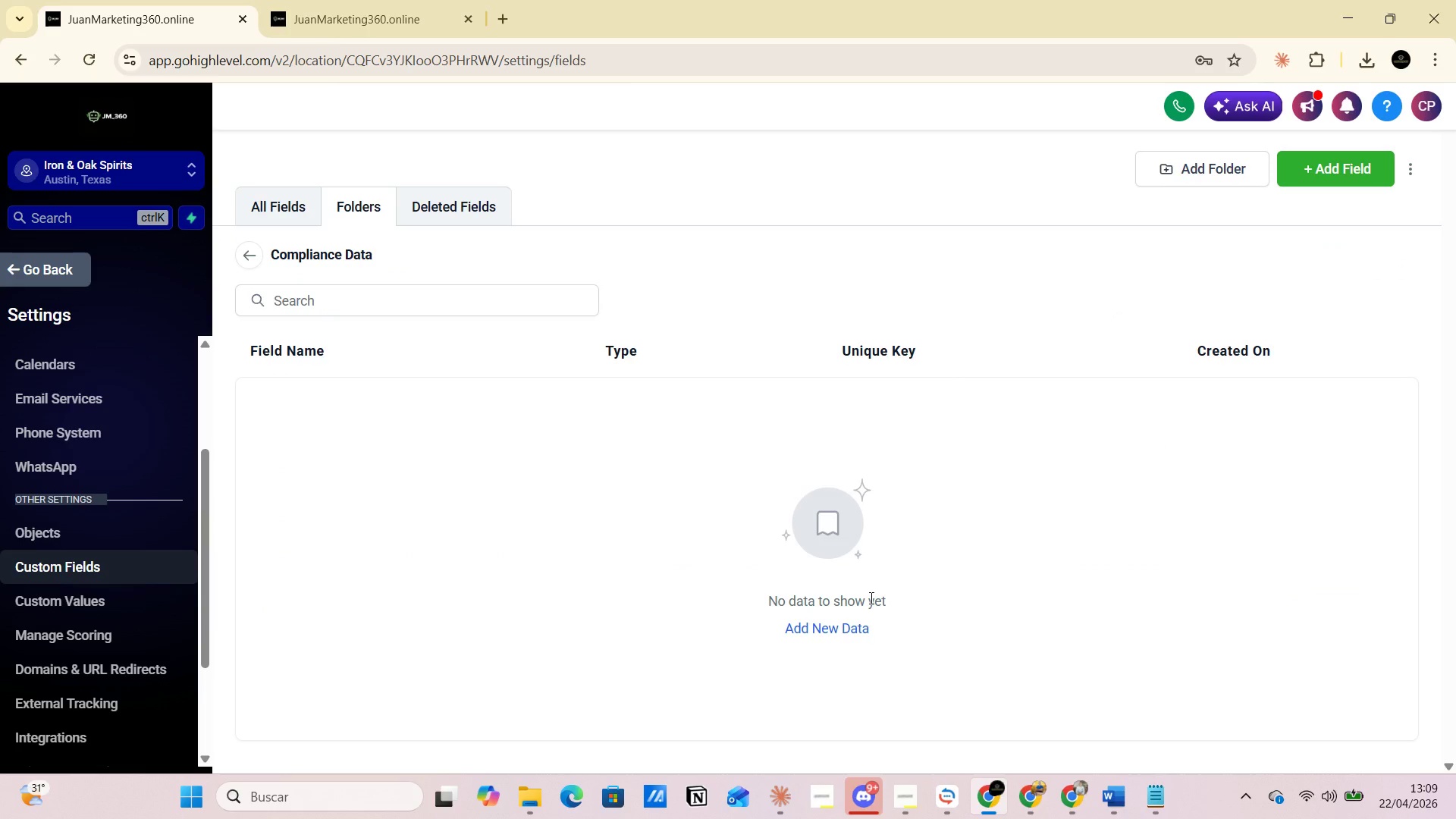 
wait(6.61)
 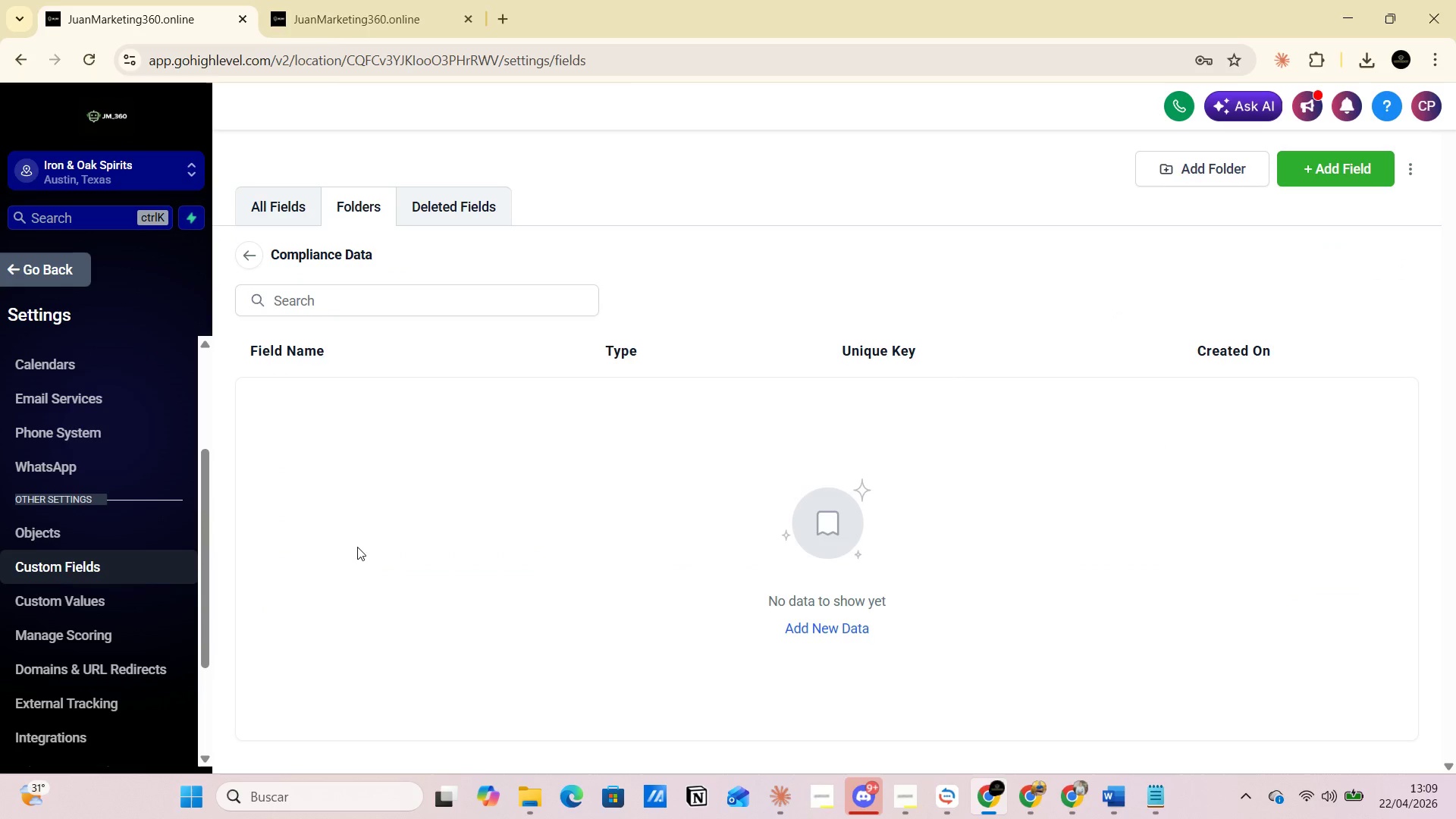 
left_click([821, 629])
 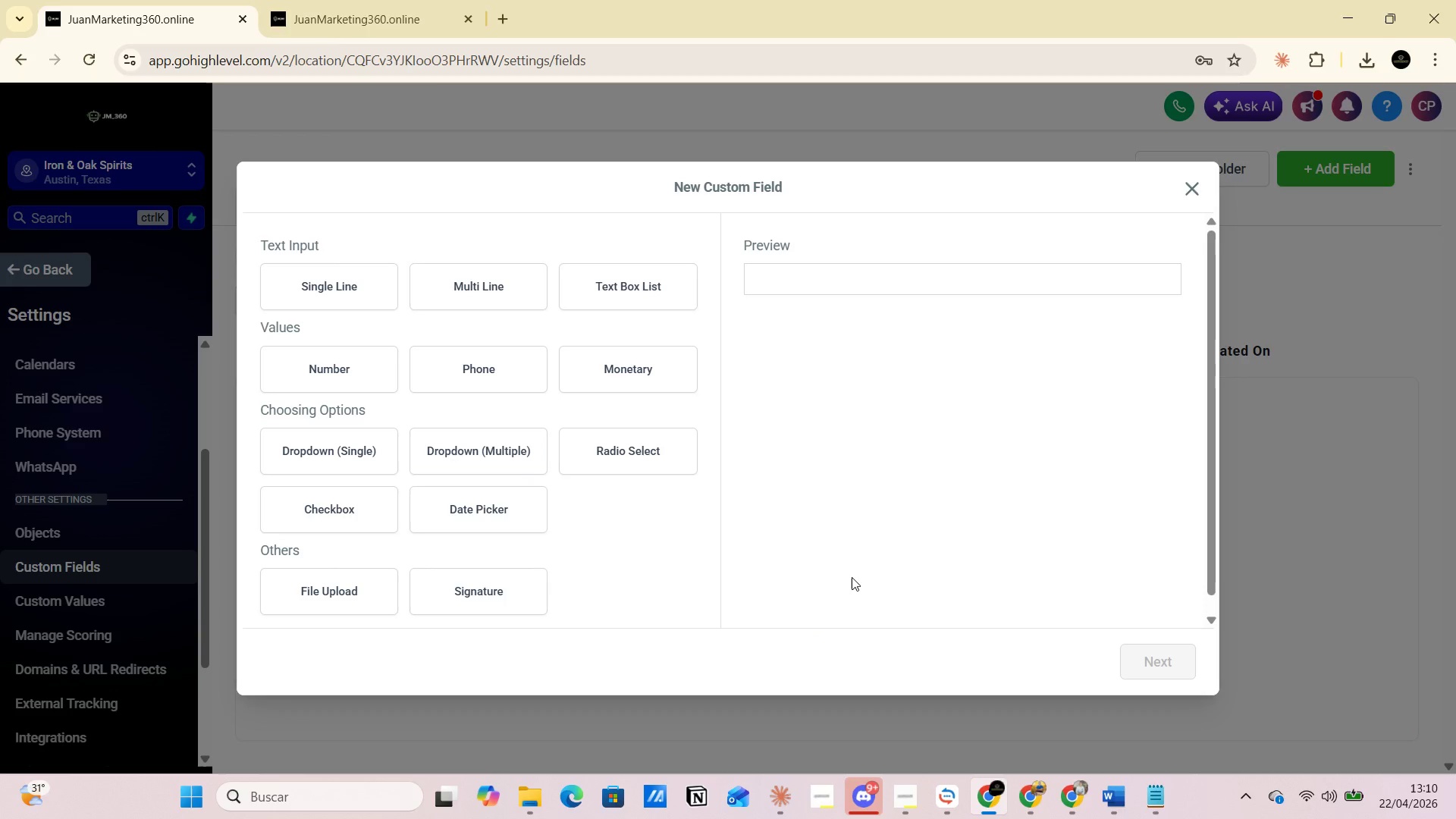 
key(Alt+Tab)
 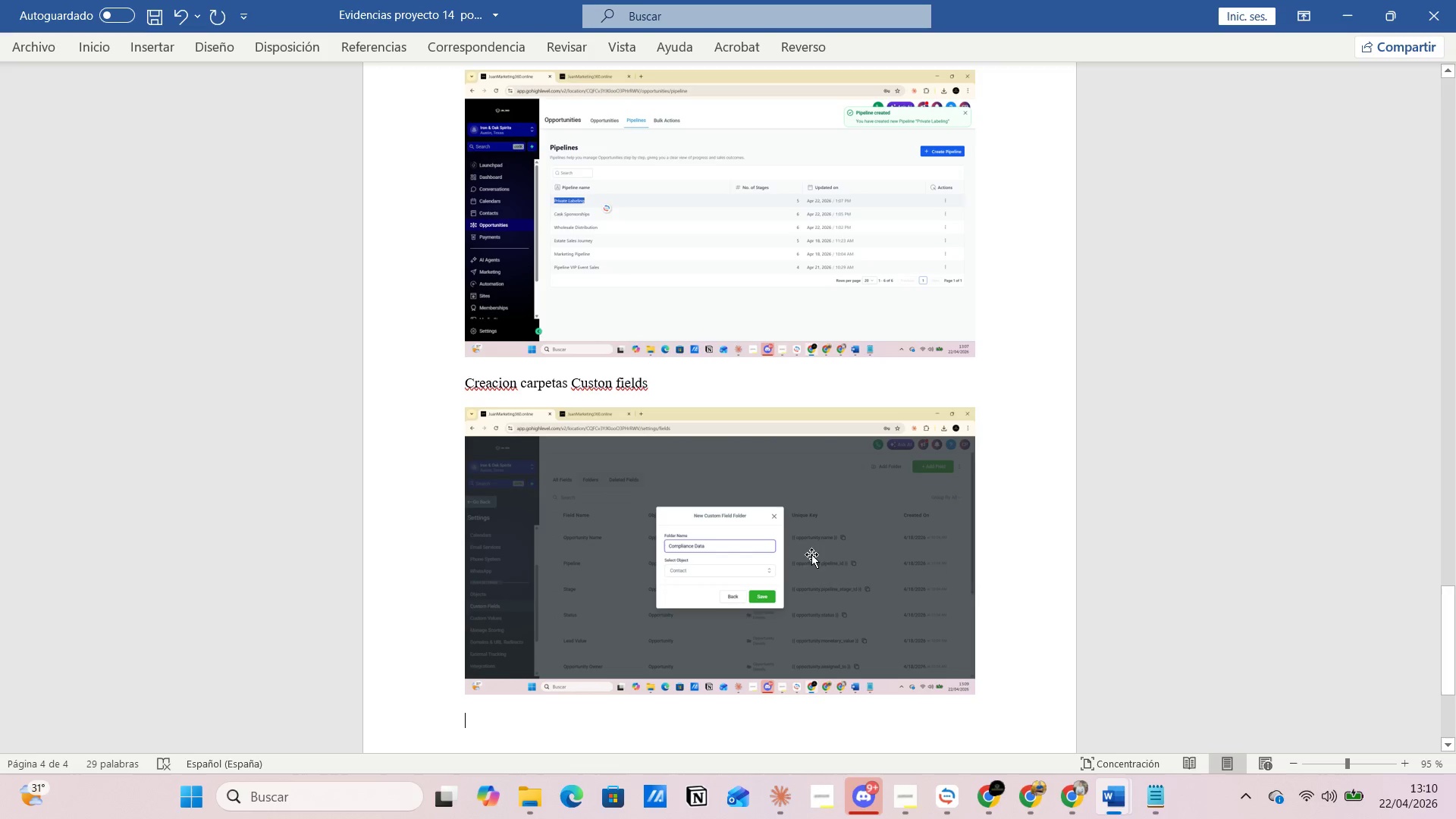 
left_click([984, 664])
 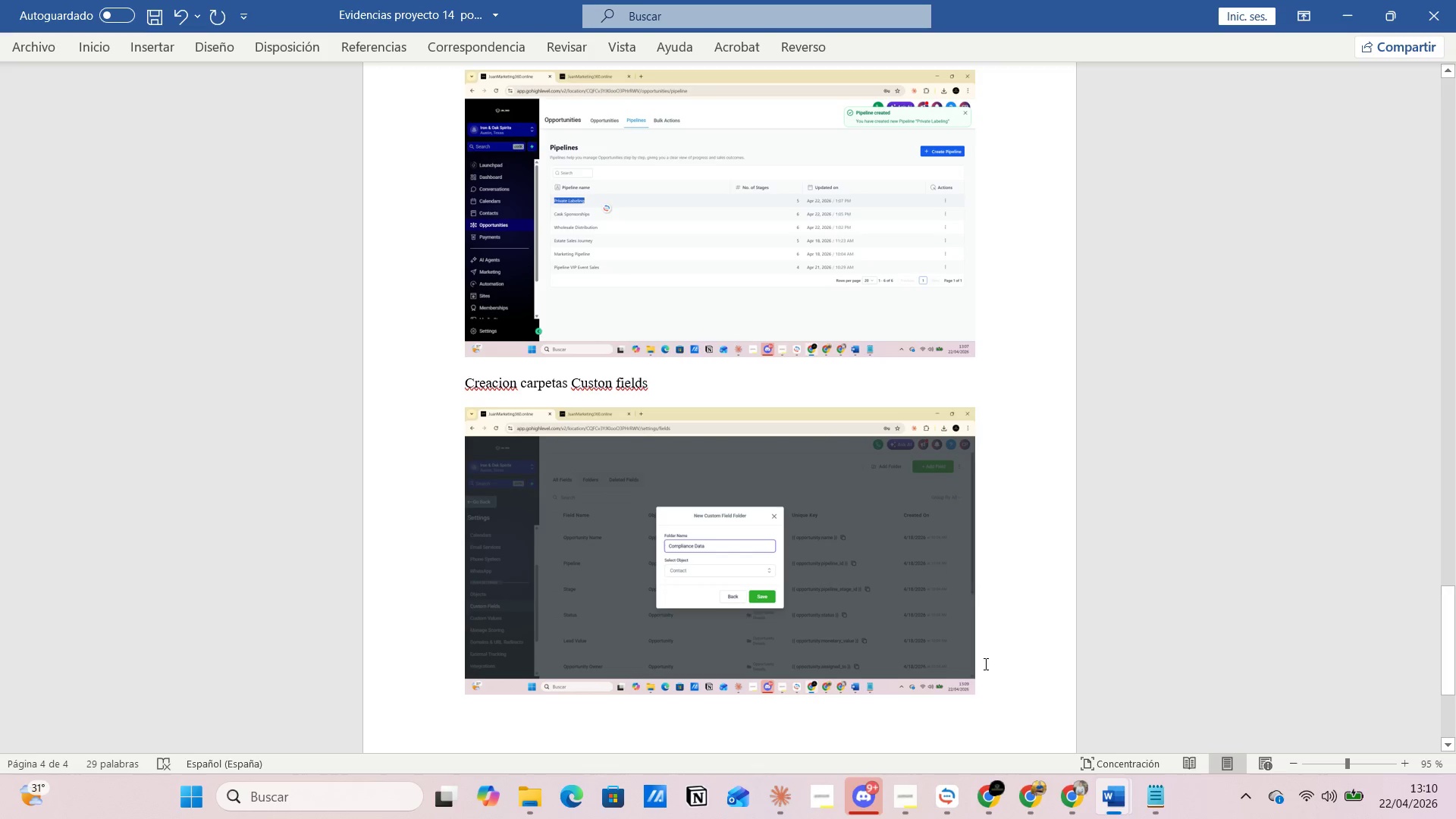 
key(Enter)
 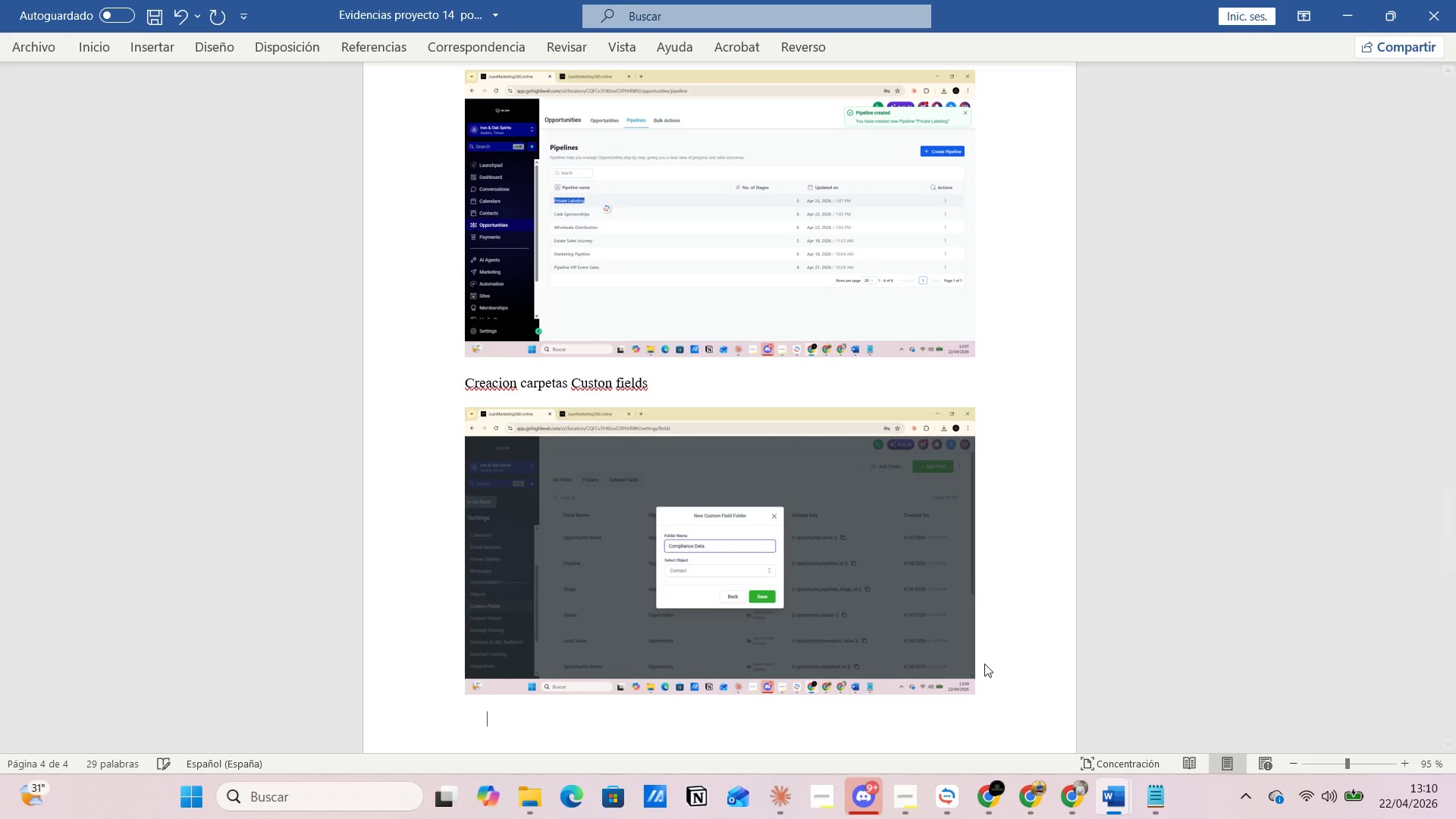 
type(dos campos )
key(Backspace)
key(Backspace)
key(Backspace)
key(Backspace)
key(Backspace)
key(Backspace)
key(Backspace)
key(Backspace)
key(Backspace)
key(Backspace)
key(Backspace)
type(Agregar dos campos )
 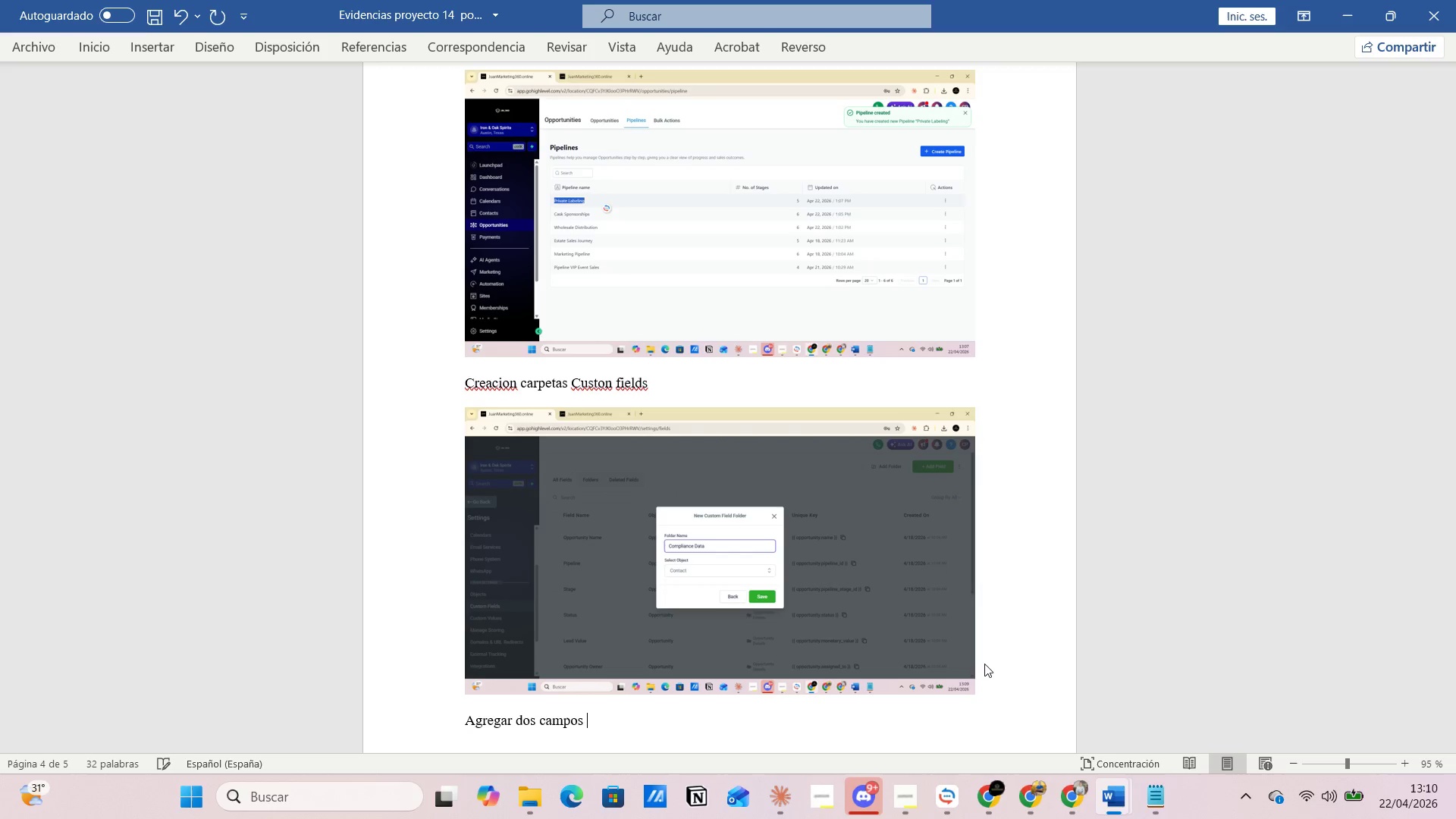 
key(Alt+AltLeft)
 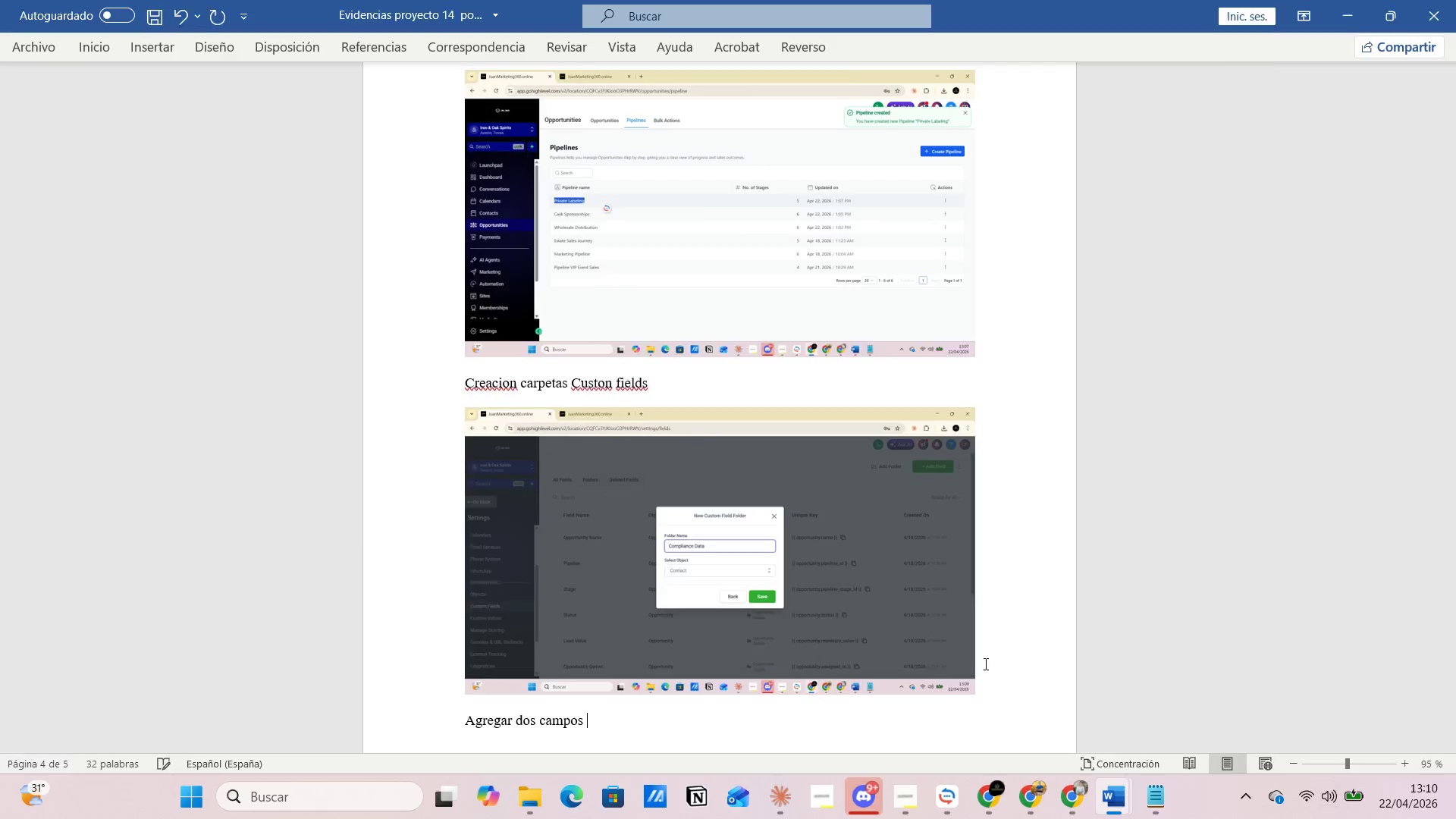 
key(Alt+Tab)
 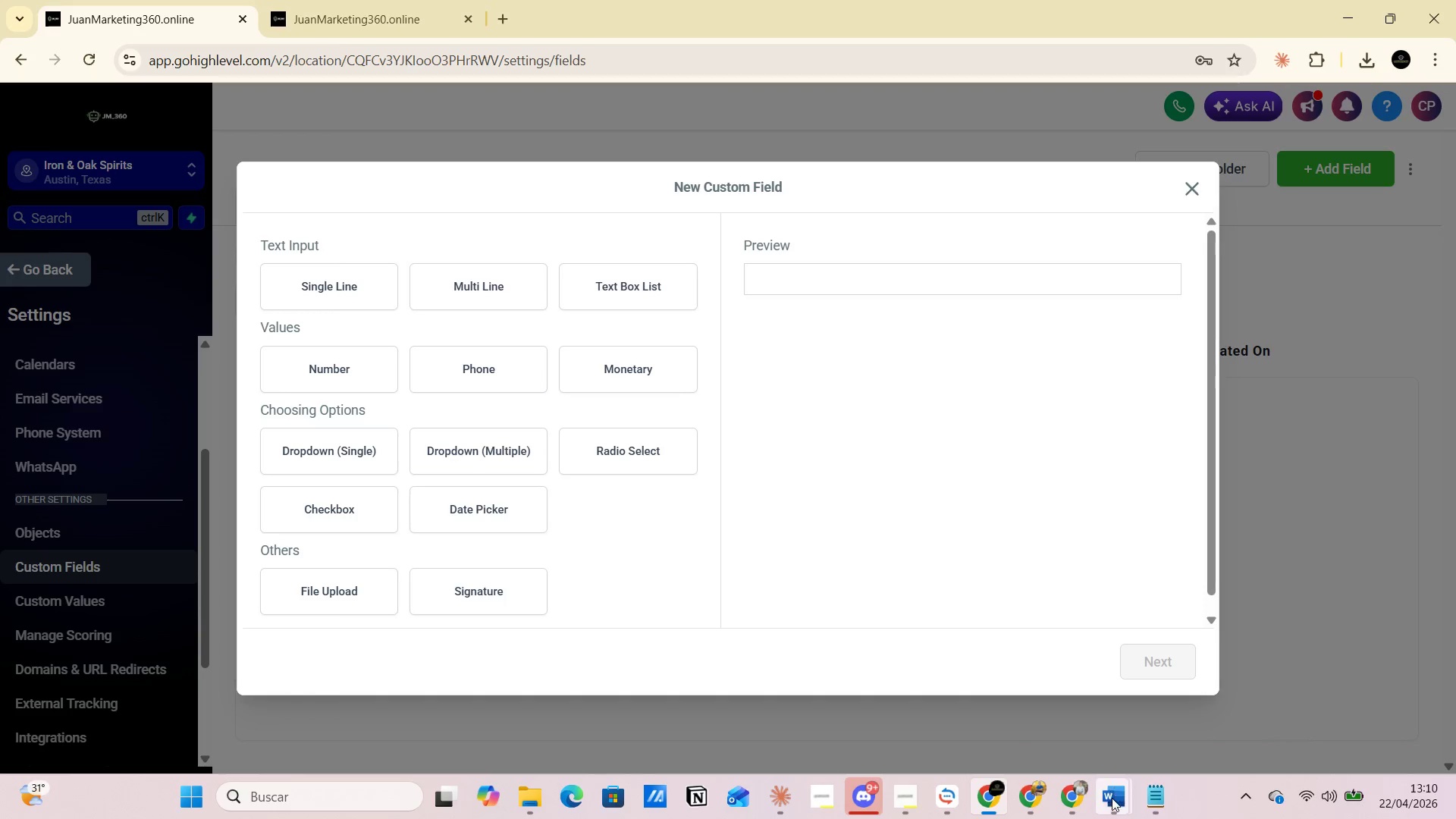 
left_click([1029, 723])
 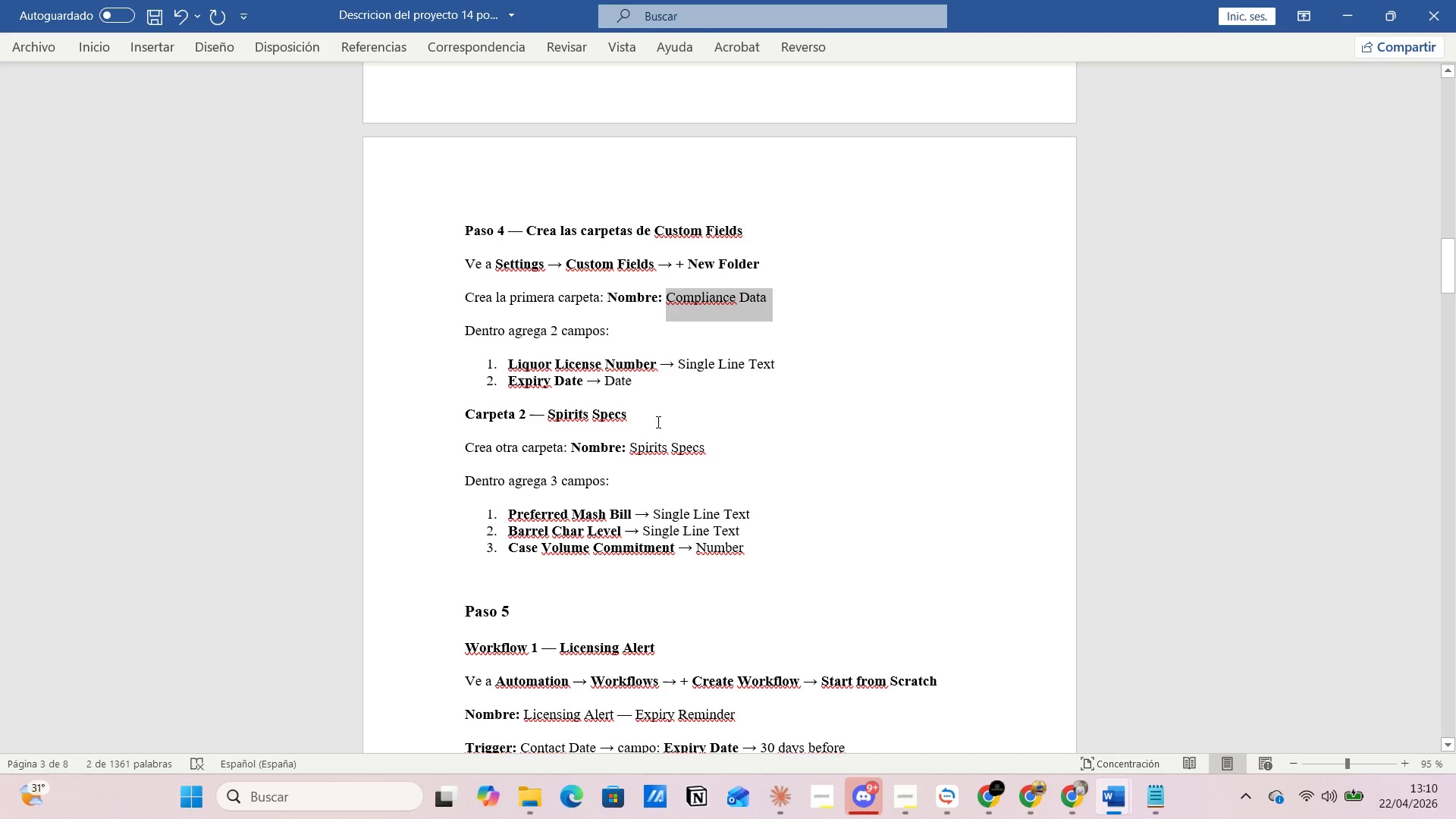 
left_click([671, 411])
 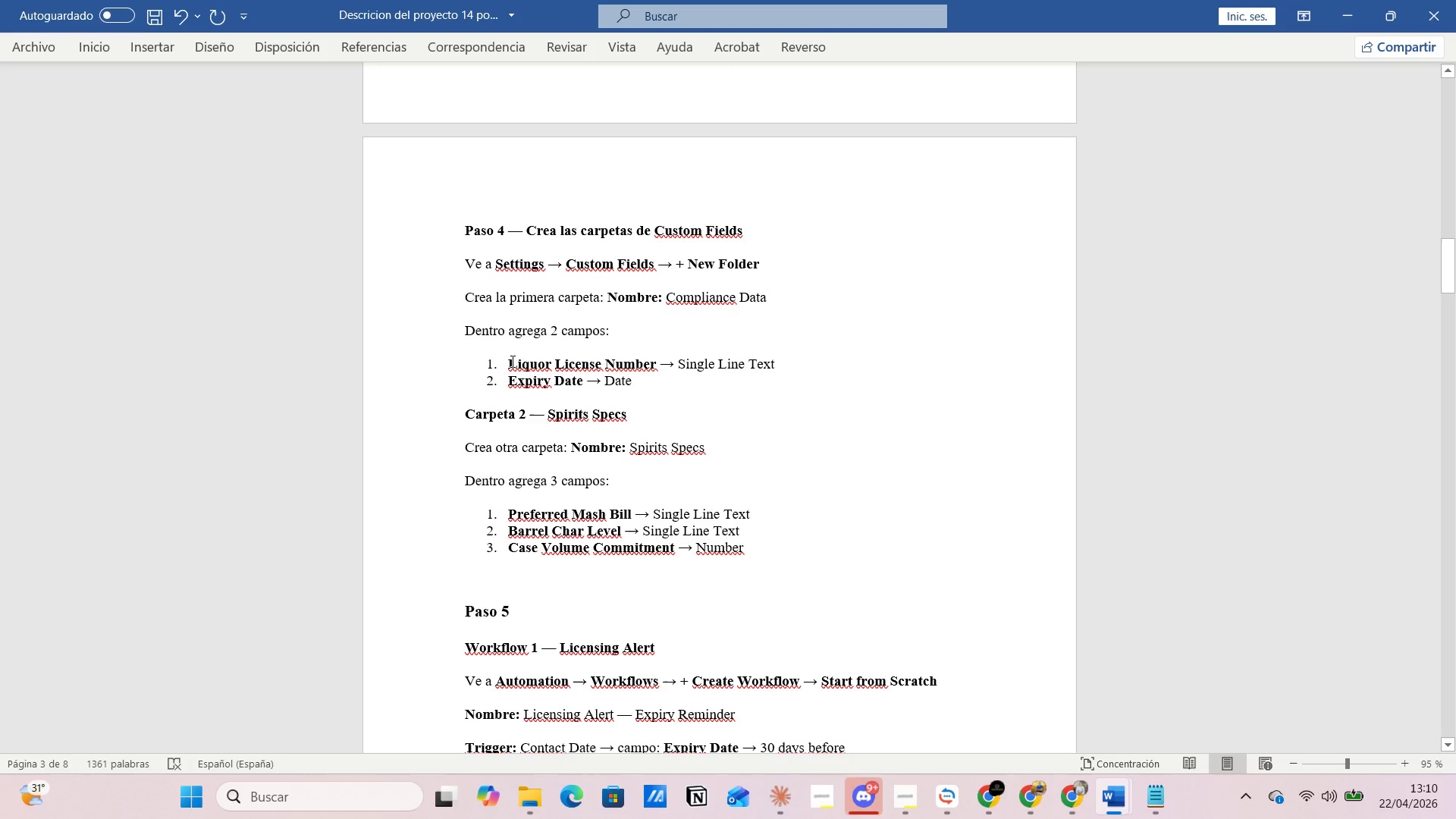 
left_click_drag(start_coordinate=[510, 361], to_coordinate=[636, 363])
 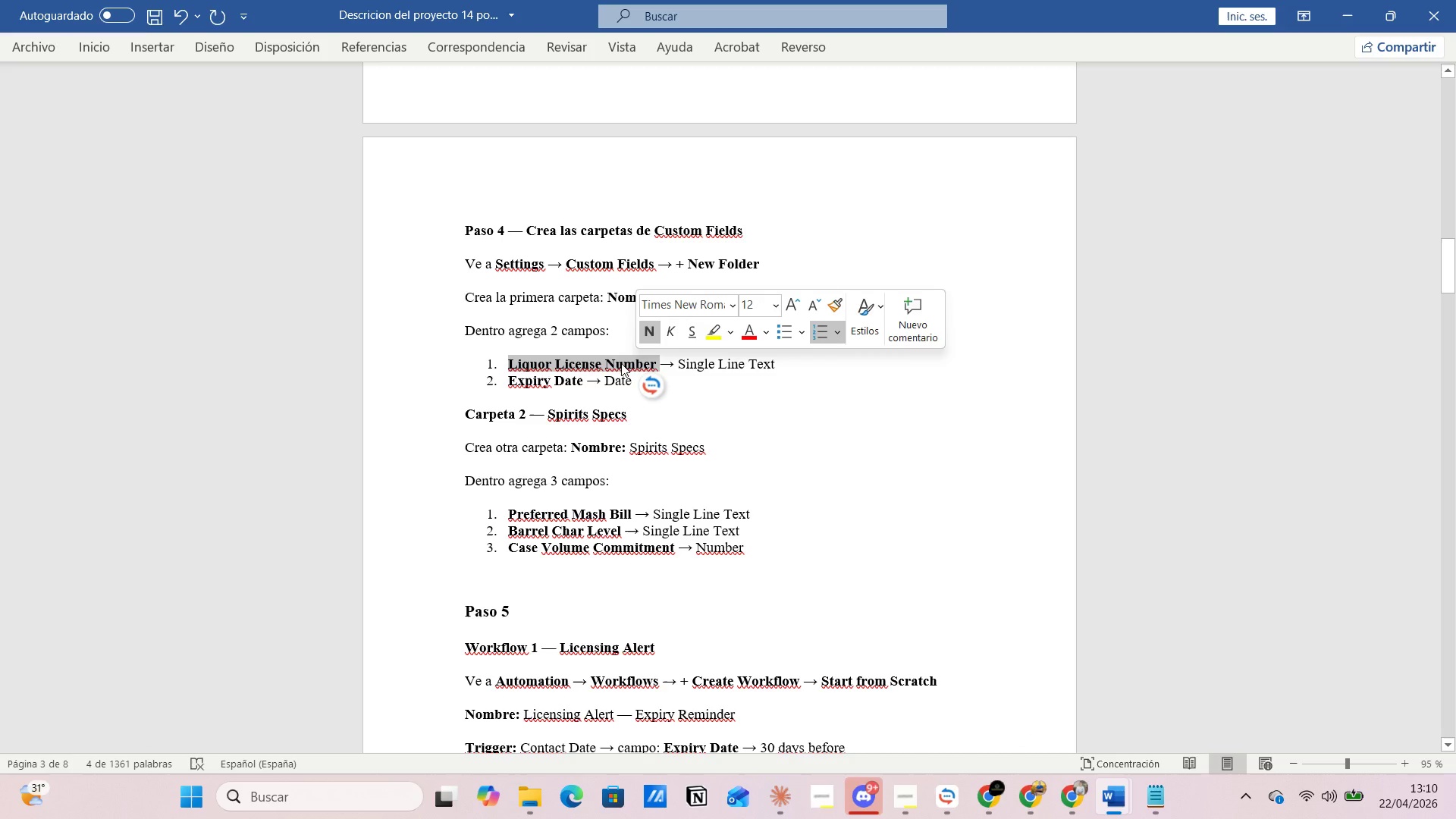 
right_click([610, 362])
 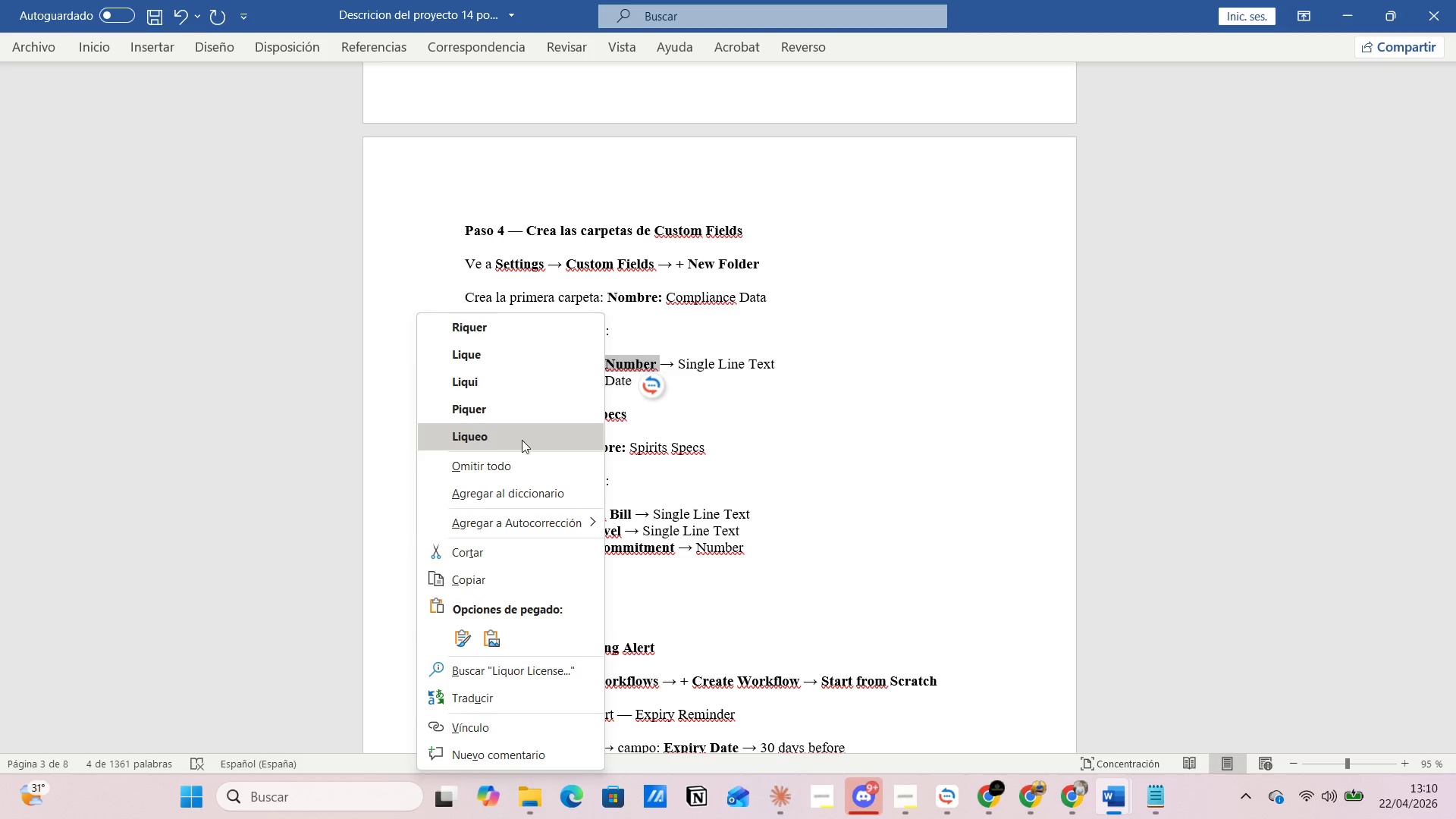 
left_click([518, 455])
 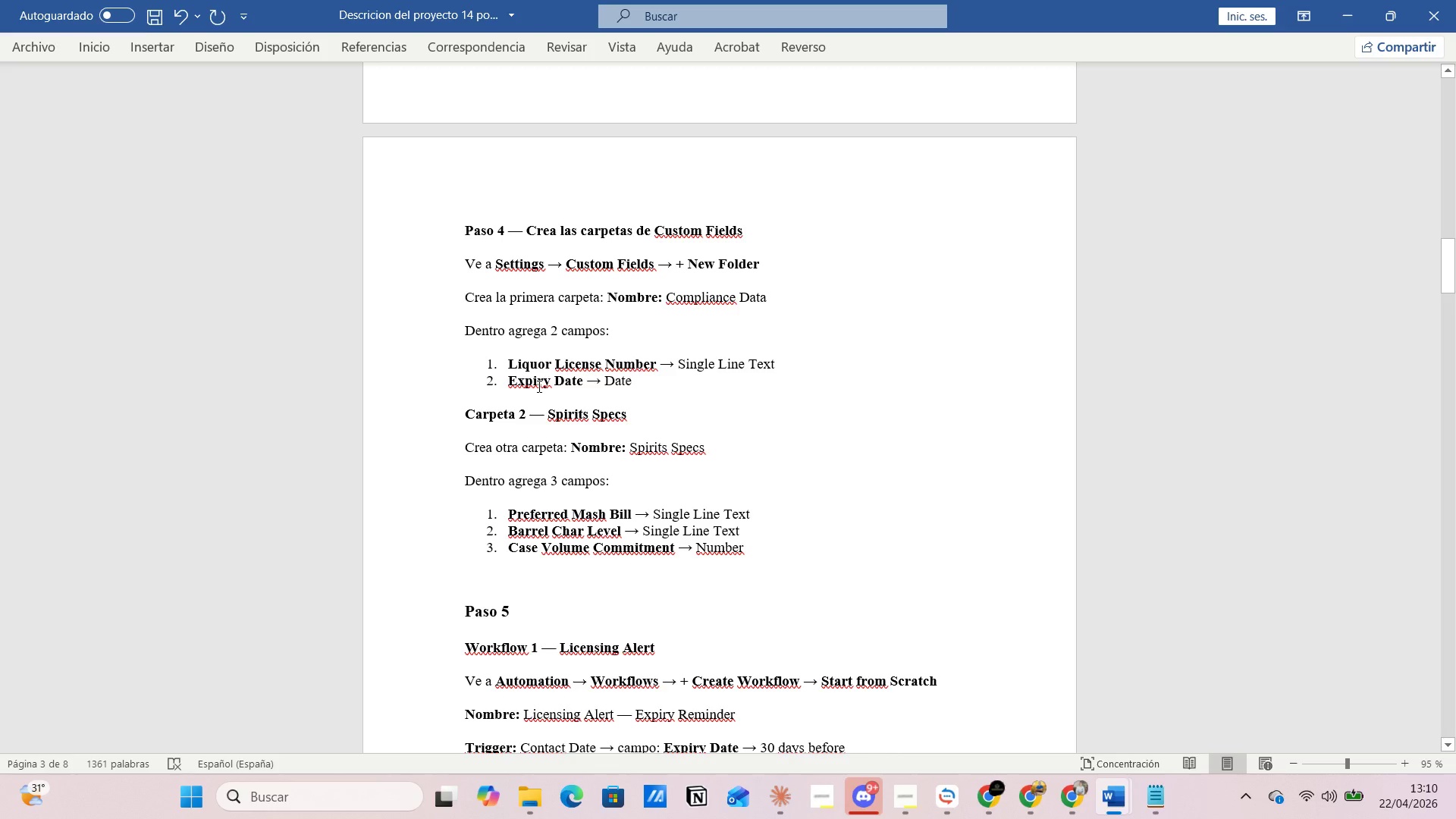 
key(Alt+AltLeft)
 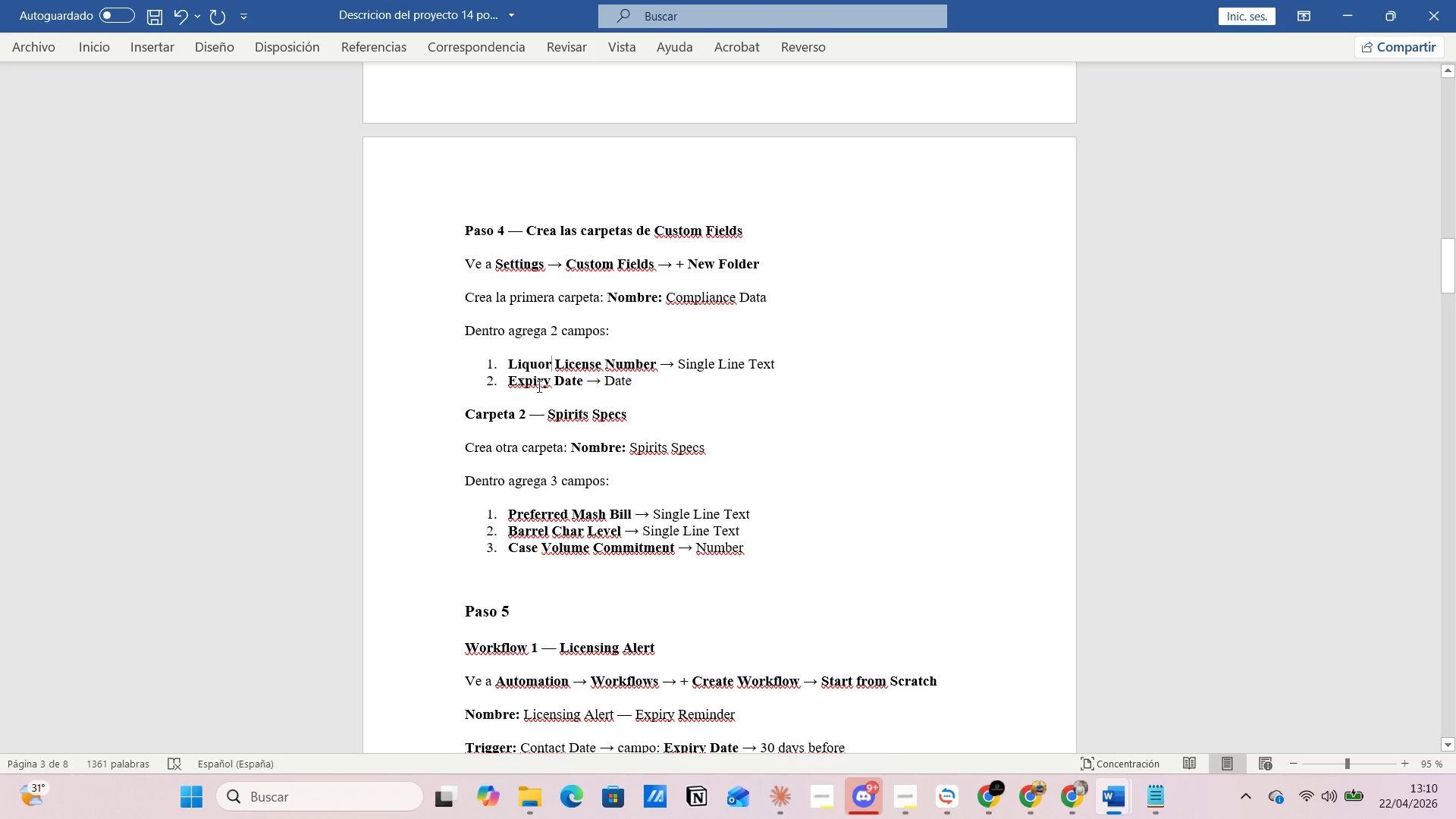 
key(Alt+Tab)
 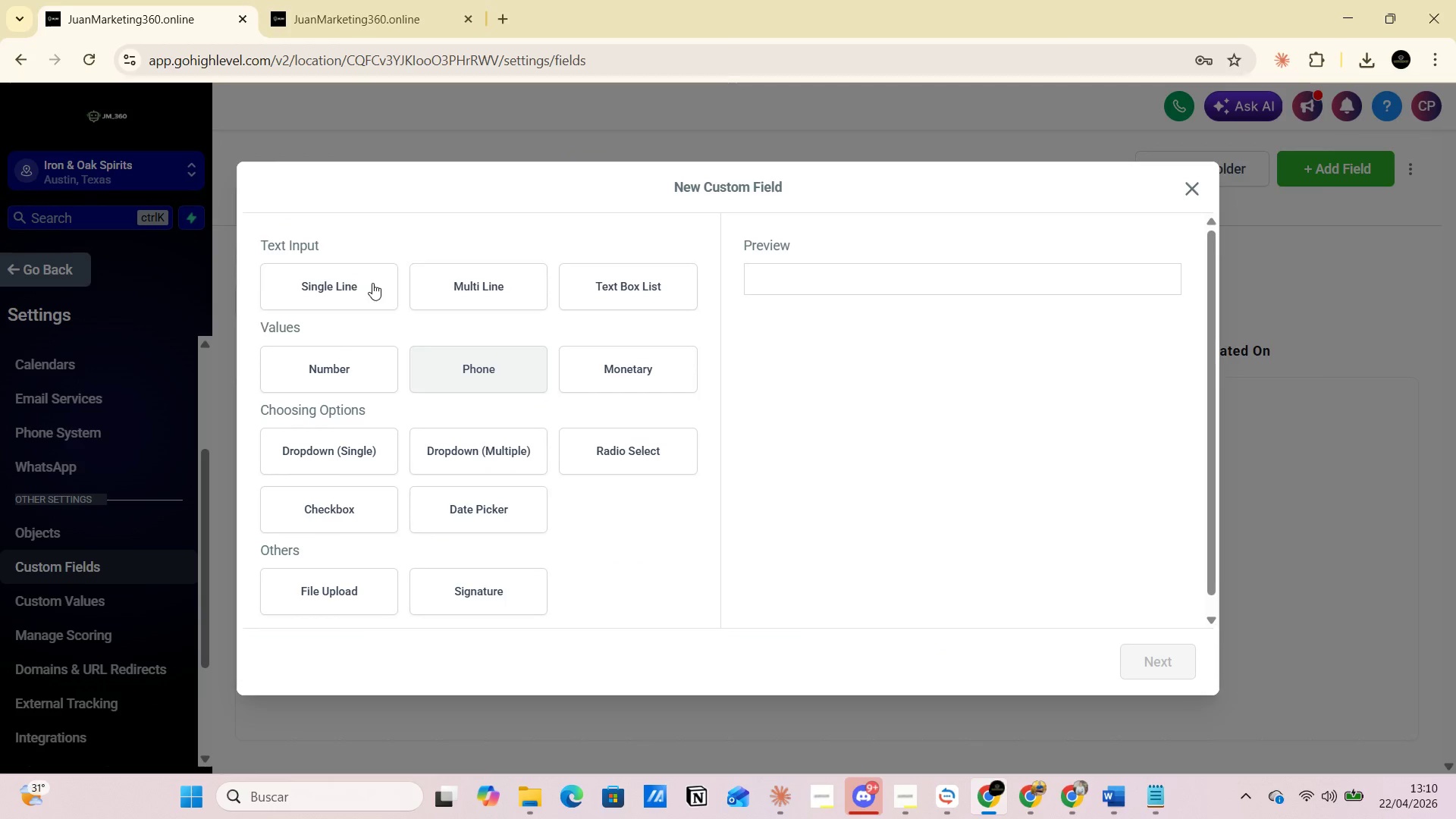 
left_click([364, 283])
 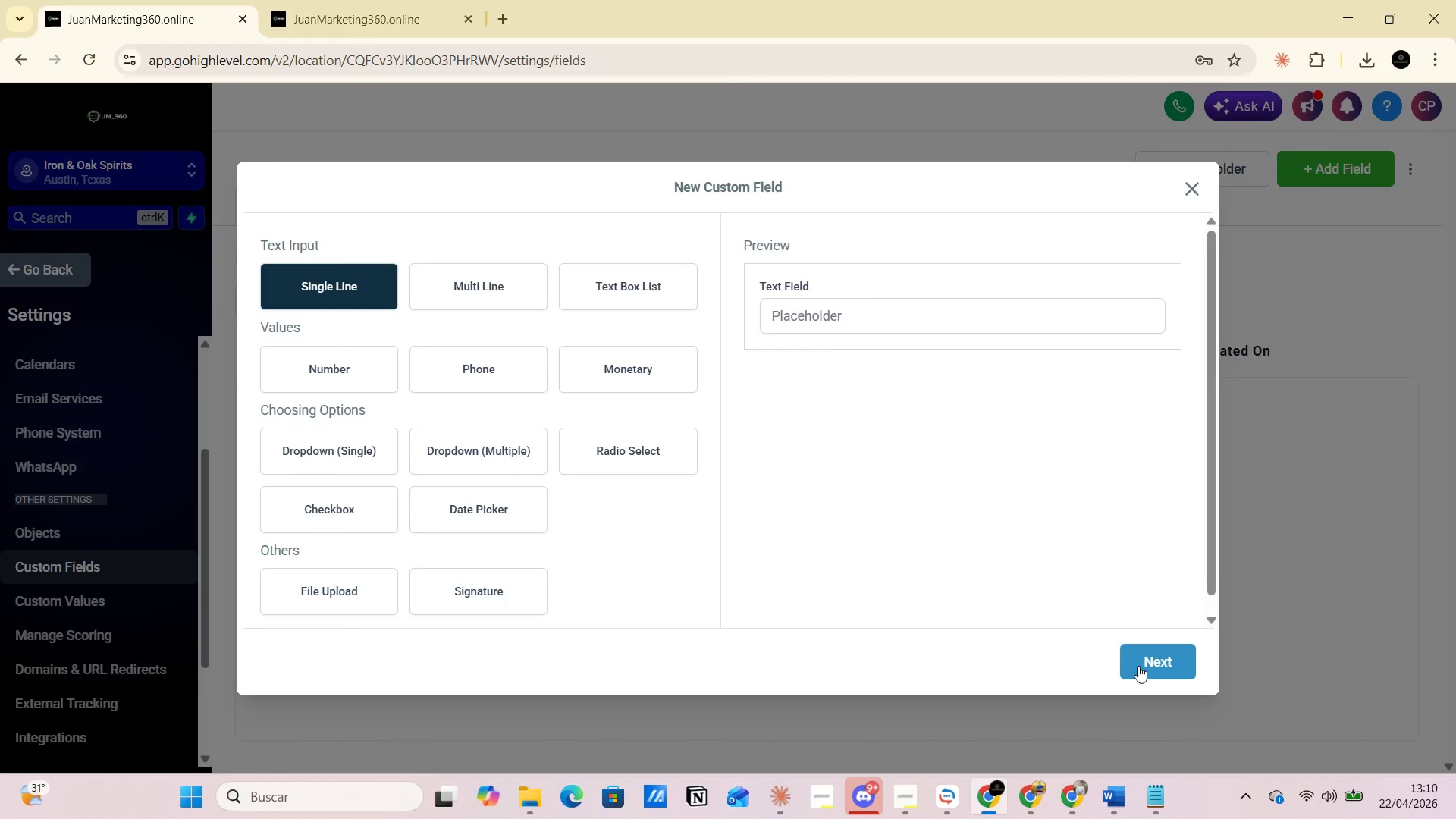 
left_click([1138, 666])
 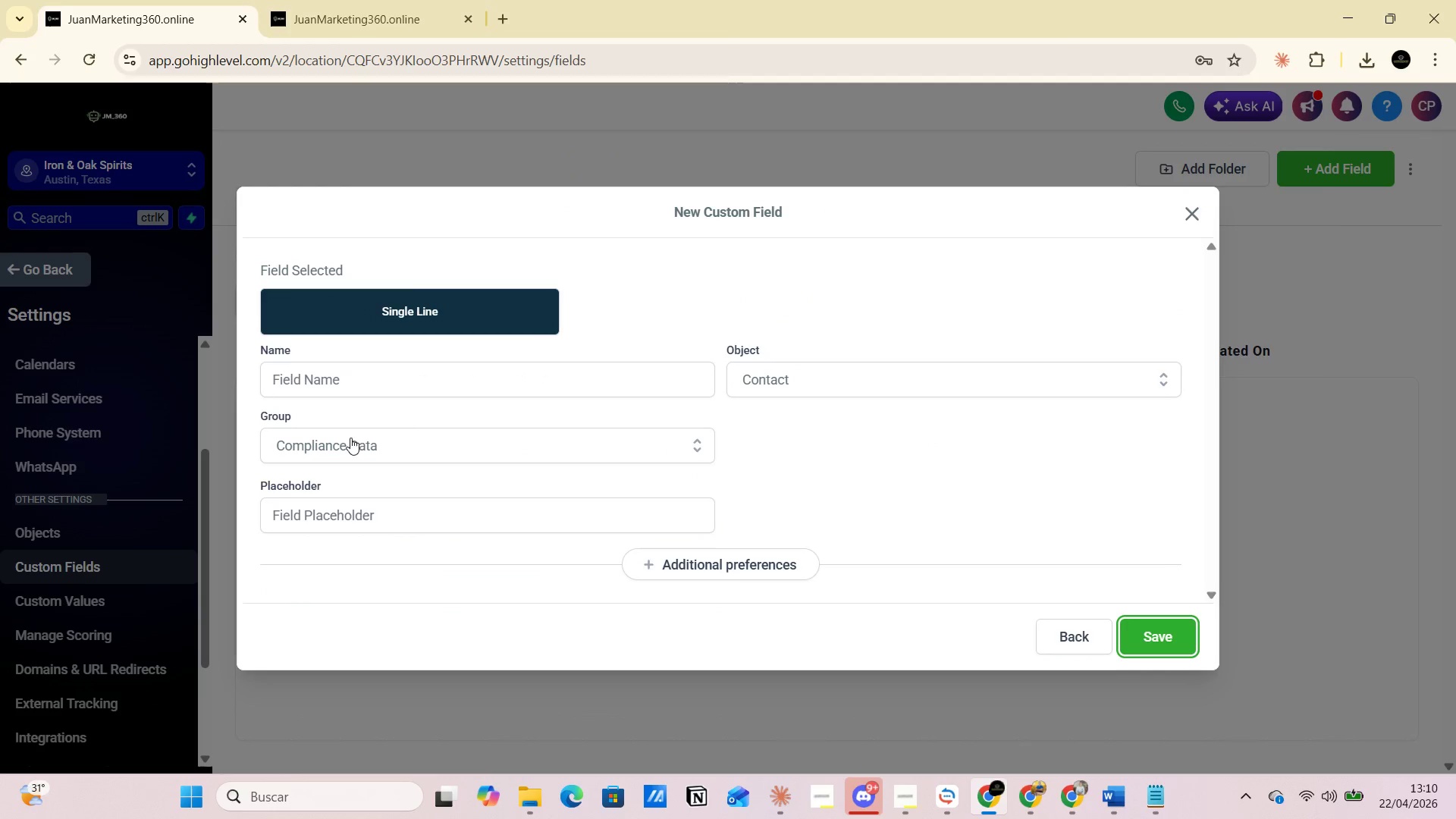 
left_click([300, 377])
 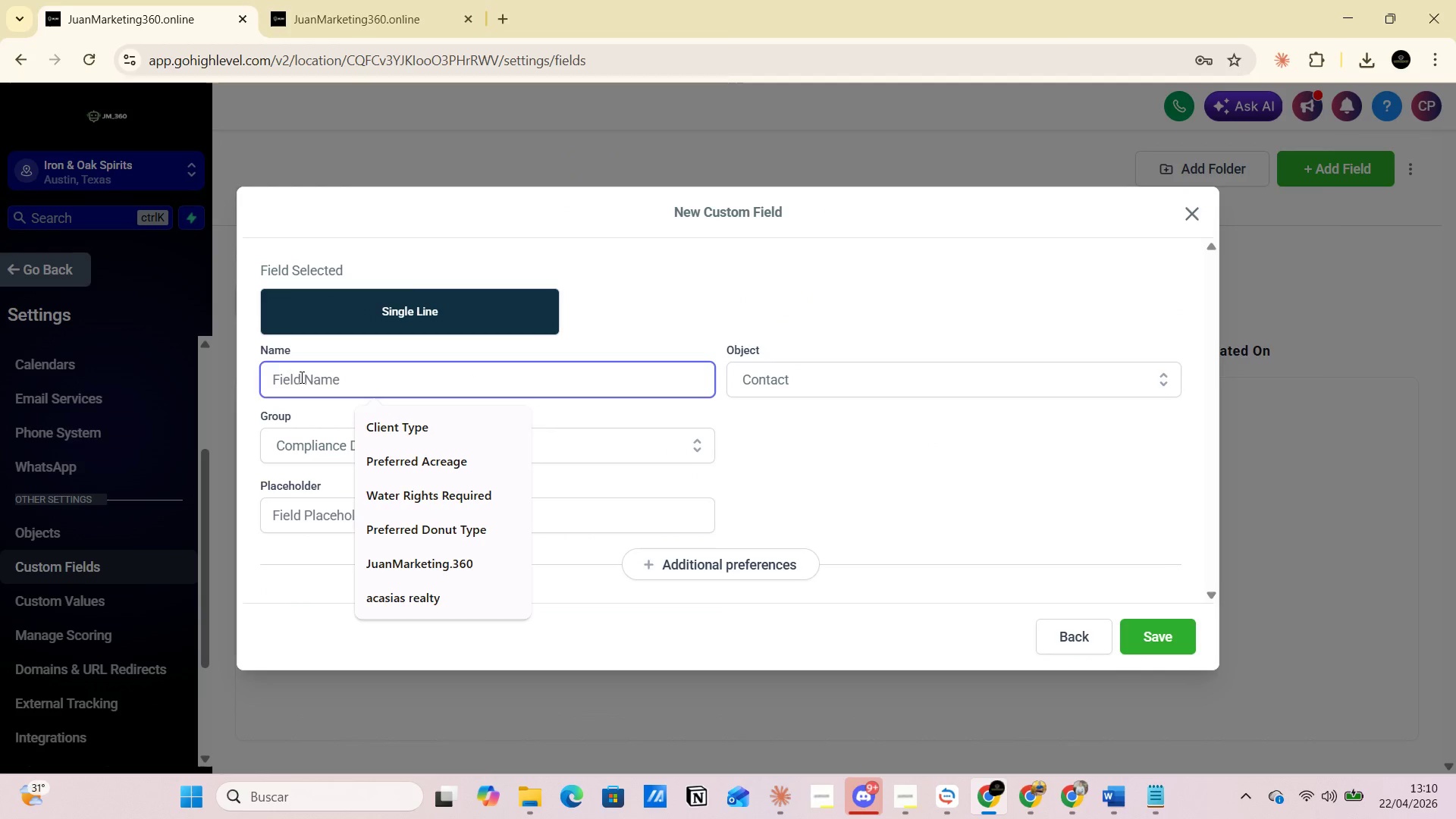 
key(Control+V)
 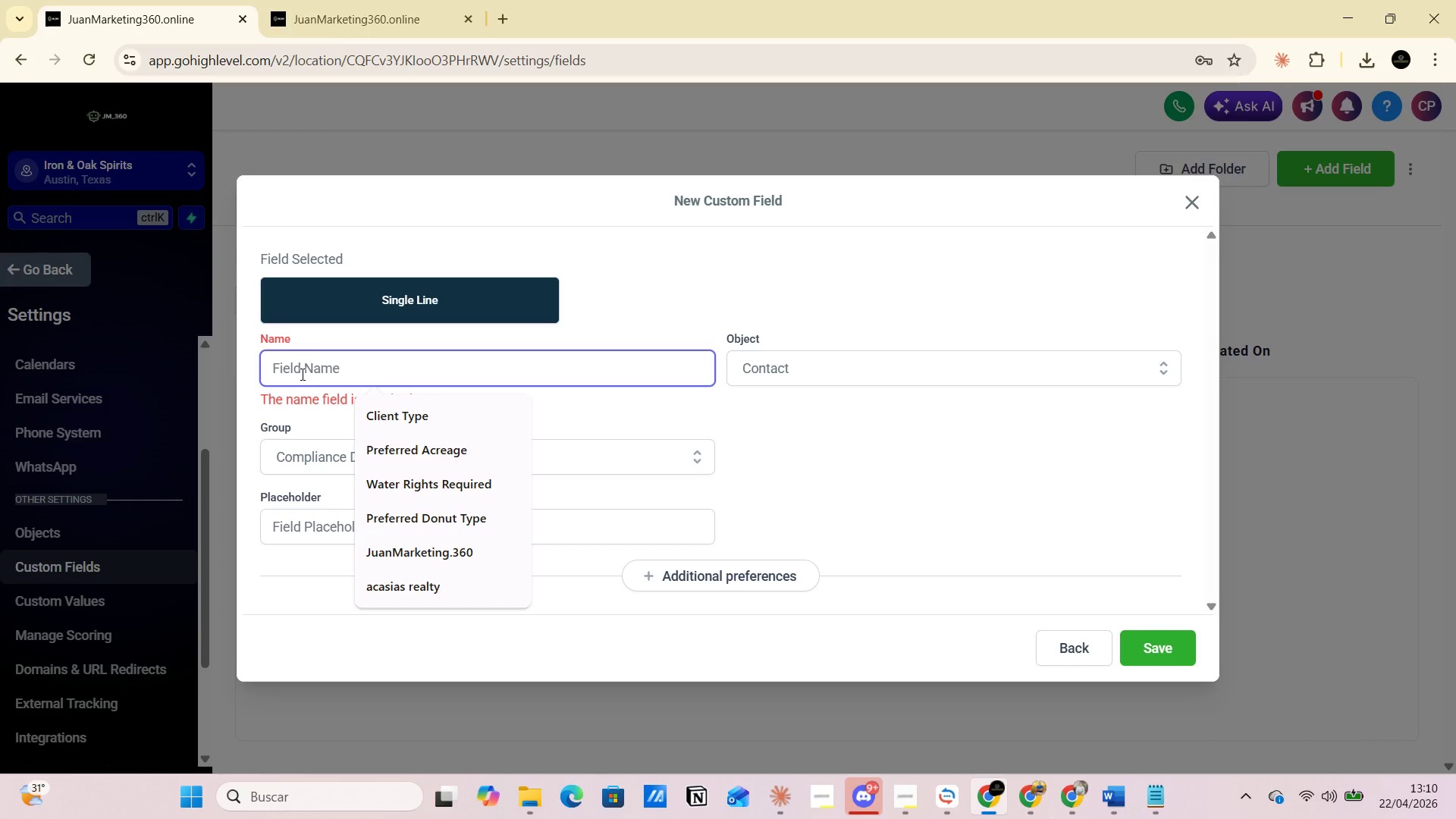 
key(Control+V)
 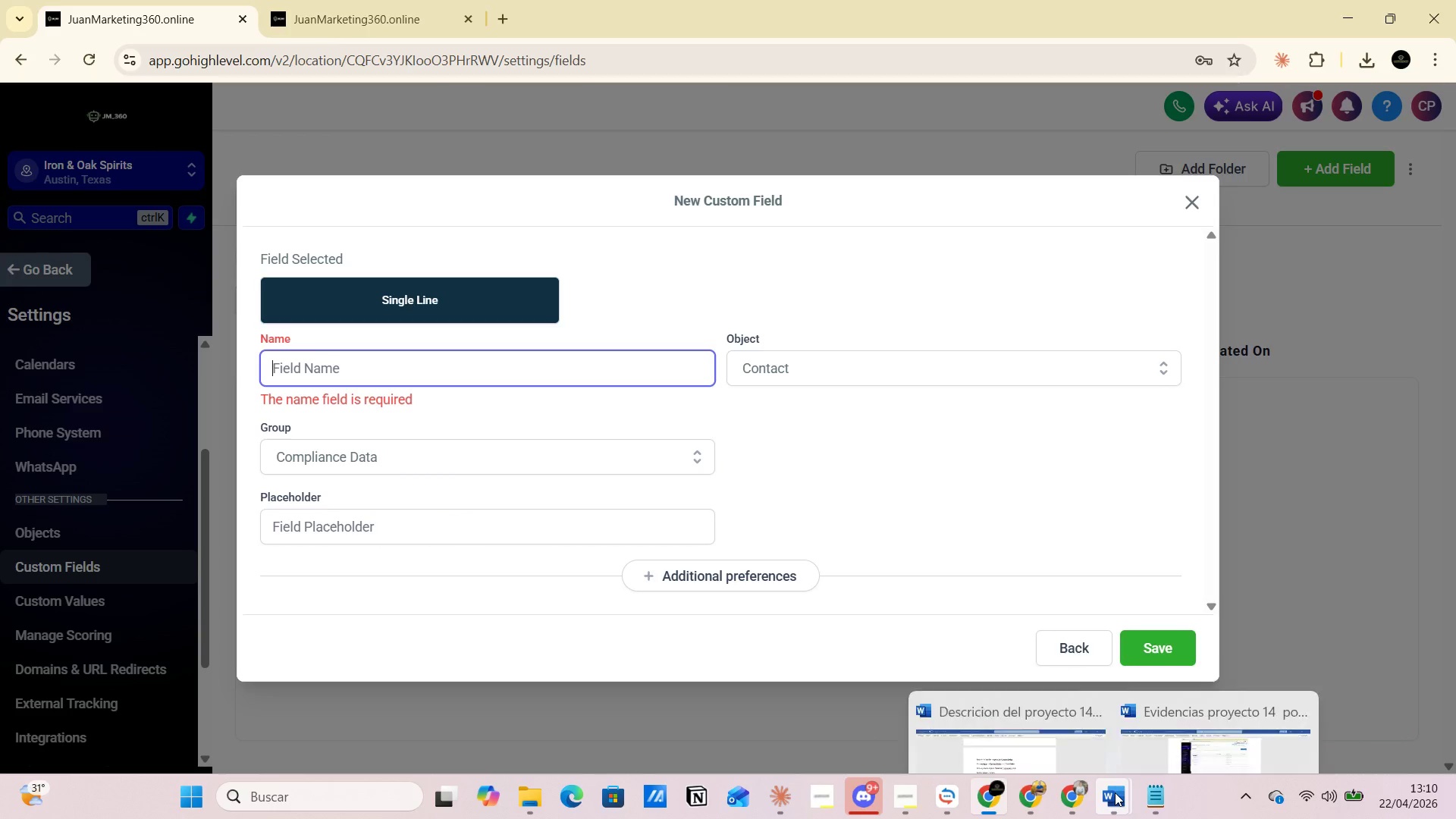 
left_click([1037, 722])
 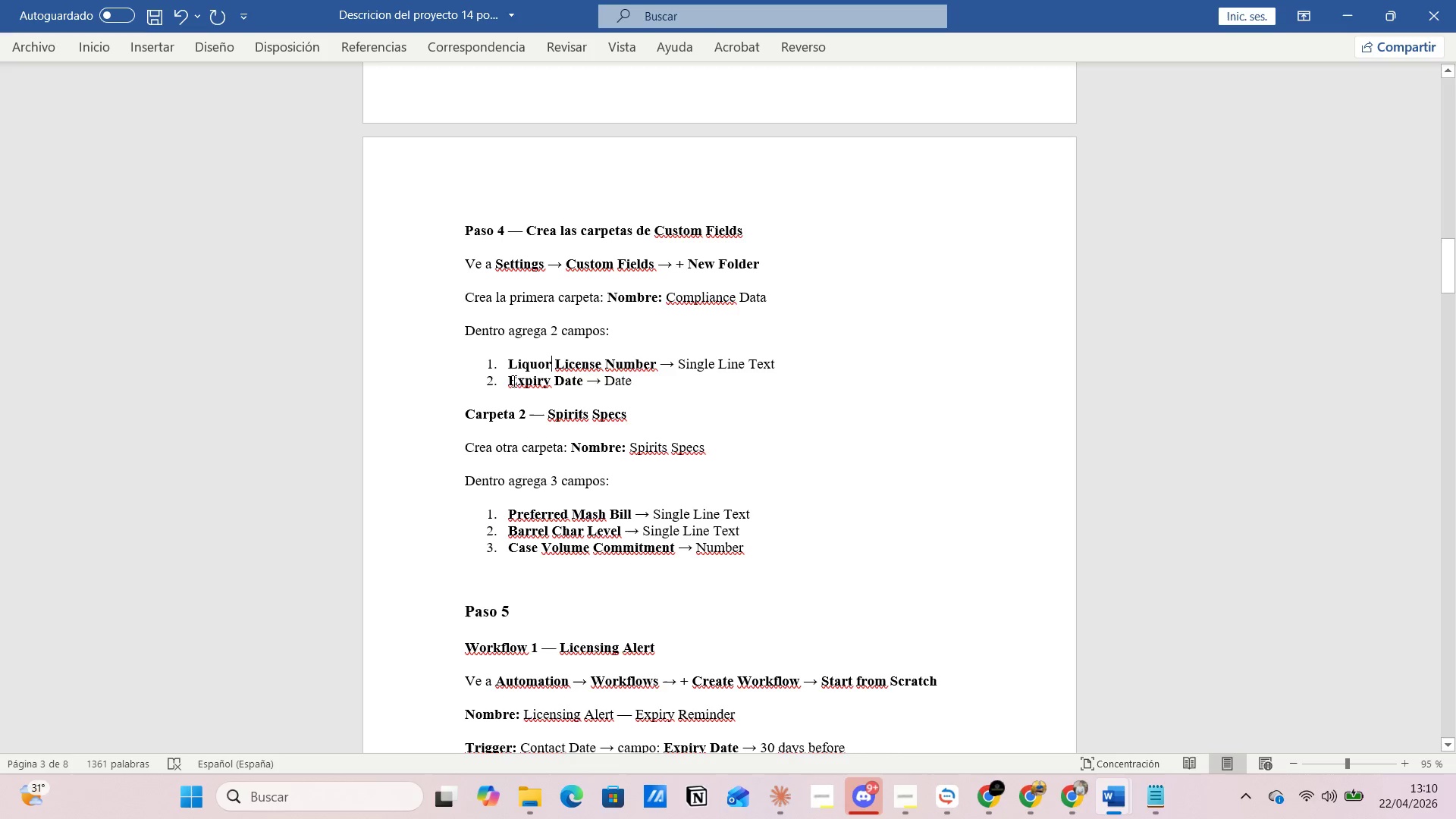 
left_click_drag(start_coordinate=[509, 366], to_coordinate=[648, 364])
 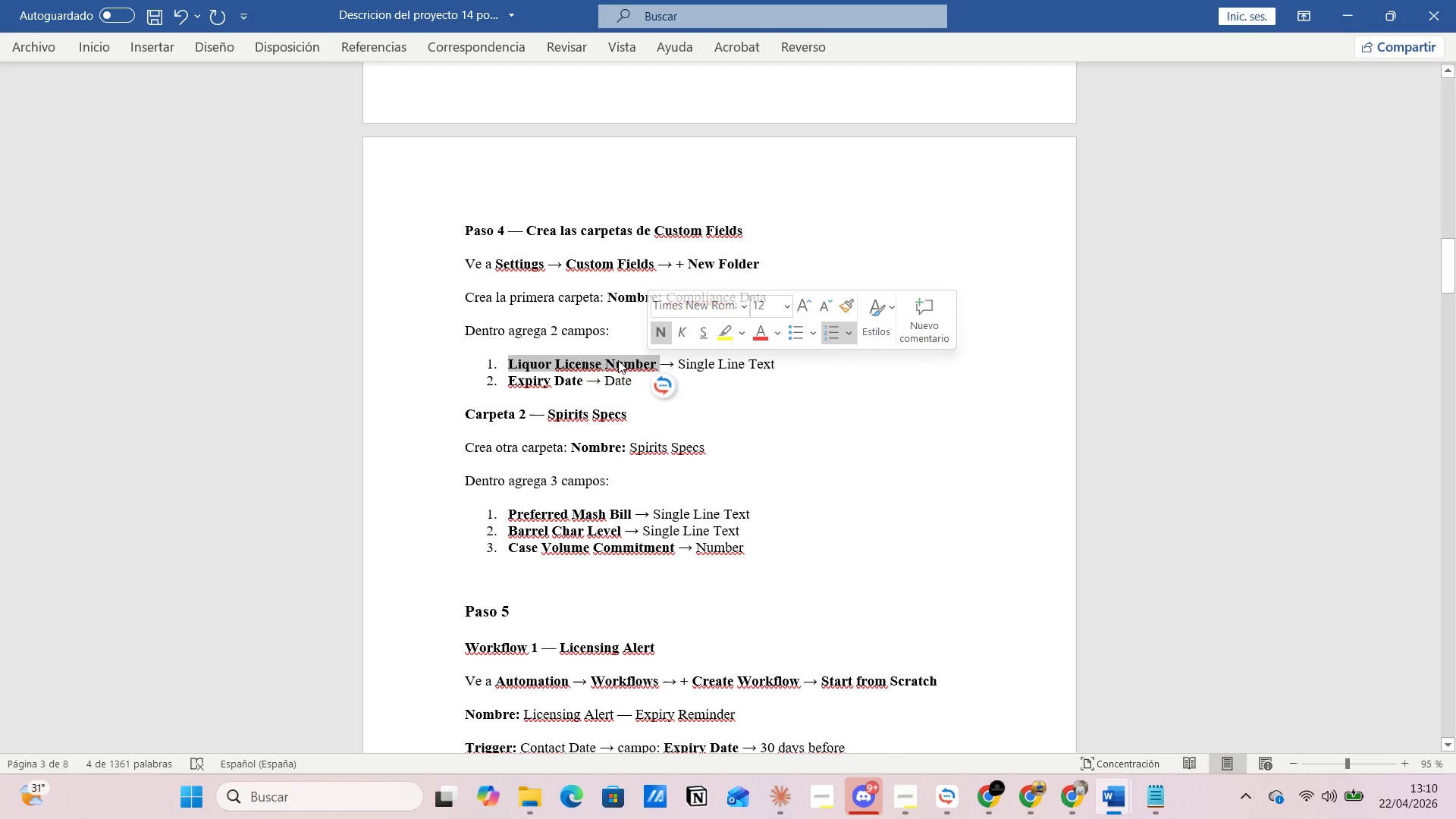 
right_click([618, 359])
 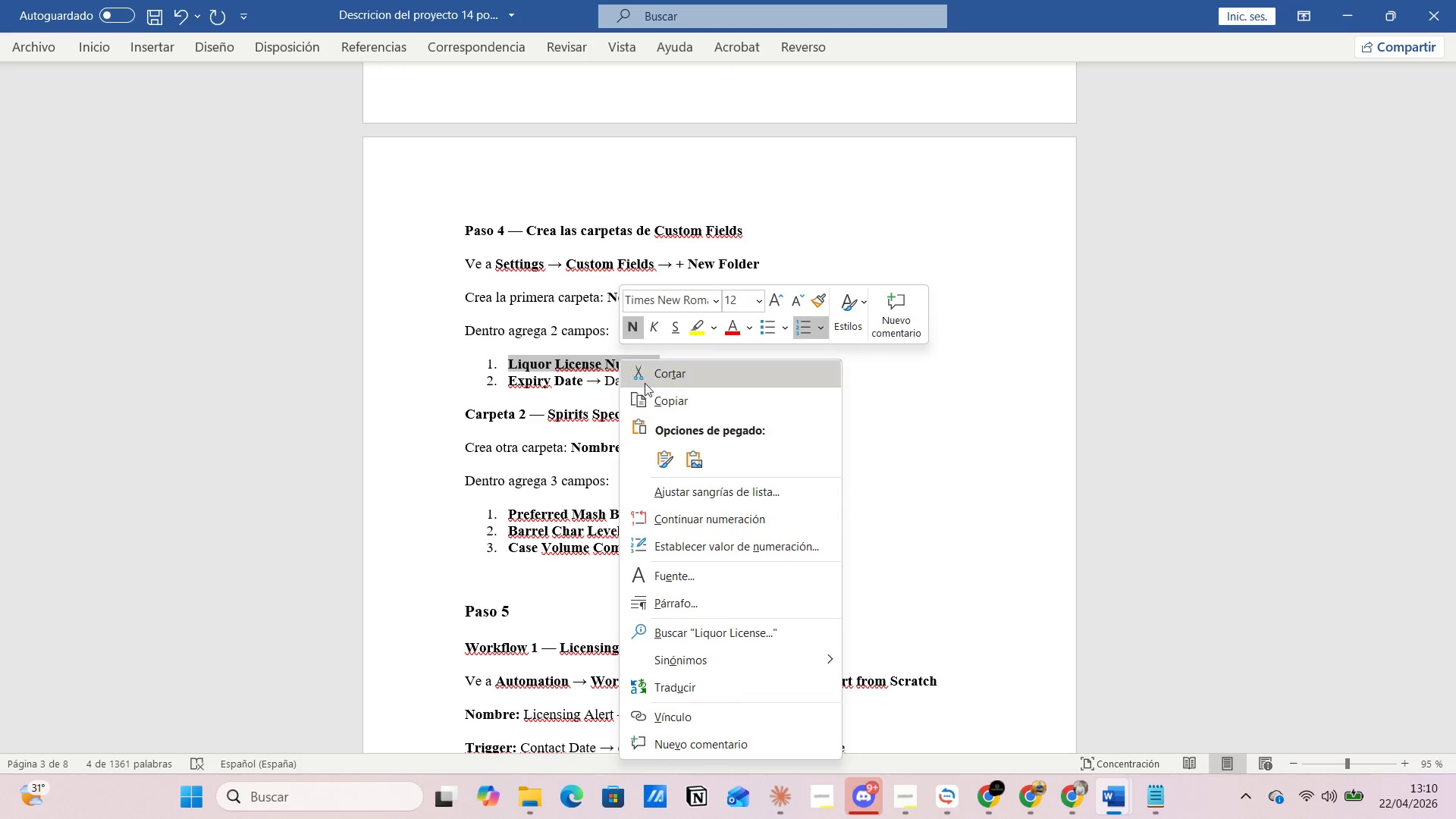 
left_click([660, 400])
 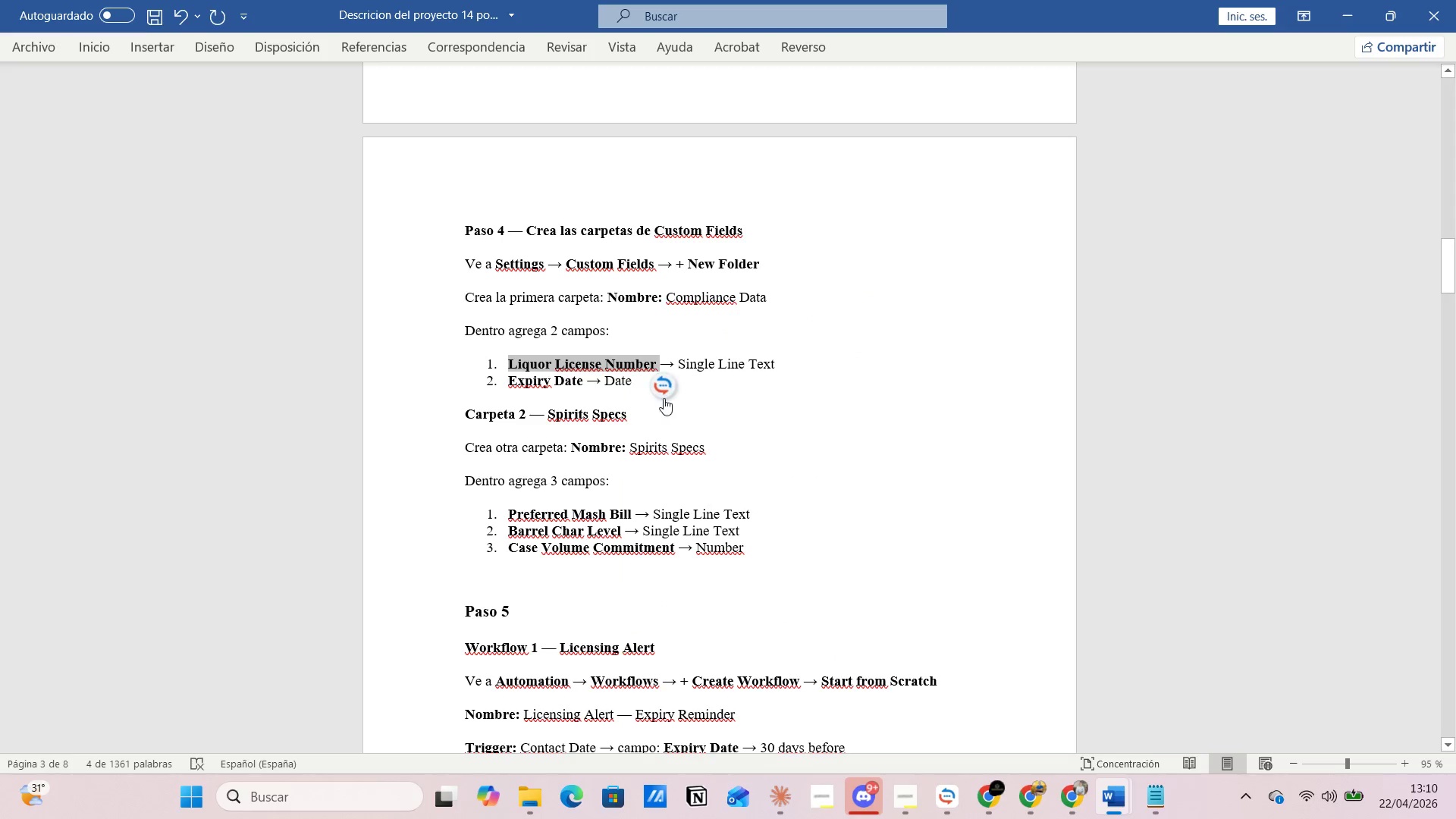 
key(Alt+AltLeft)
 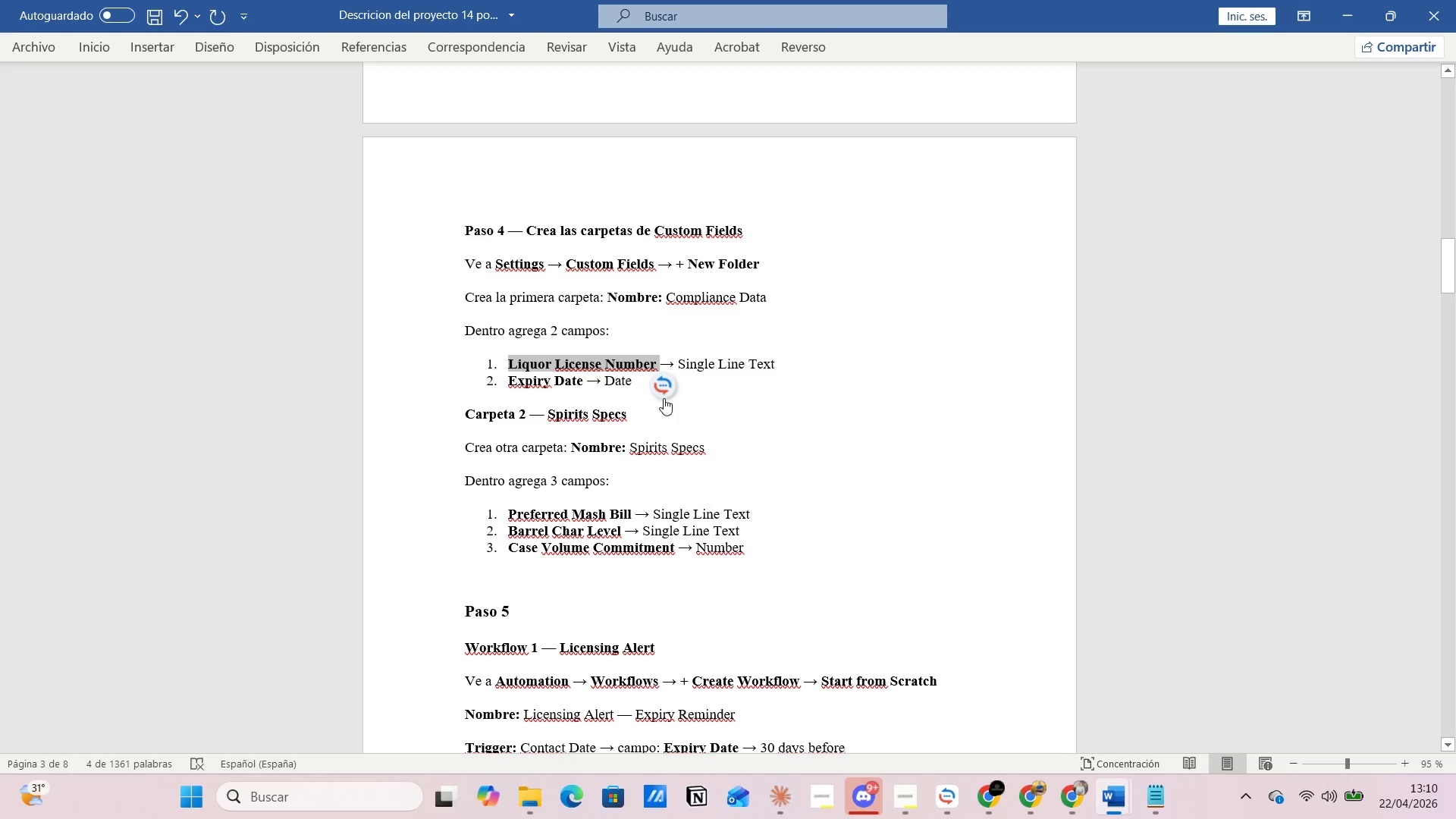 
key(Alt+Tab)
 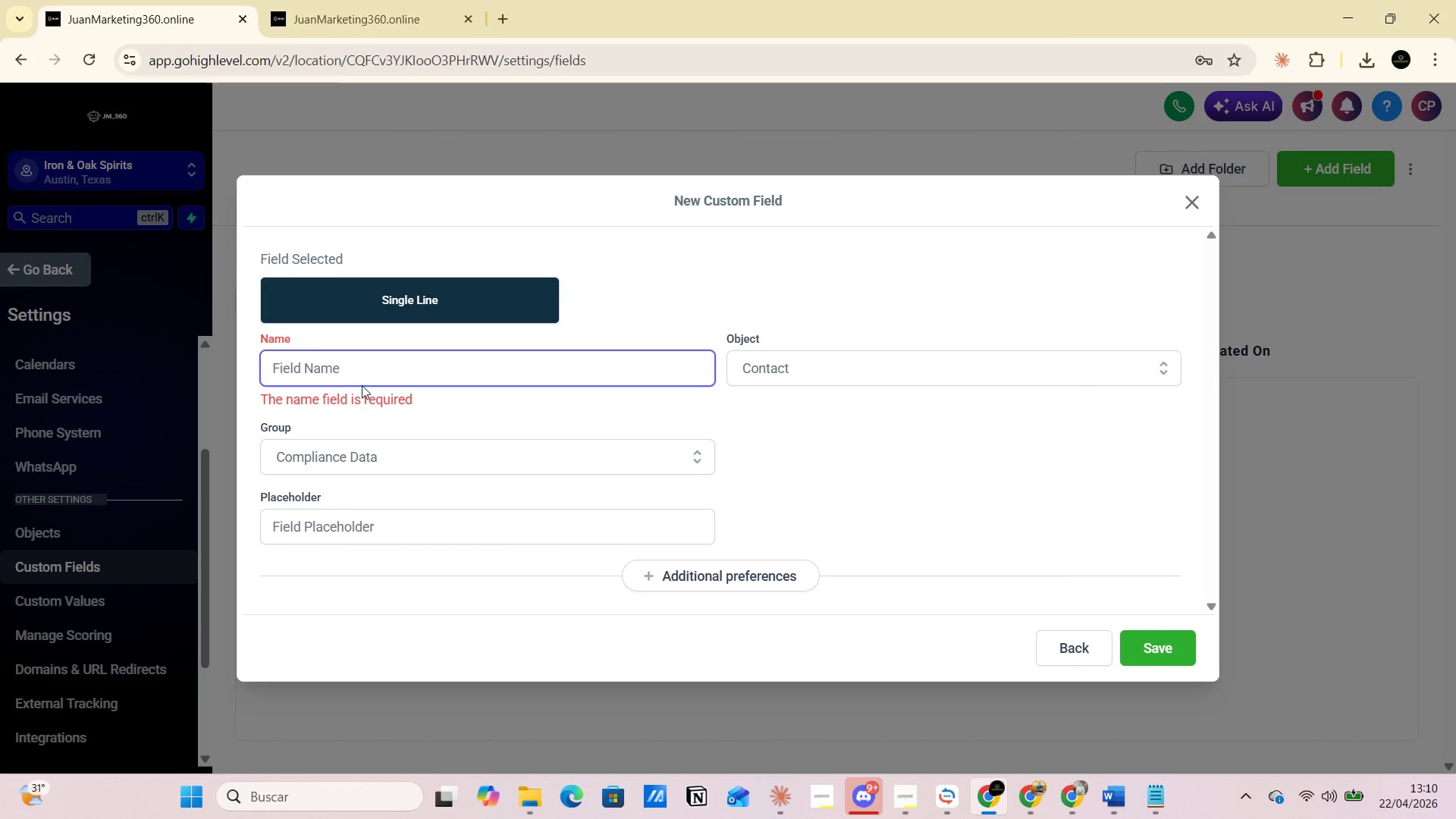 
left_click([341, 375])
 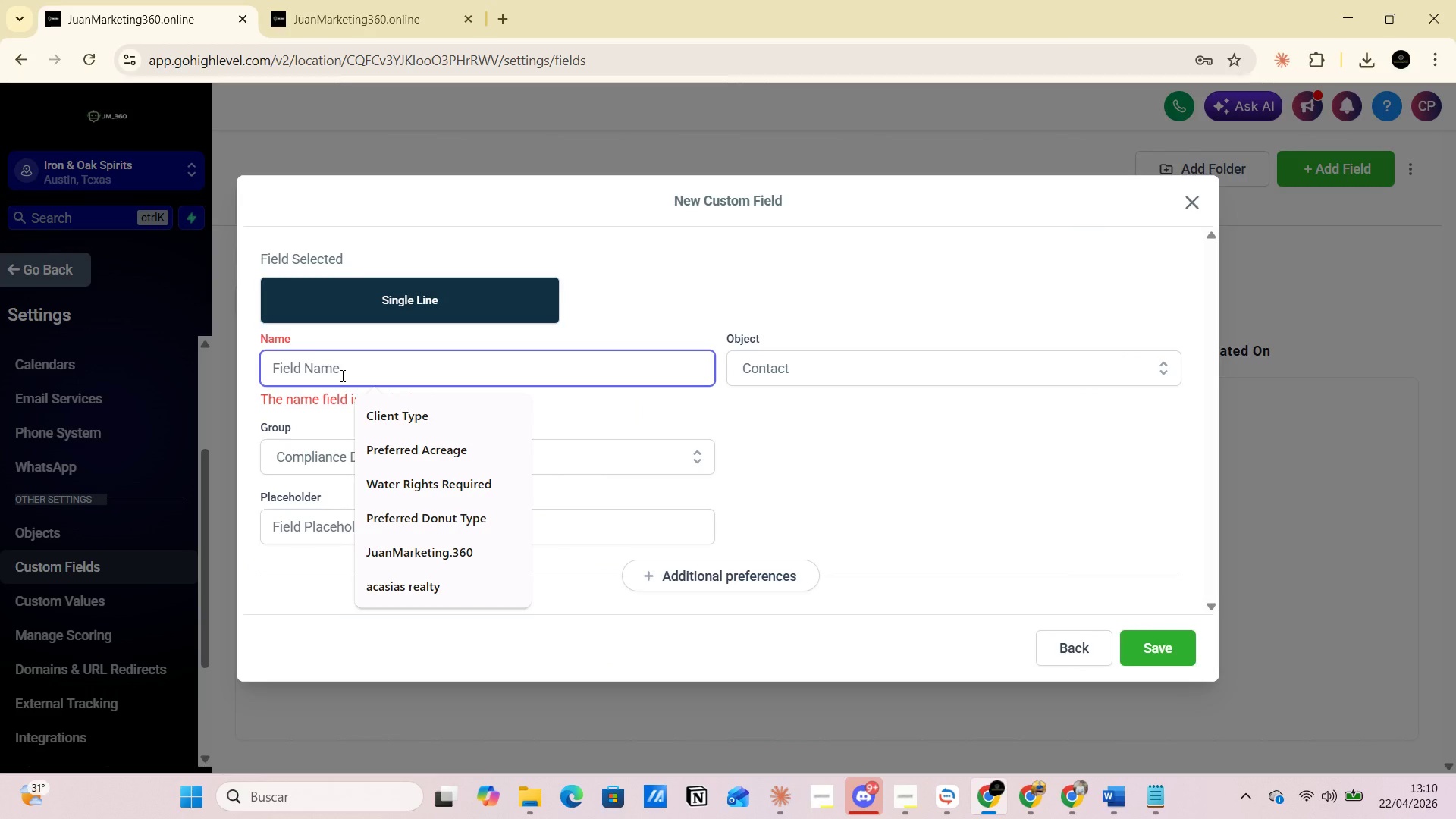 
key(Control+V)
 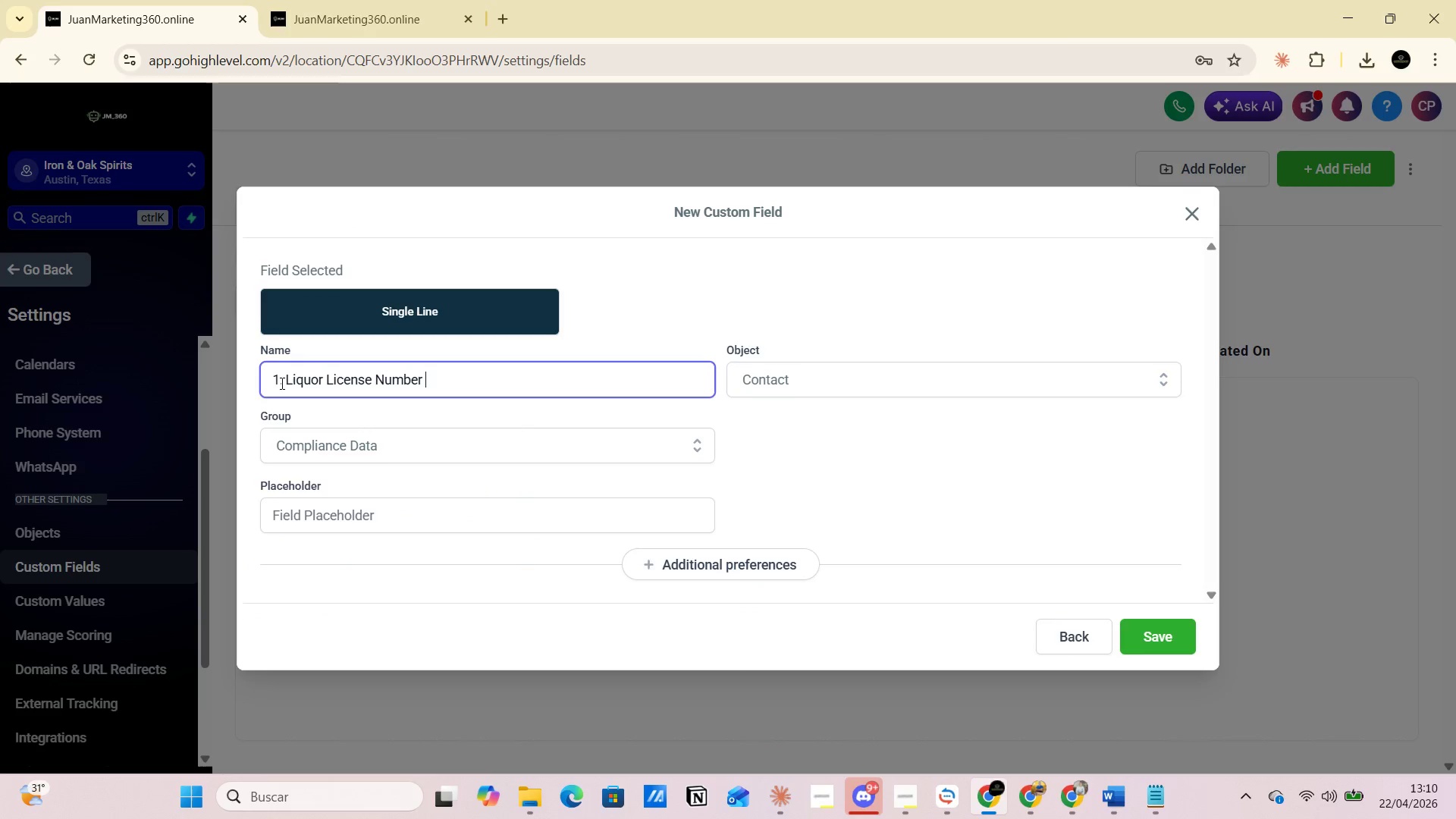 
left_click([287, 382])
 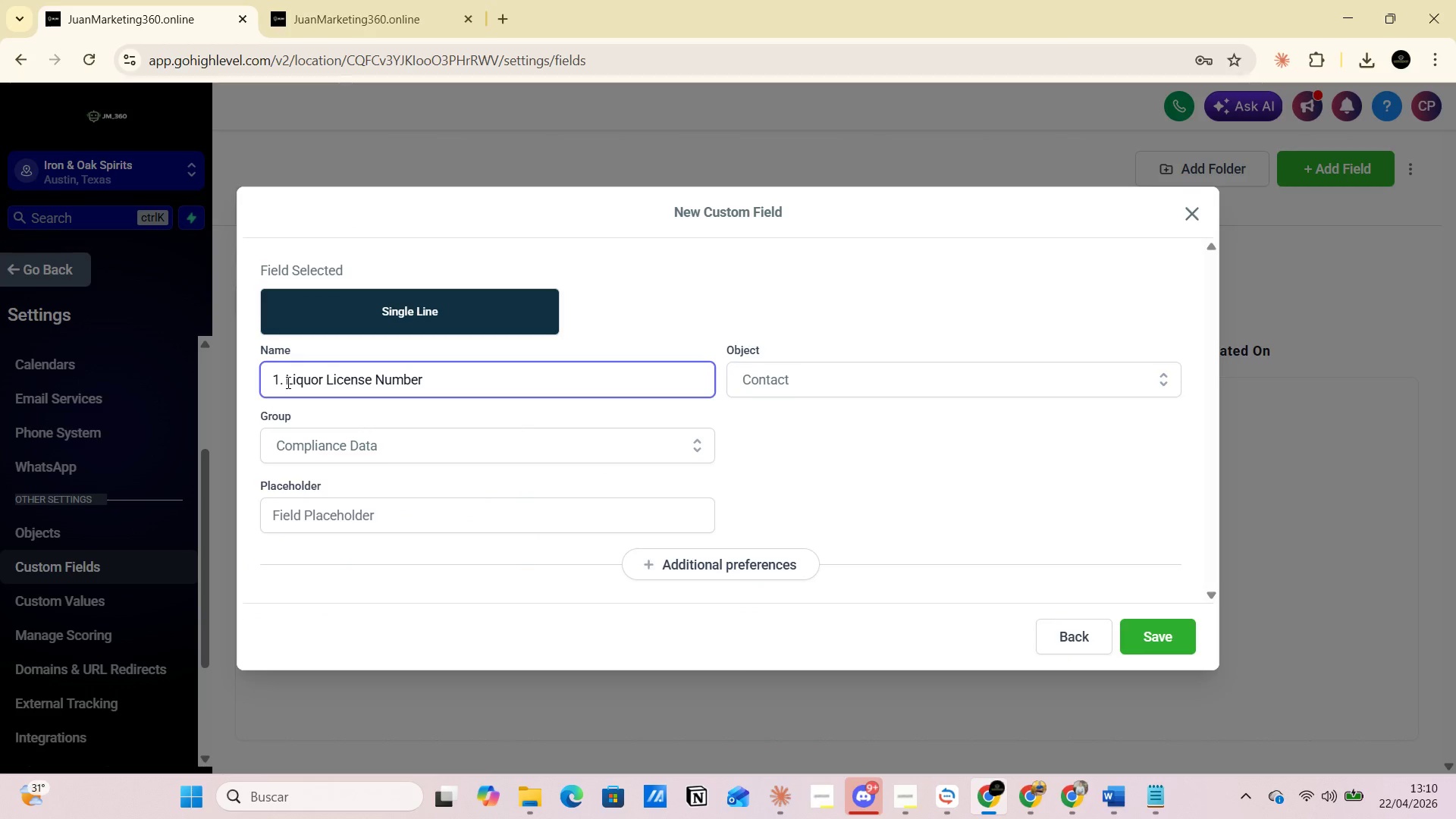 
key(Backspace)
 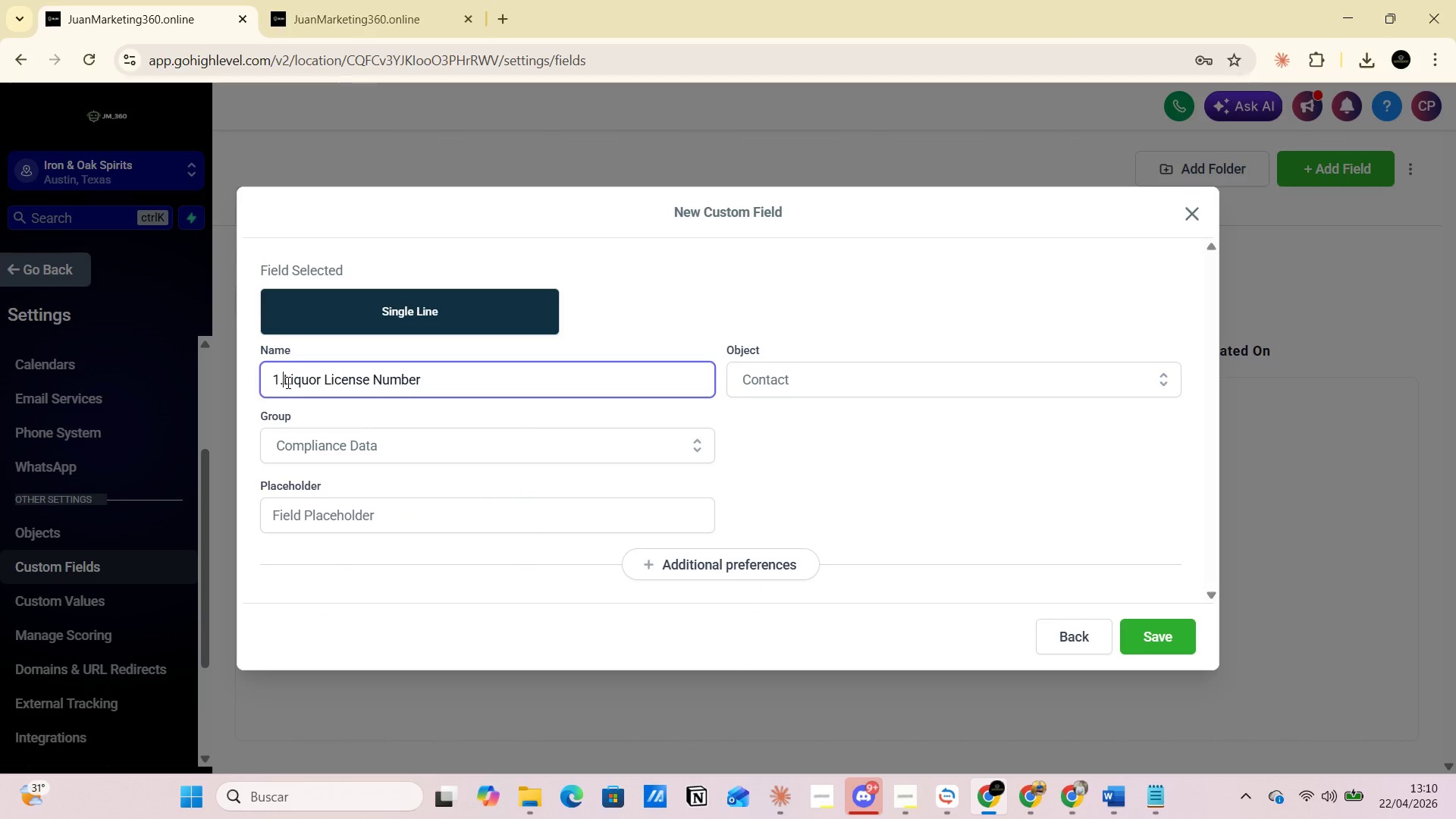 
key(Backspace)
 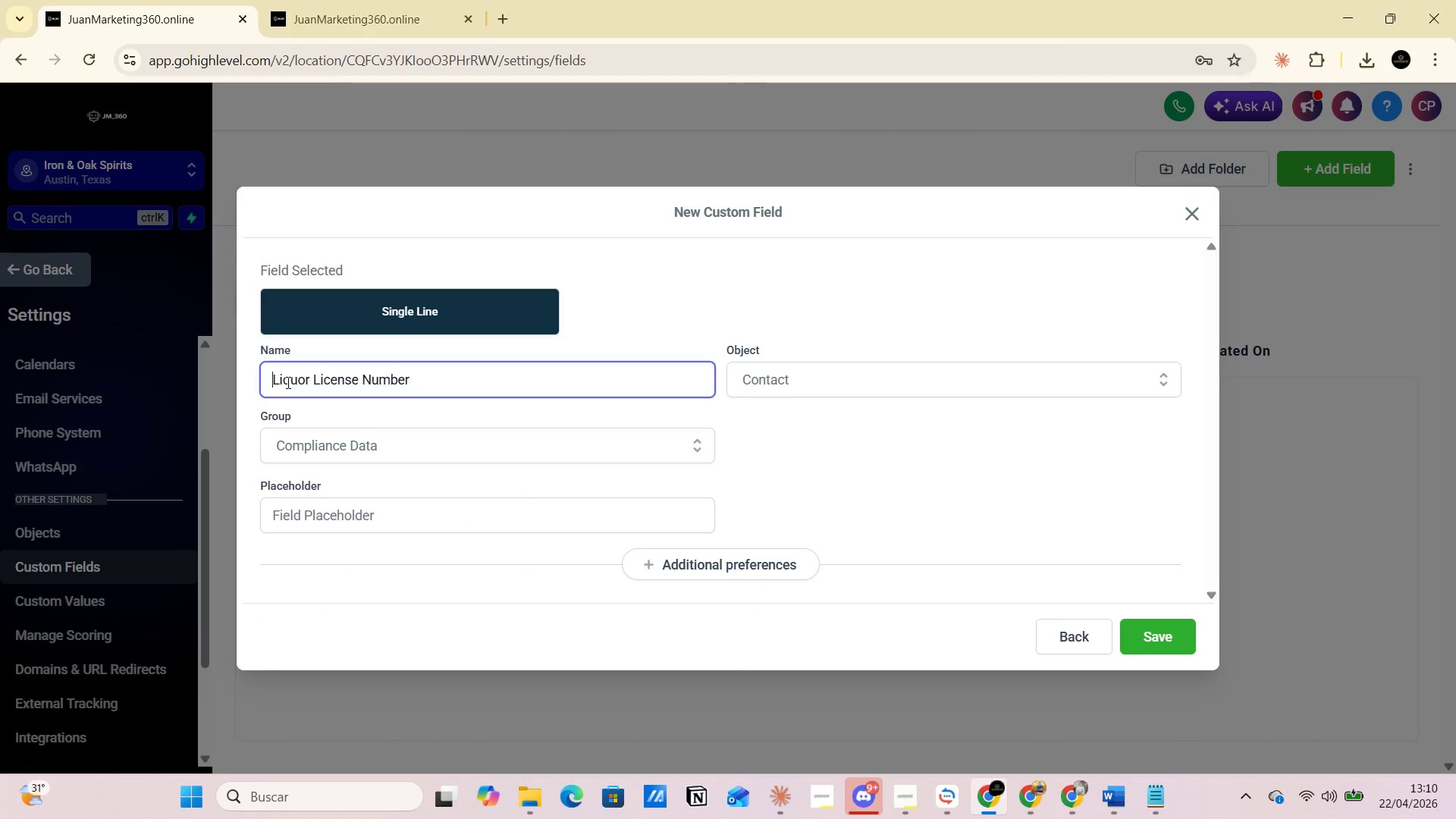 
key(Backspace)
 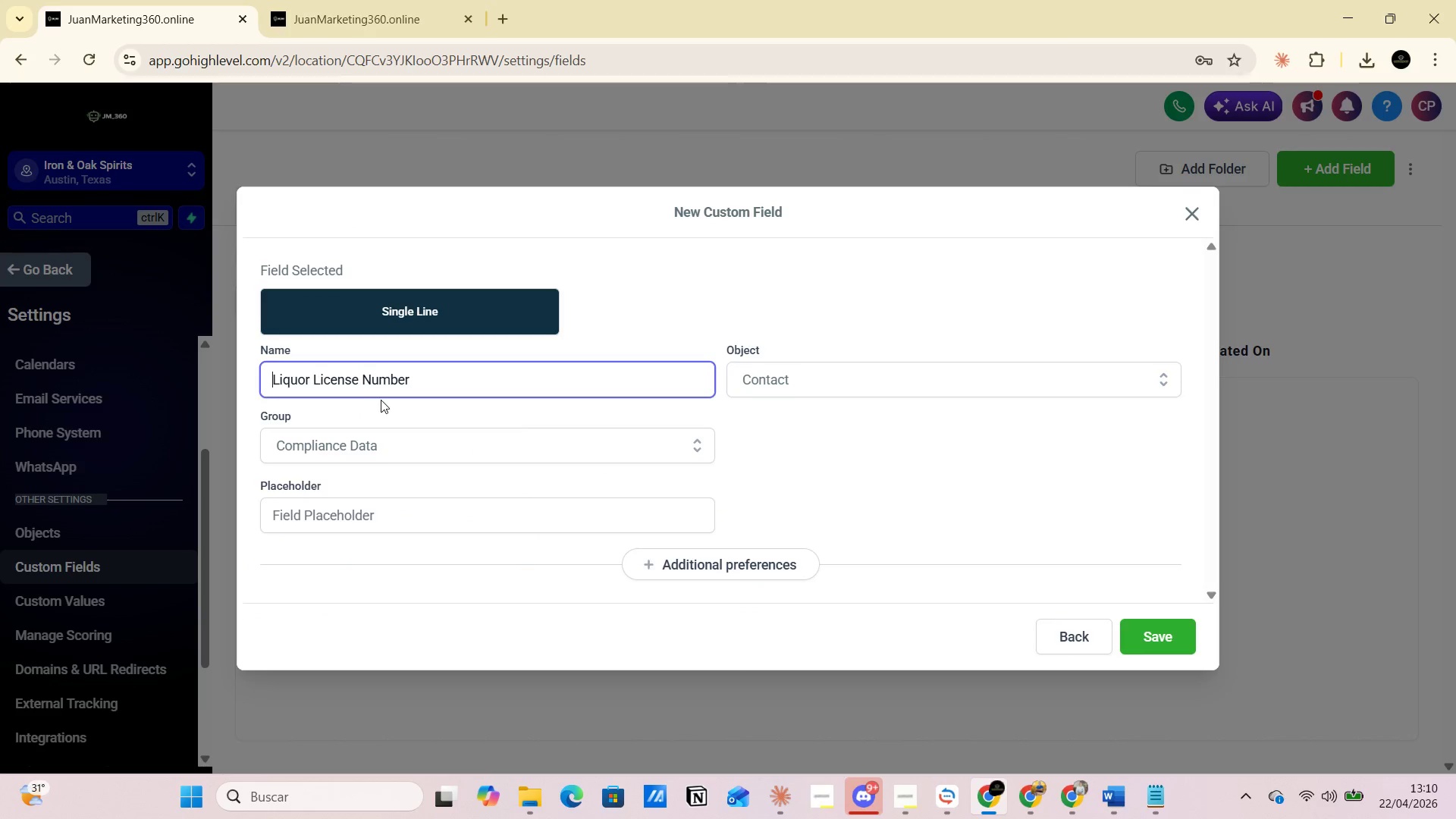 
left_click([381, 400])
 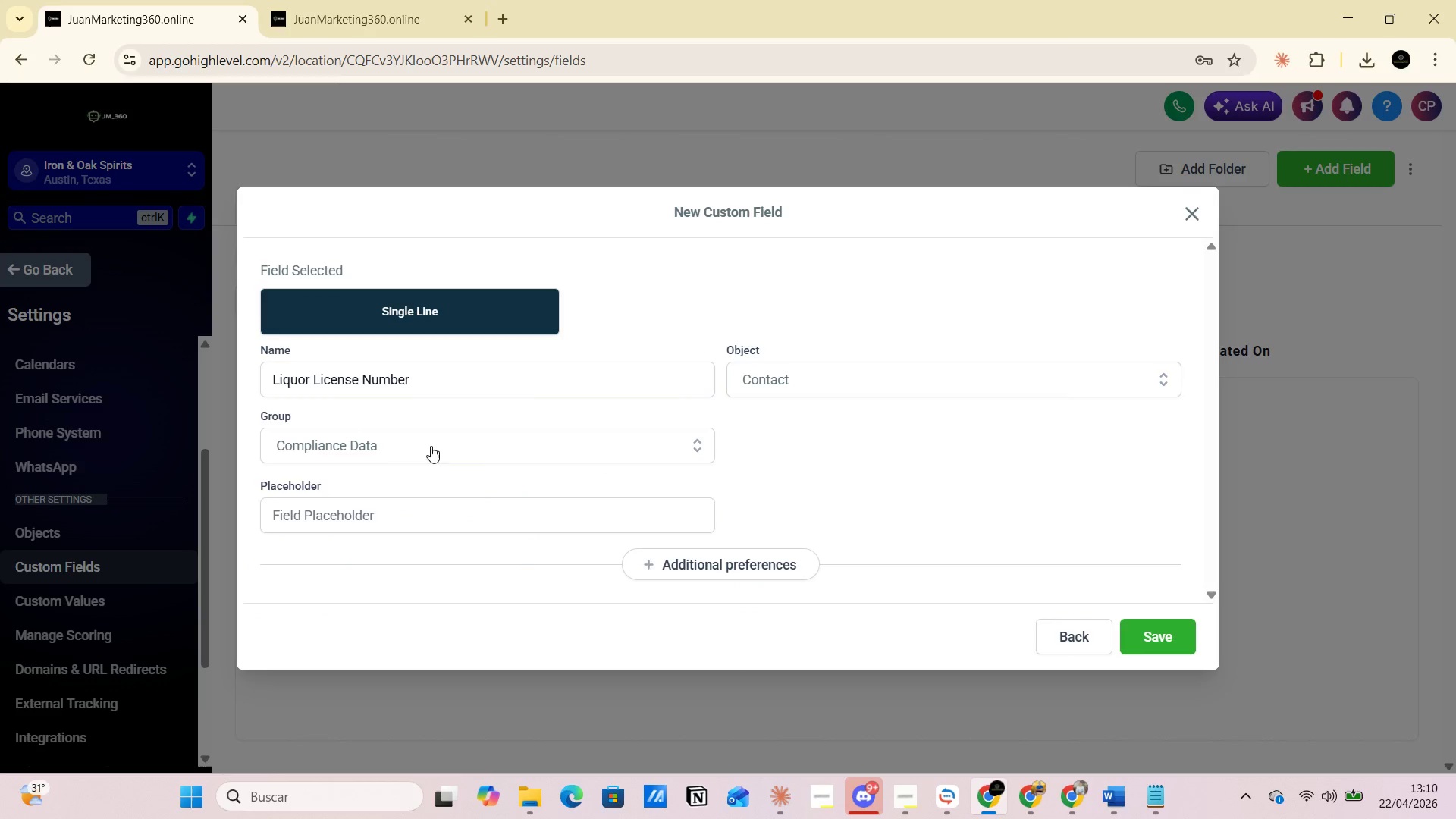 
key(Alt+AltLeft)
 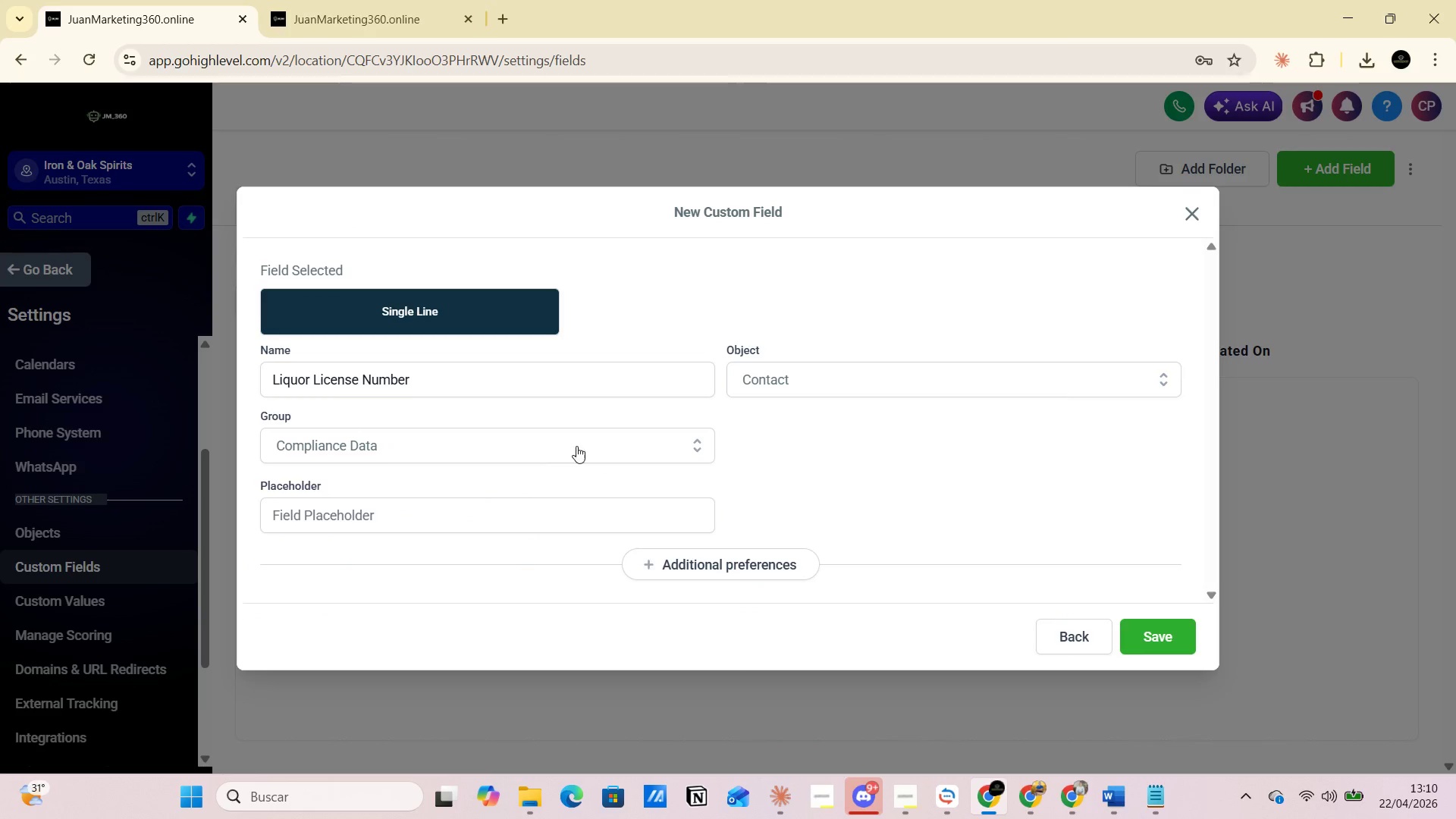 
key(Alt+Tab)
 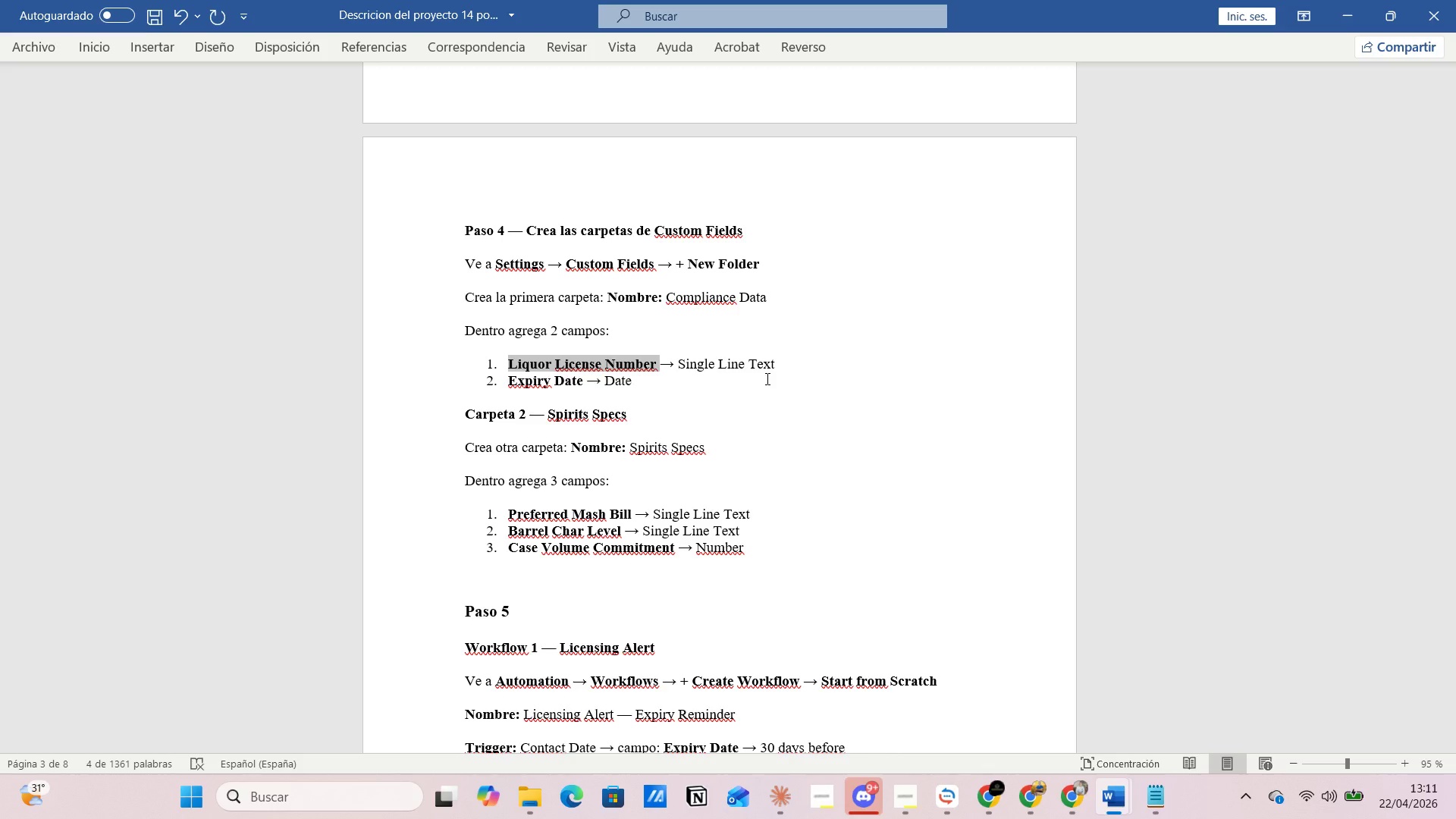 
wait(15.91)
 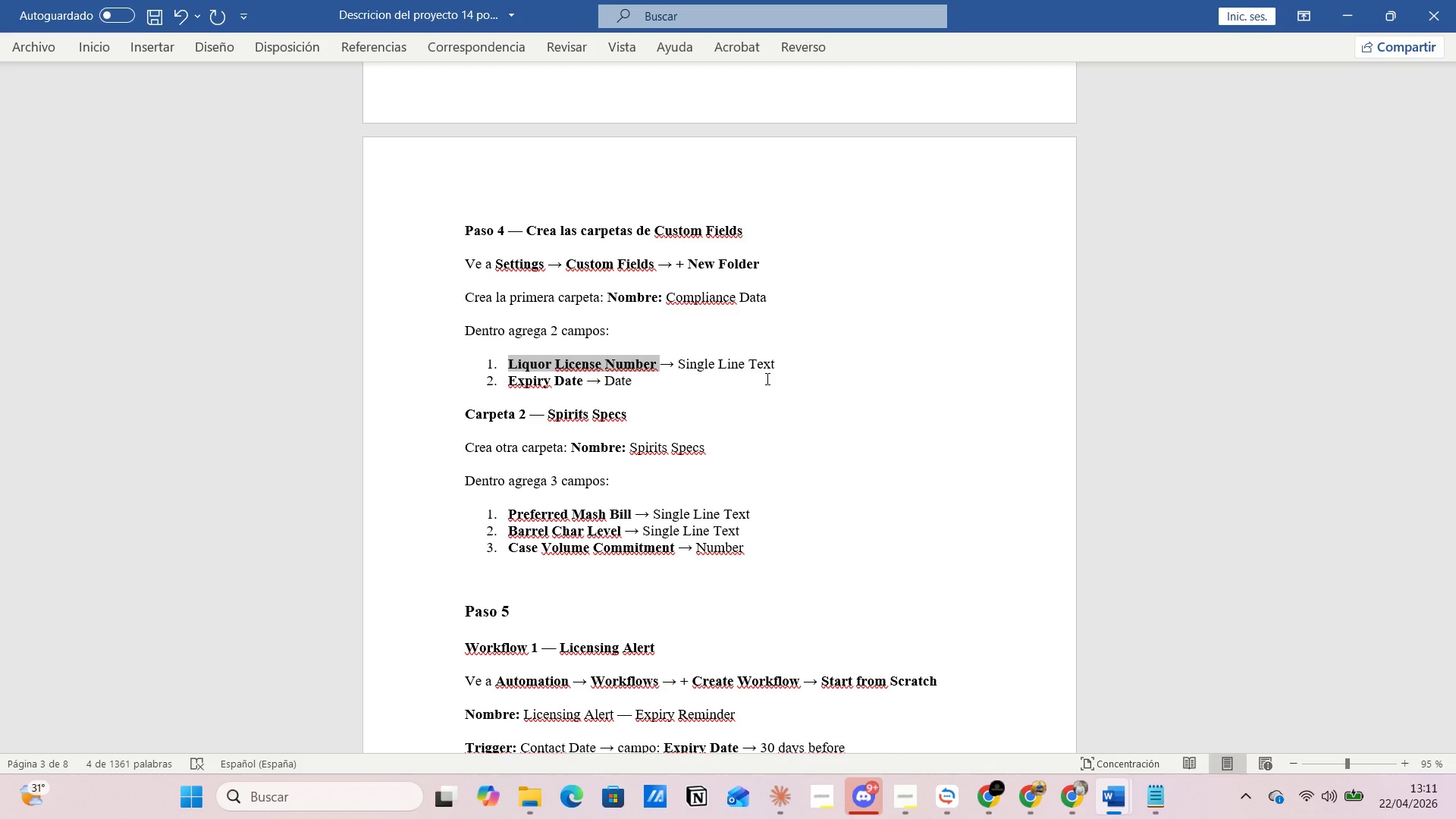 
left_click([1152, 715])
 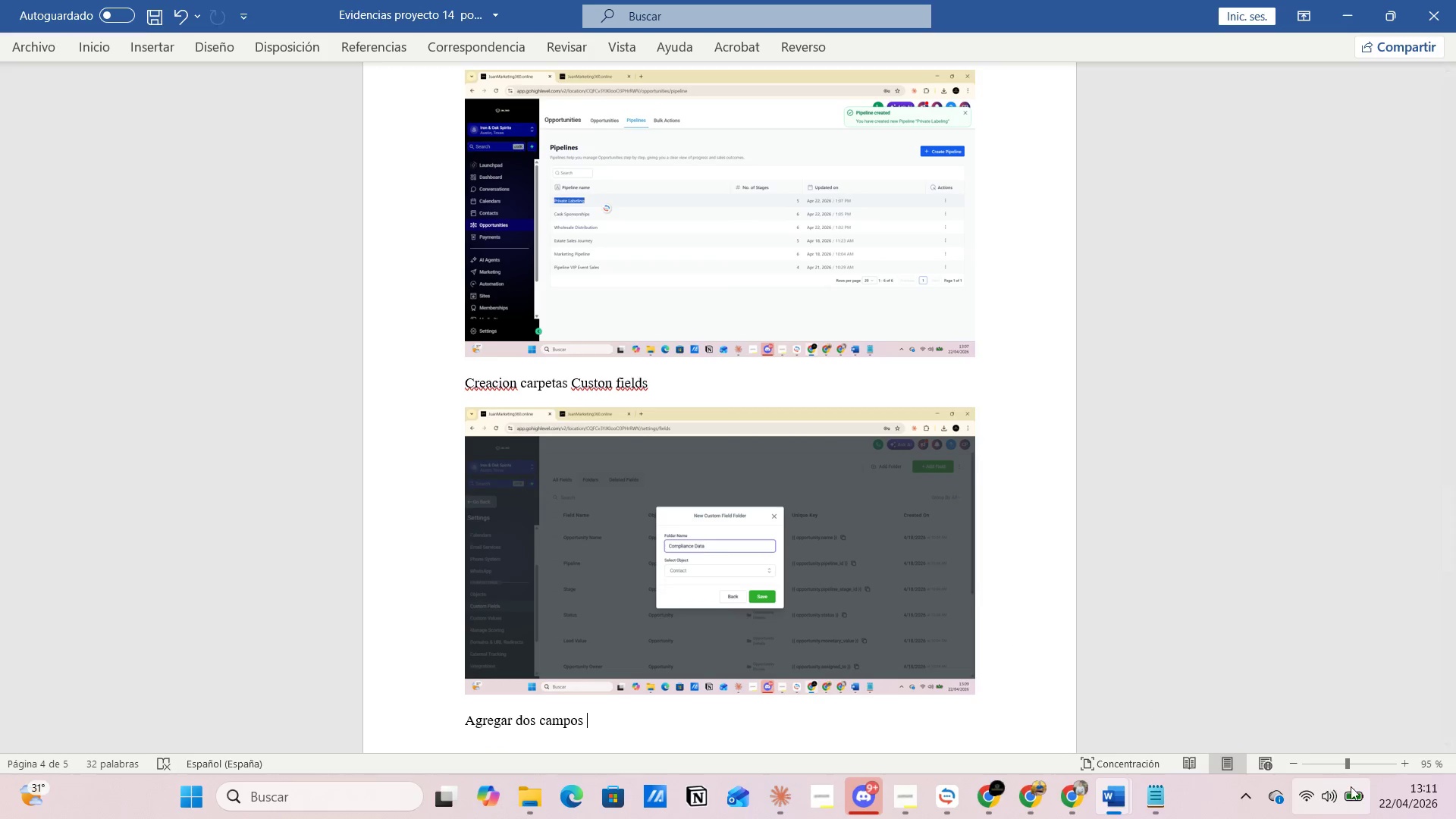 
left_click([1357, 759])
 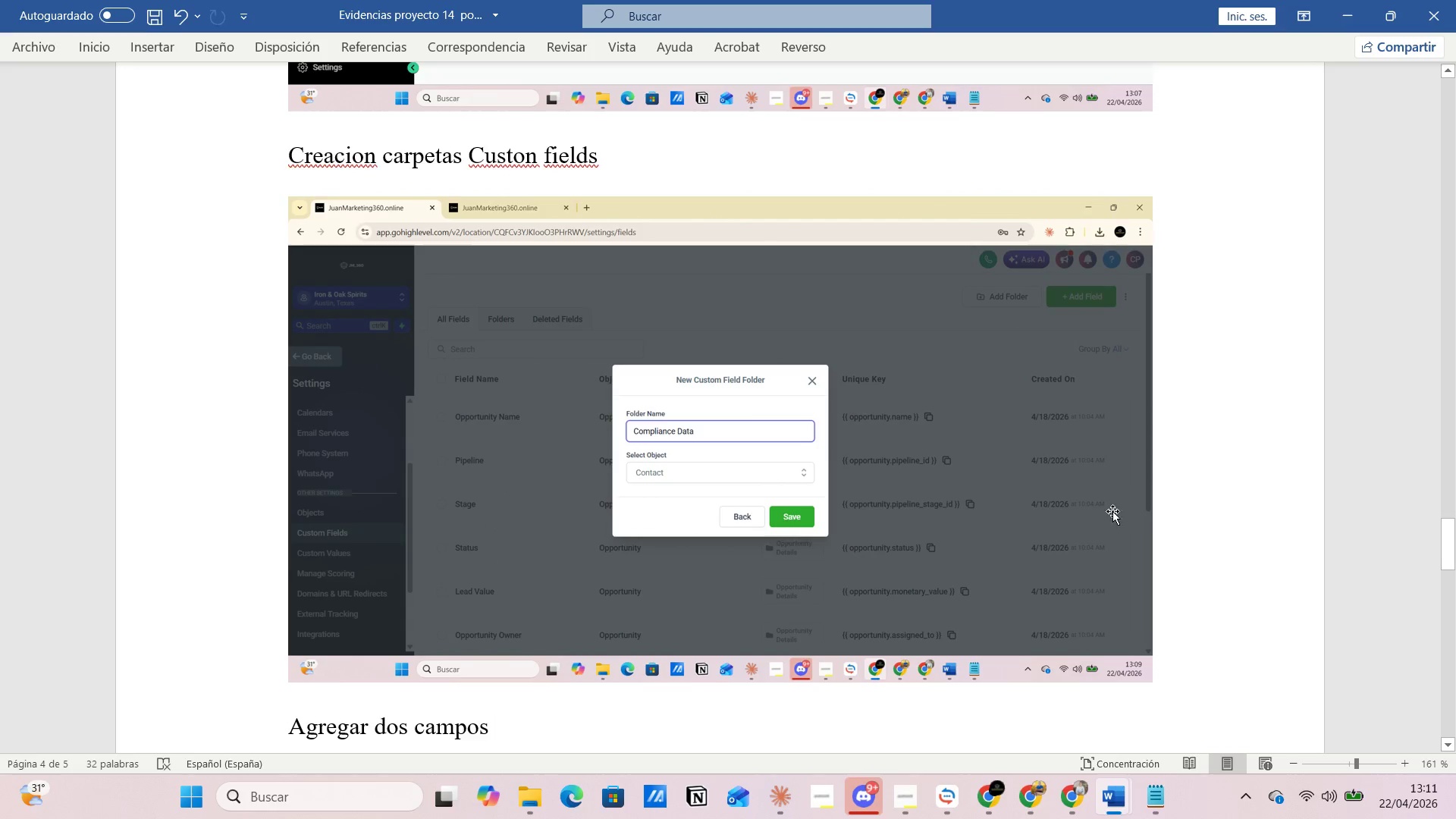 
key(Alt+Tab)
 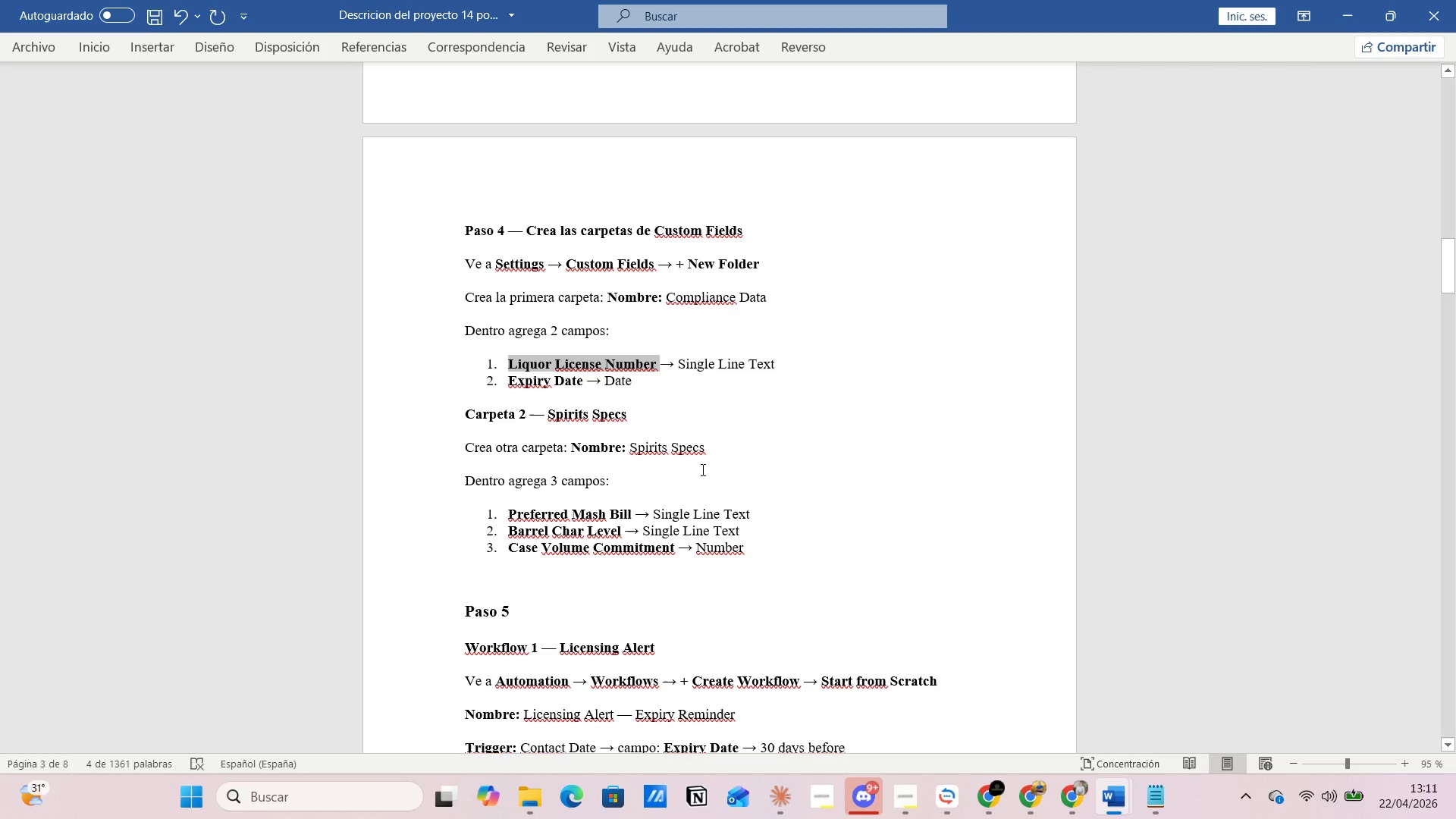 
key(Alt+AltLeft)
 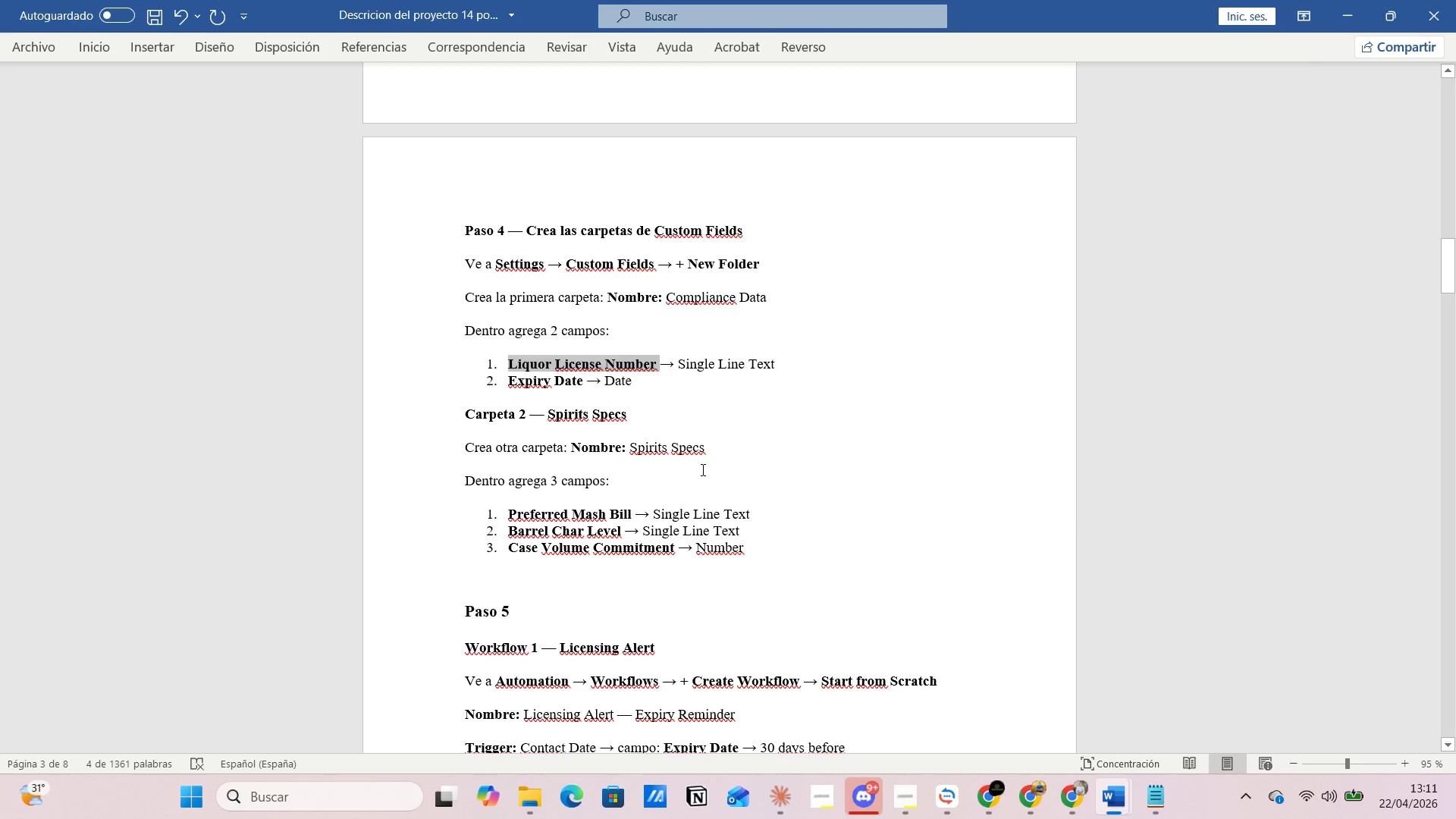 
key(Alt+Tab)
 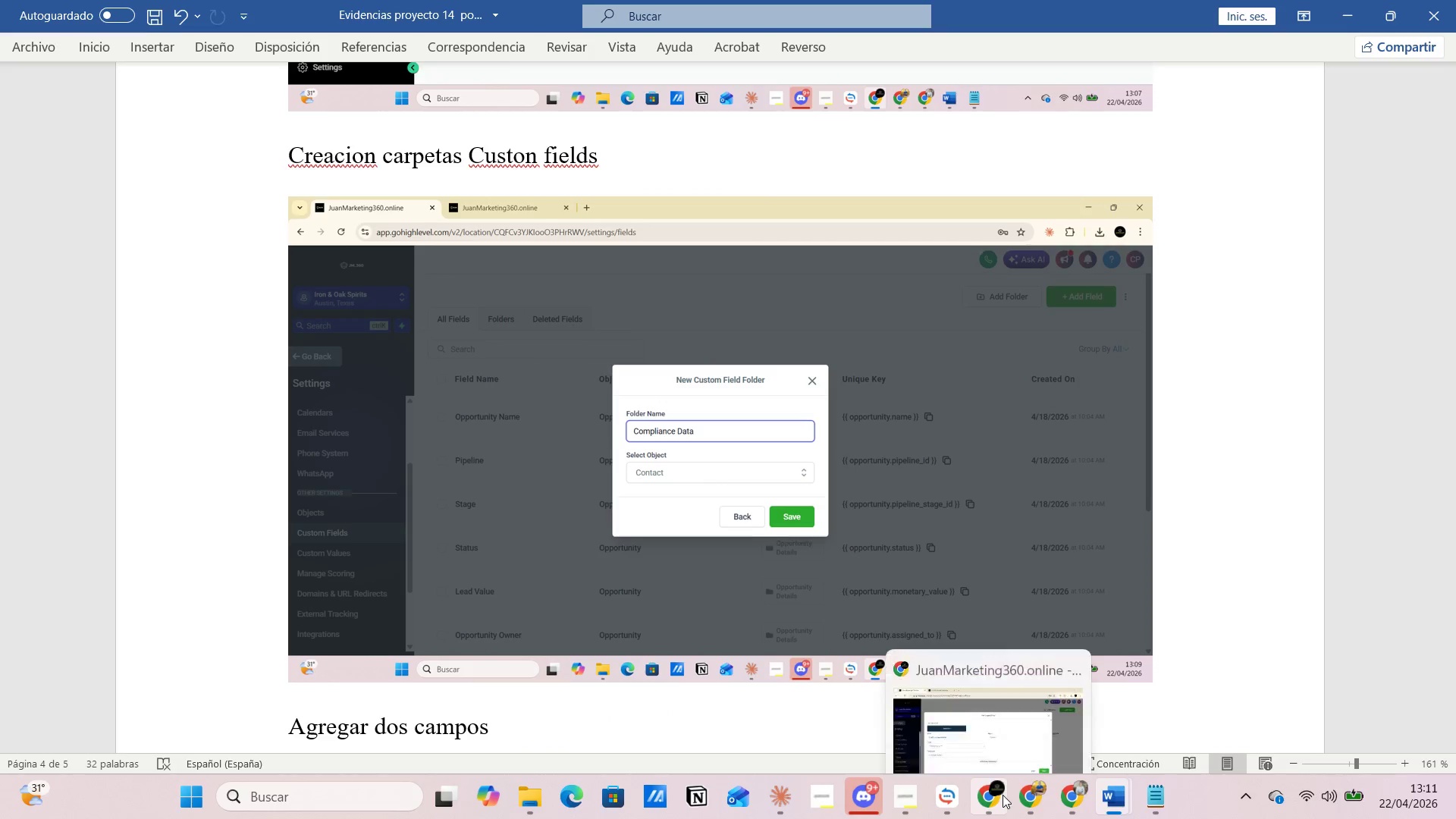 
left_click([953, 718])
 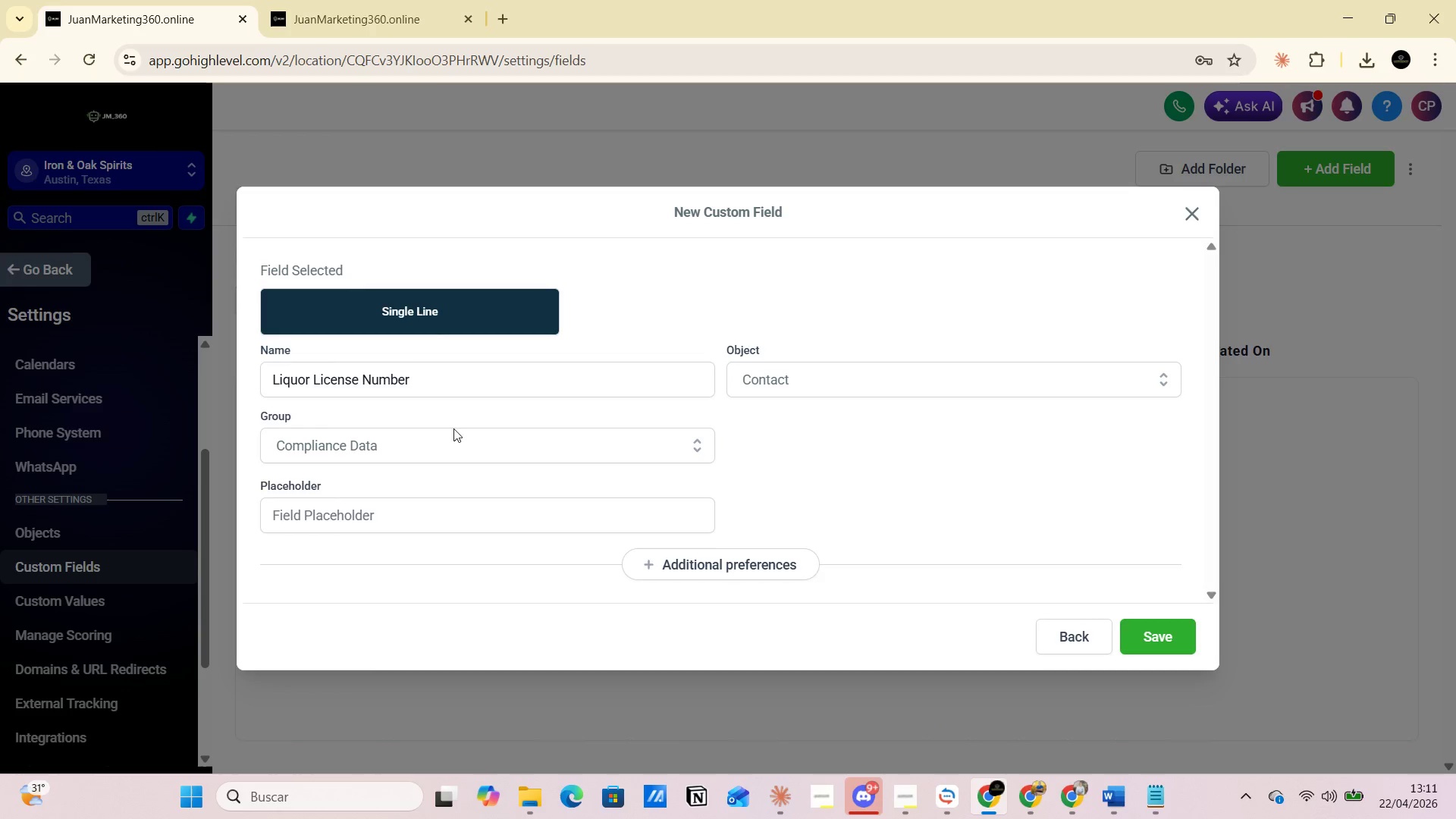 
left_click([366, 451])
 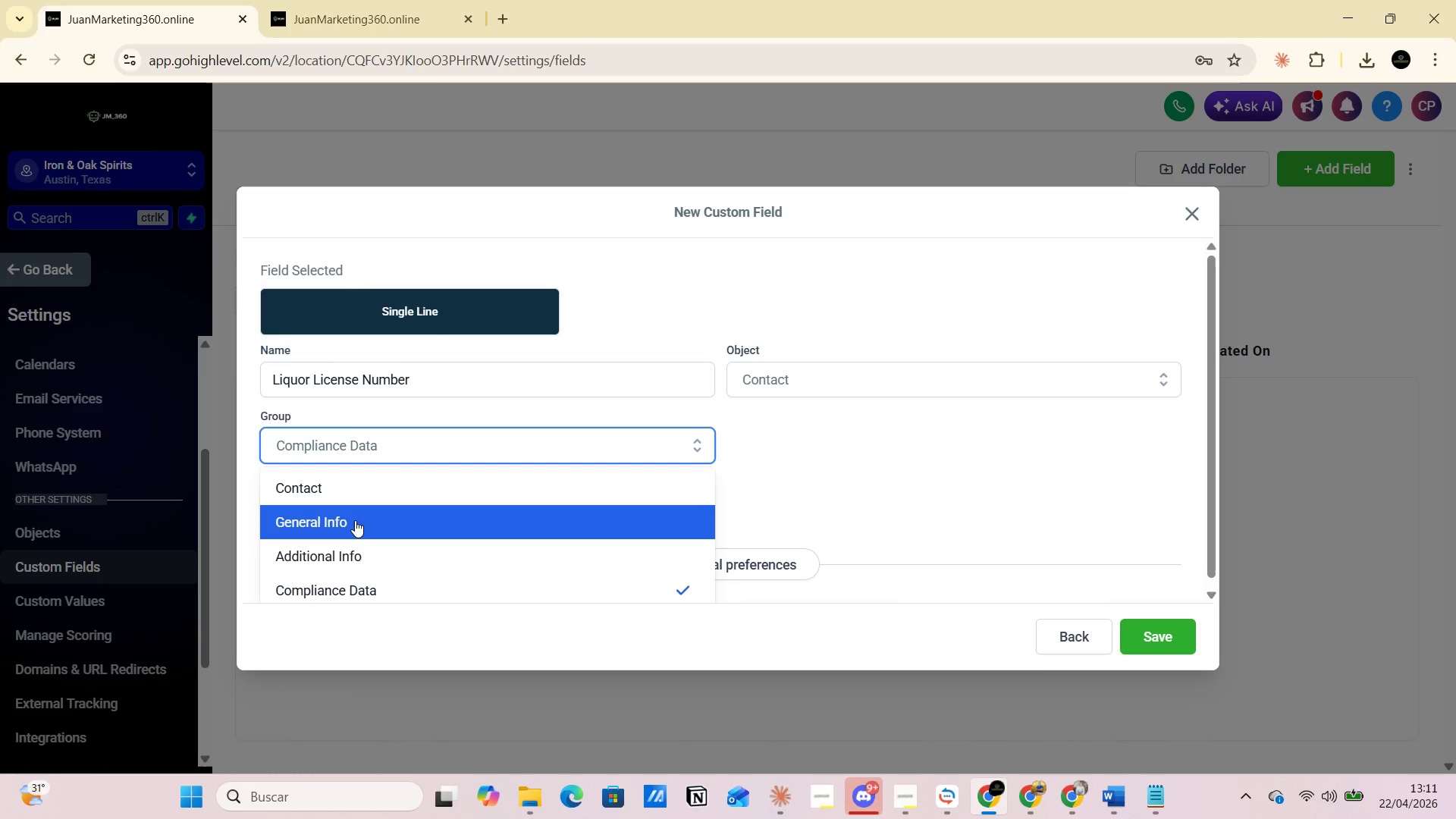 
wait(5.77)
 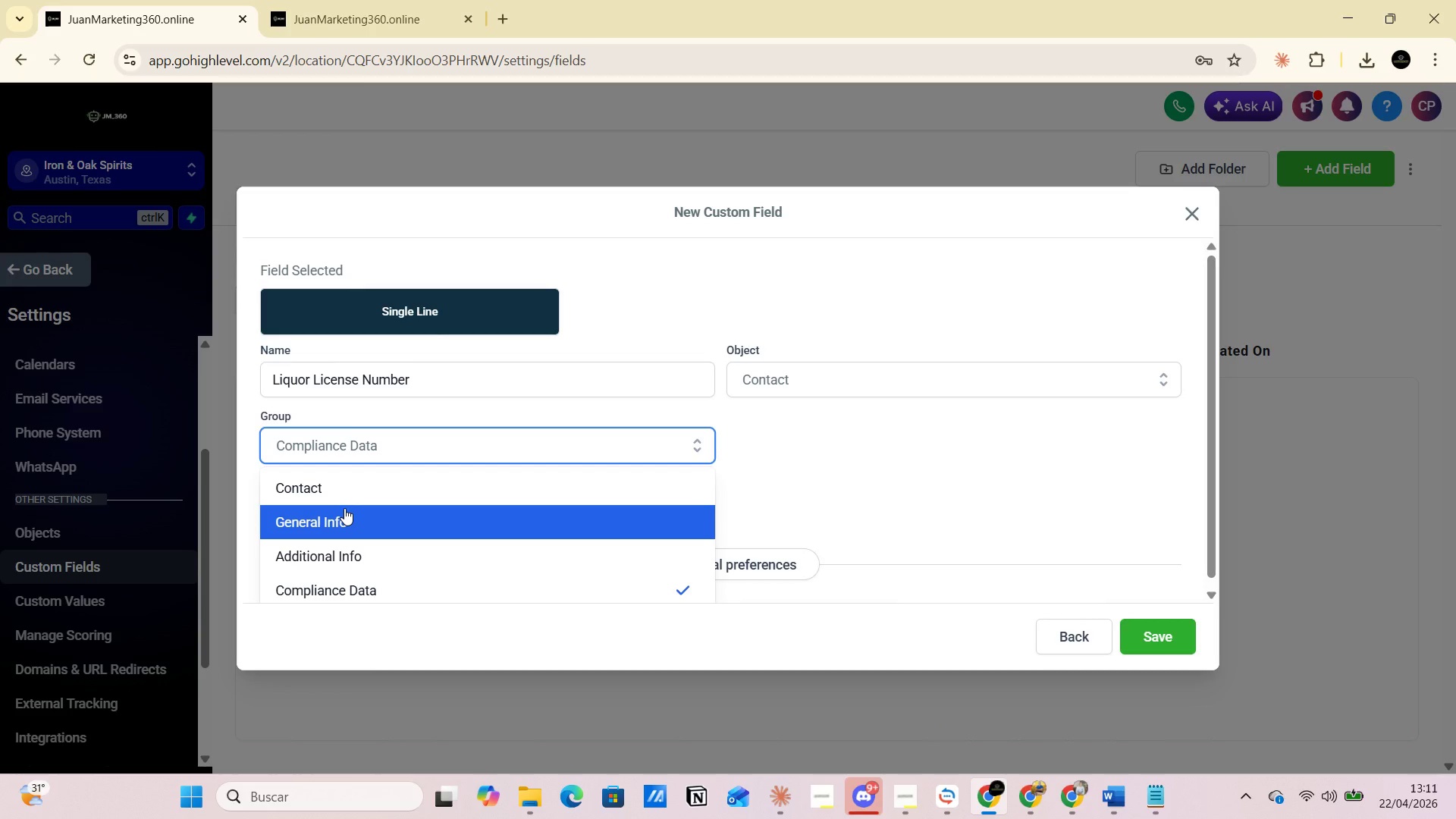 
scroll: coordinate [355, 520], scroll_direction: down, amount: 1.0
 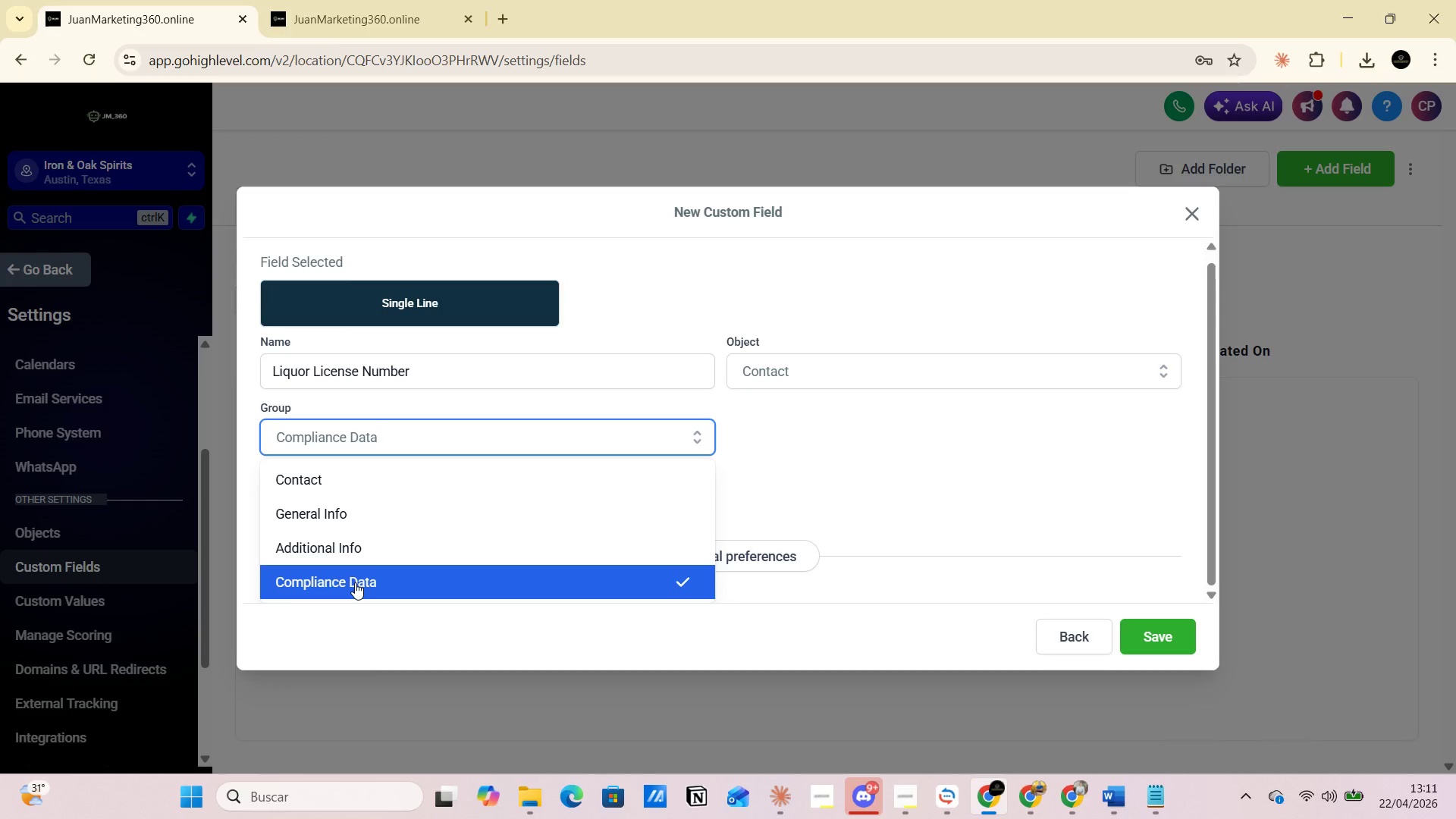 
wait(5.4)
 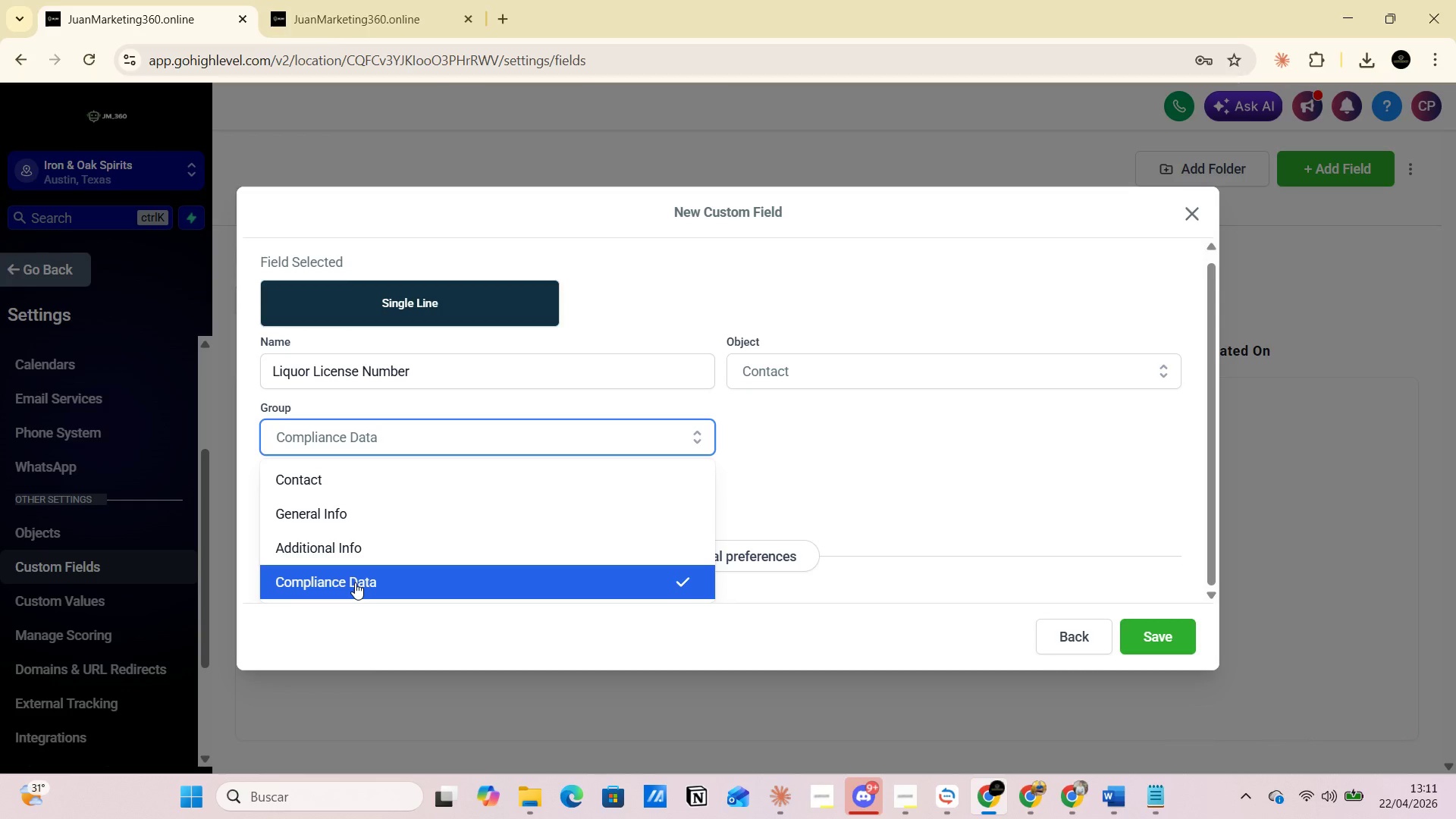 
left_click([355, 582])
 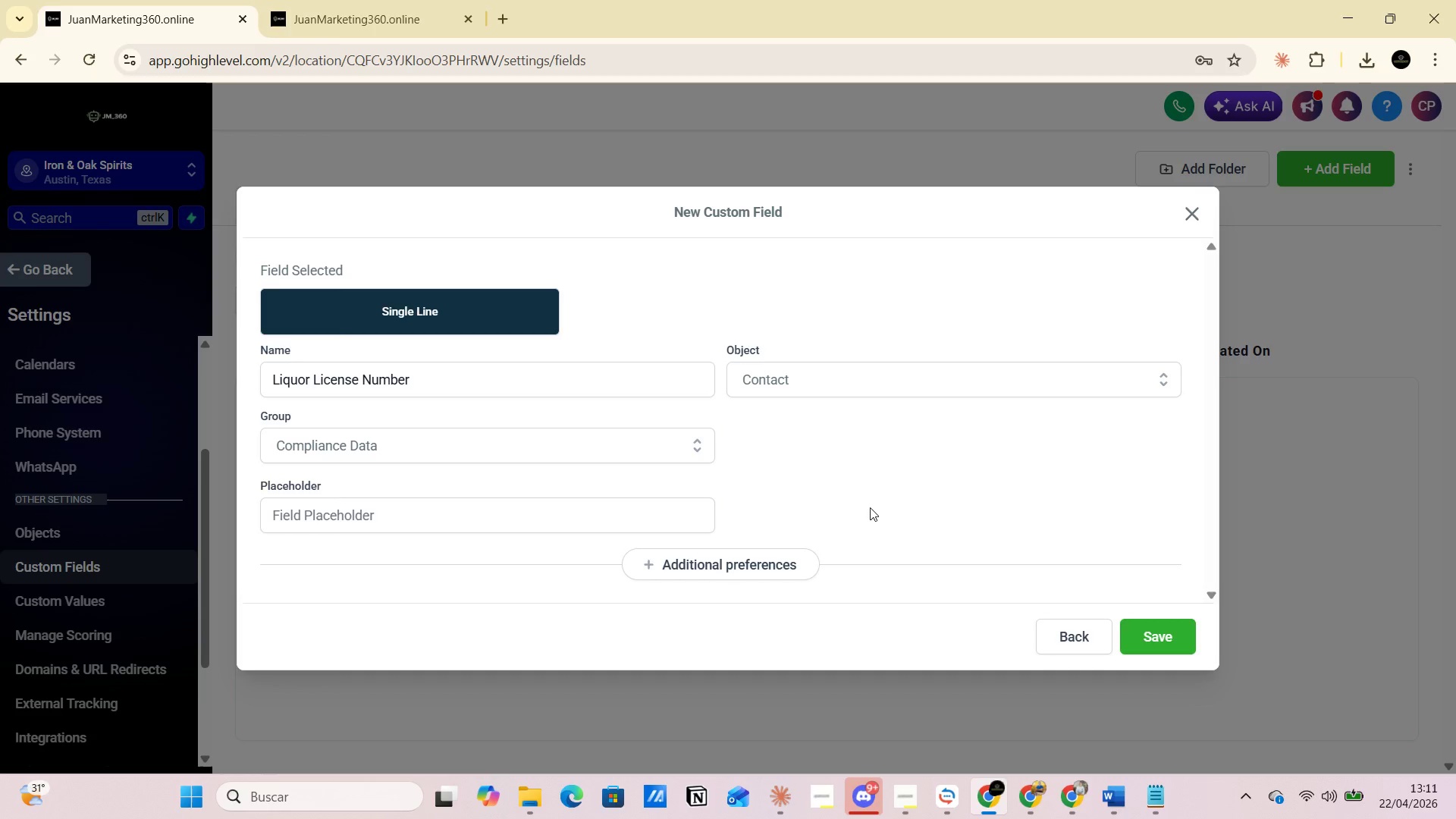 
wait(12.67)
 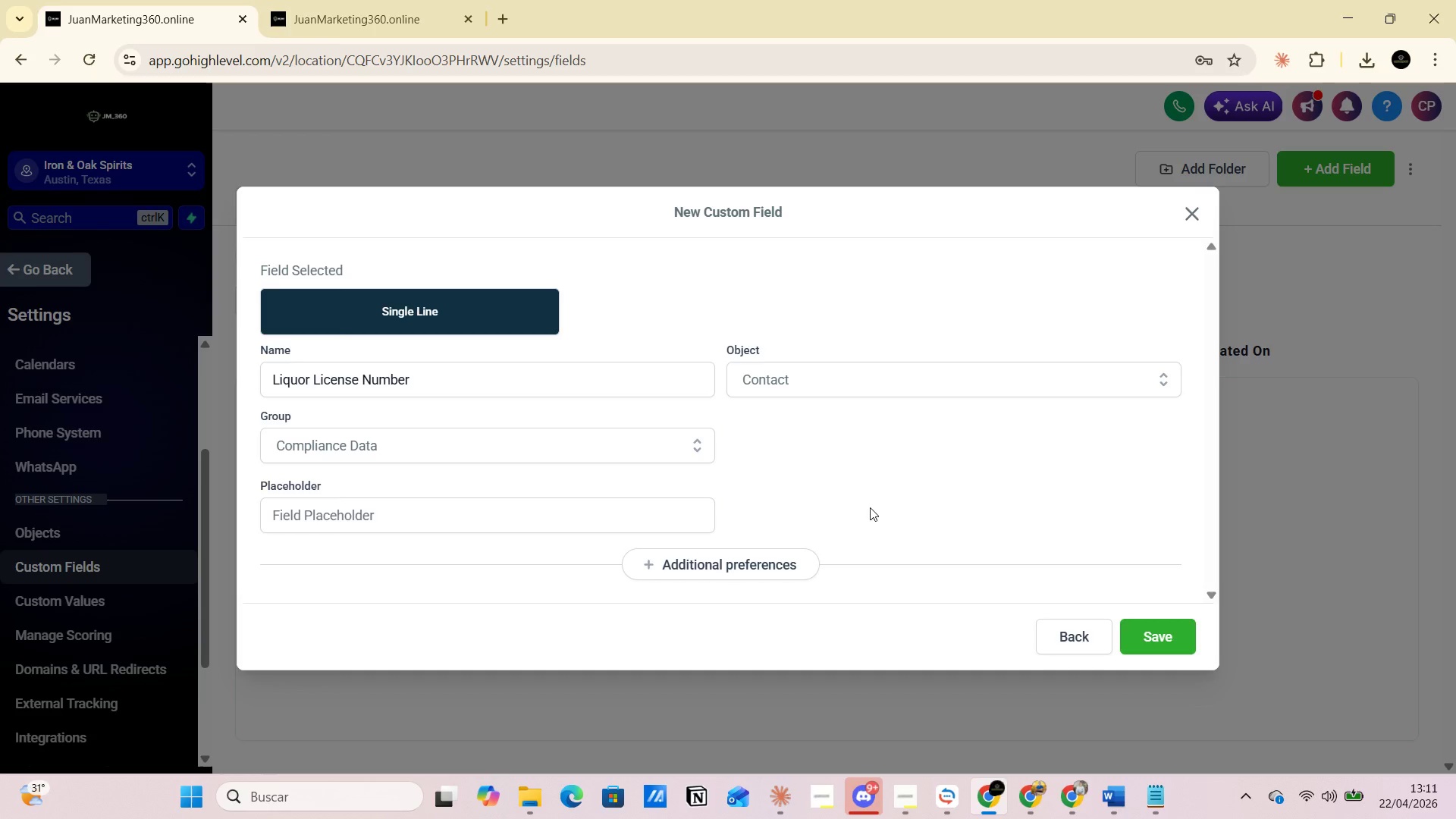 
key(PrintScreen)
 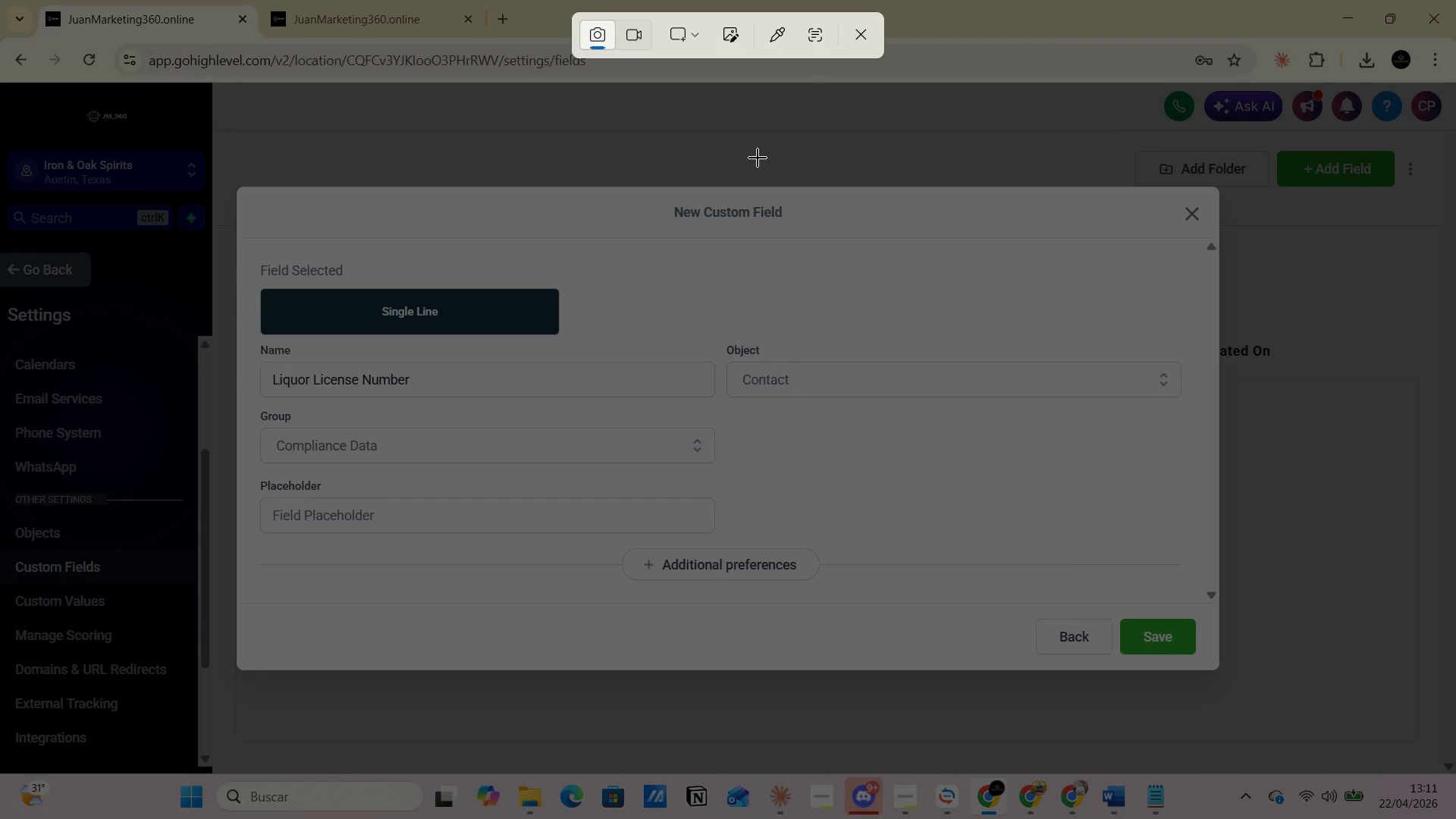 
left_click([708, 33])
 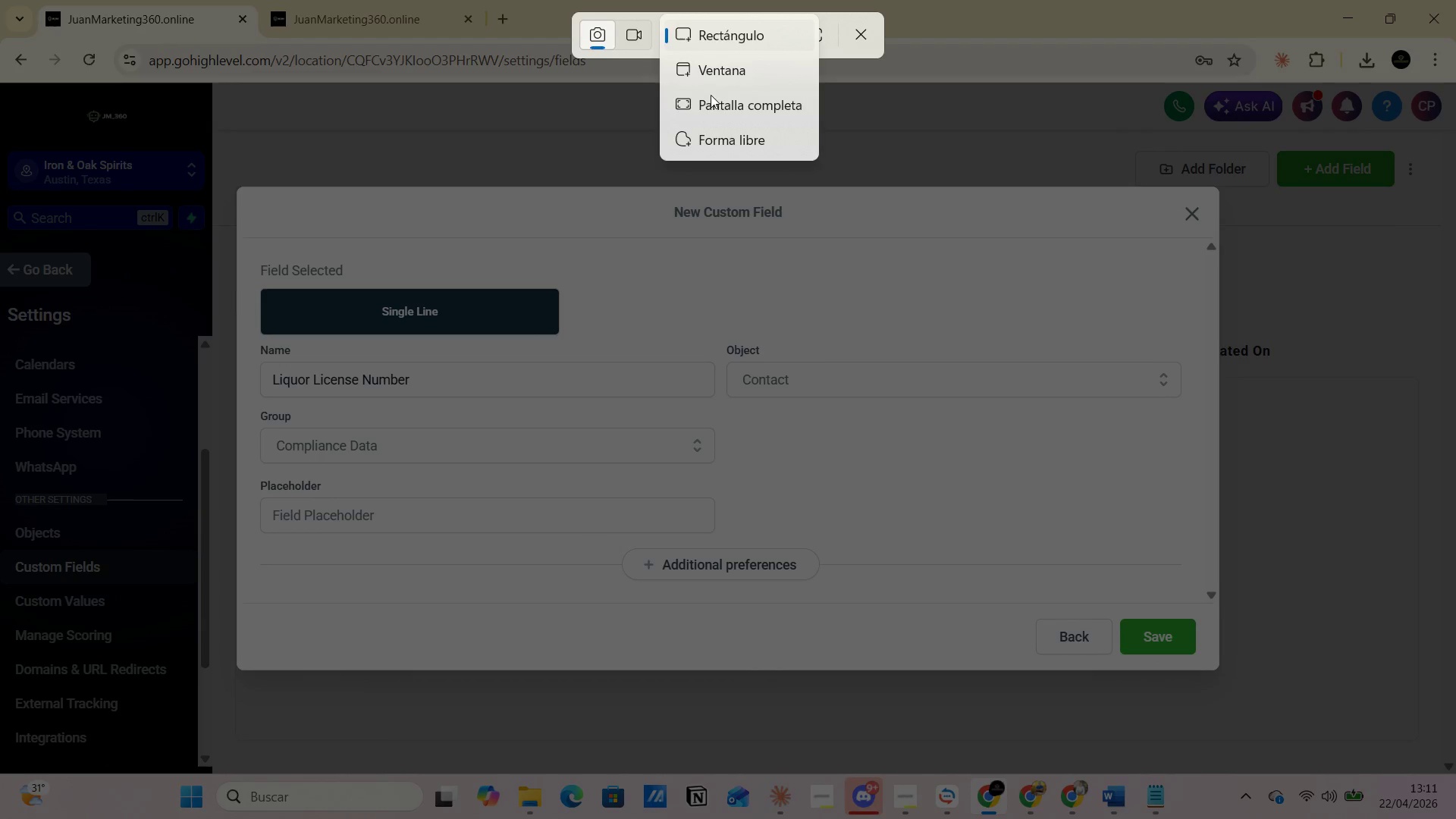 
left_click([714, 110])
 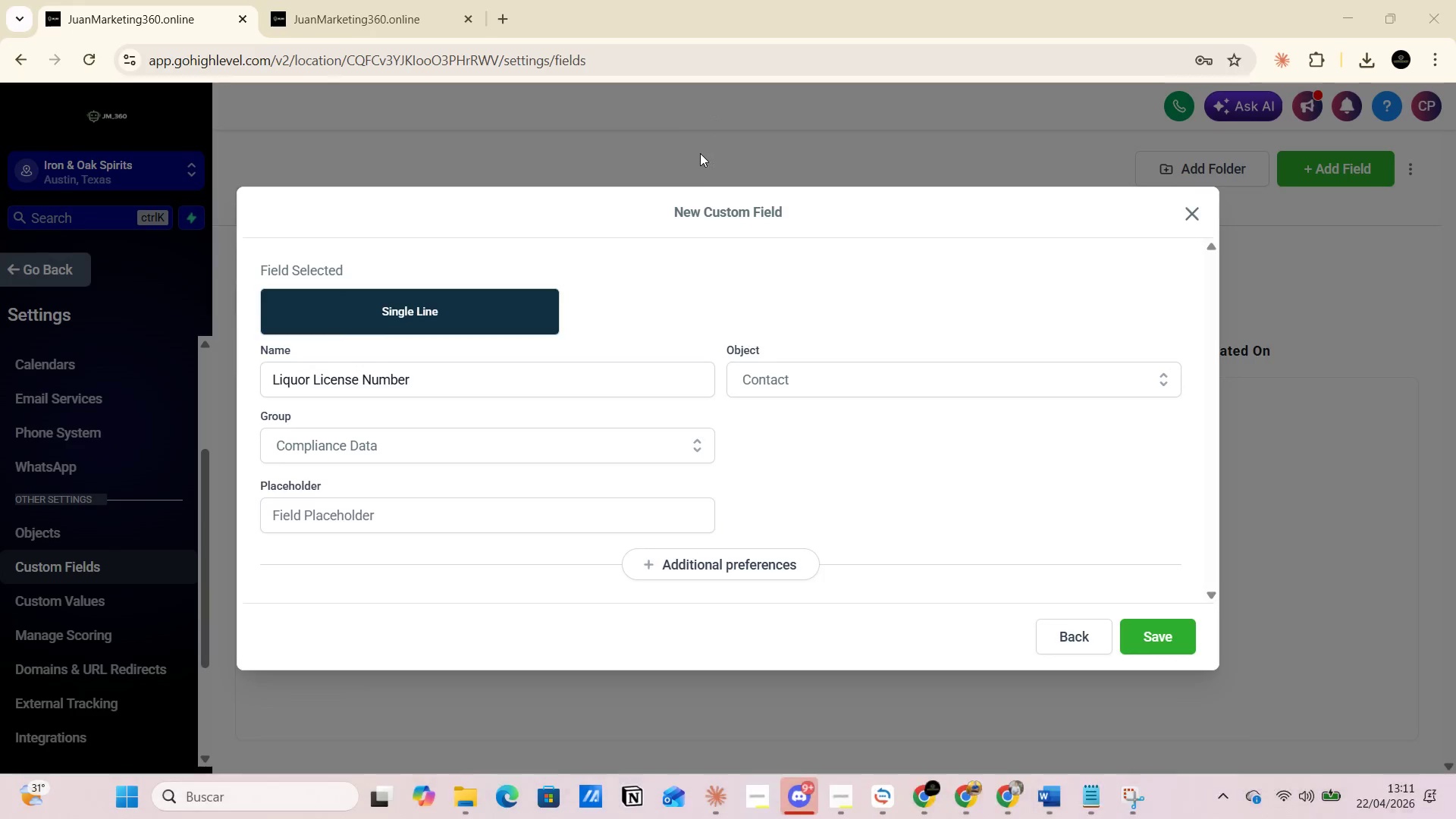 
key(Alt+AltLeft)
 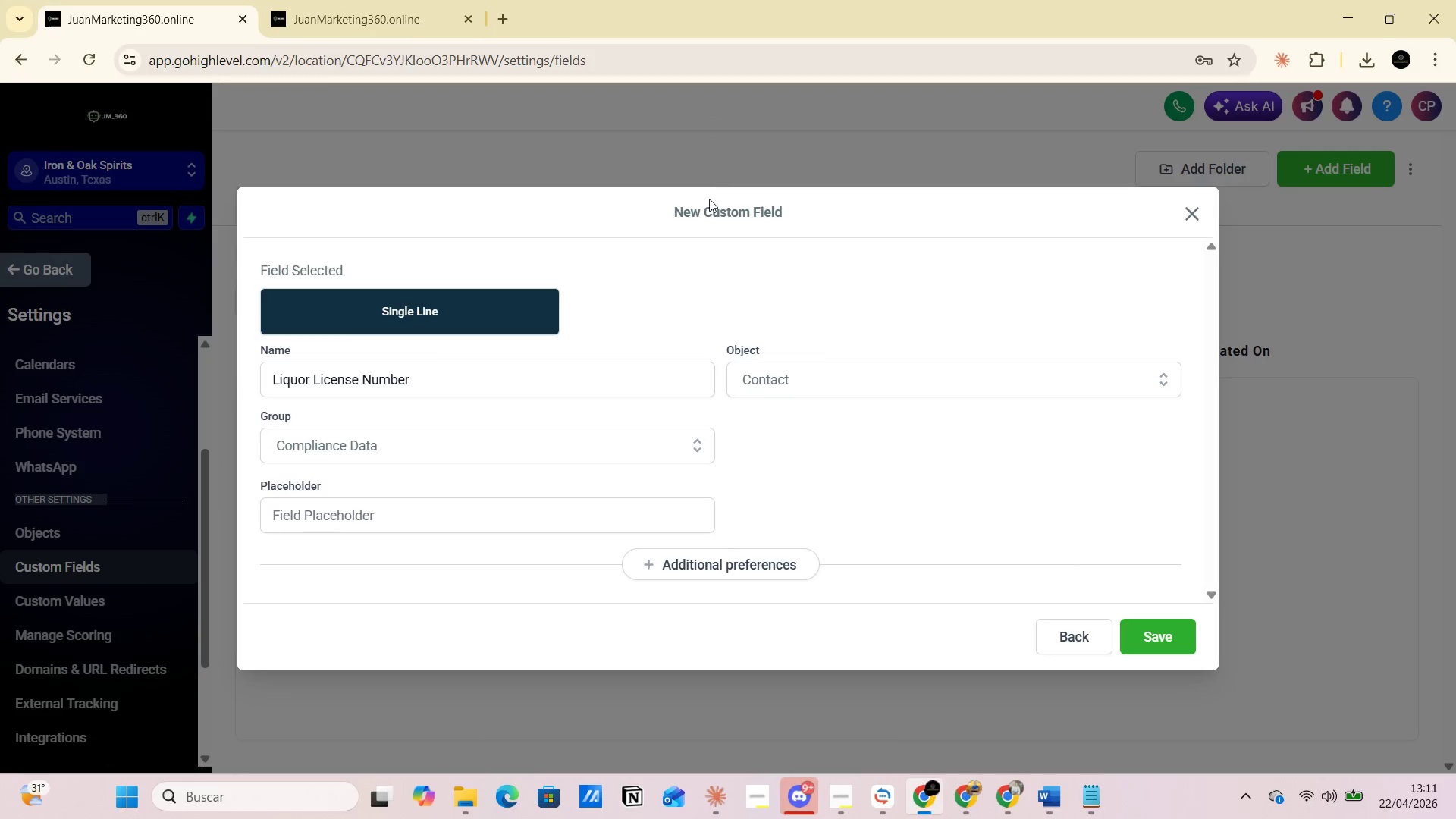 
key(Alt+Tab)
 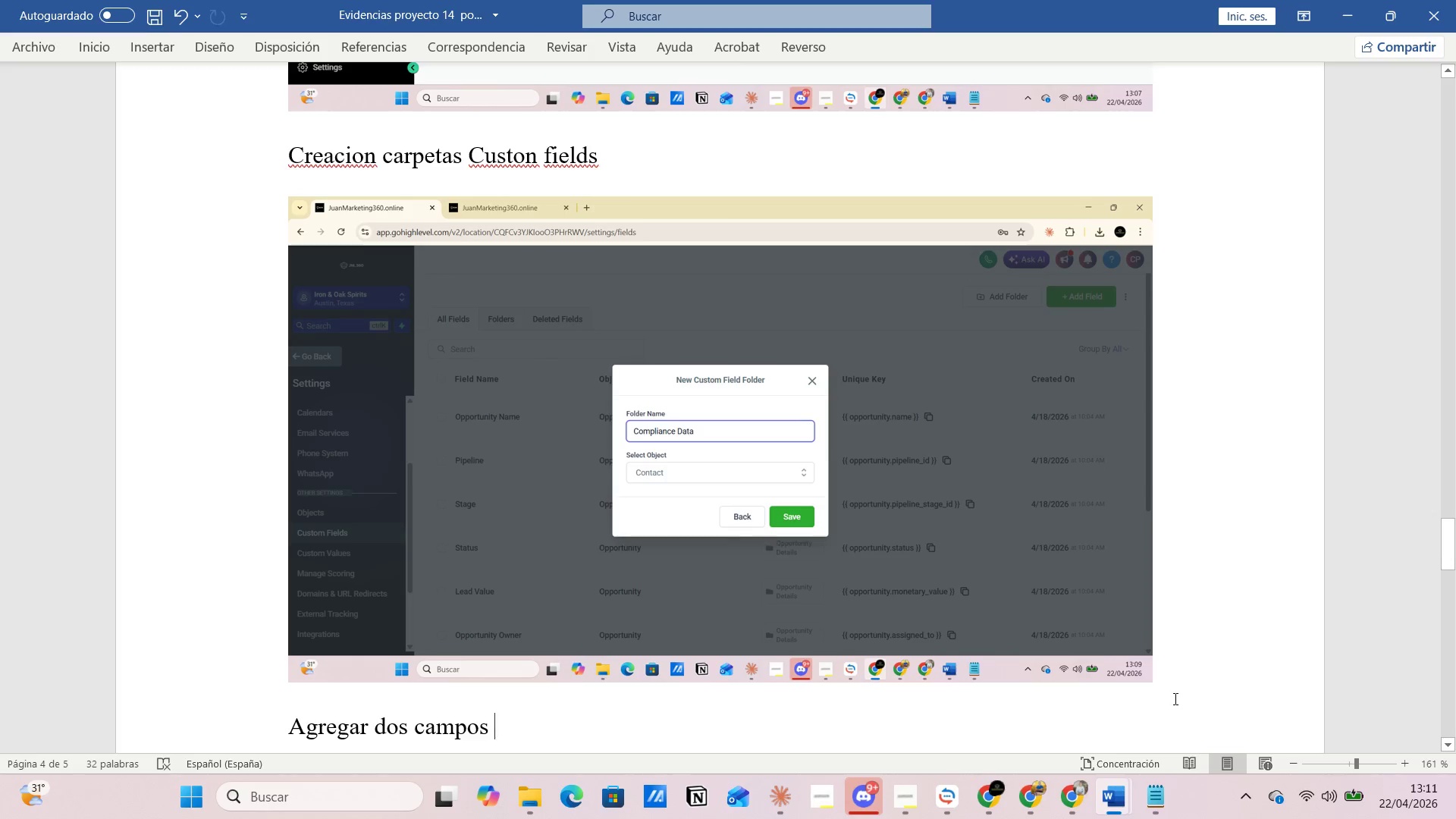 
left_click([1169, 675])
 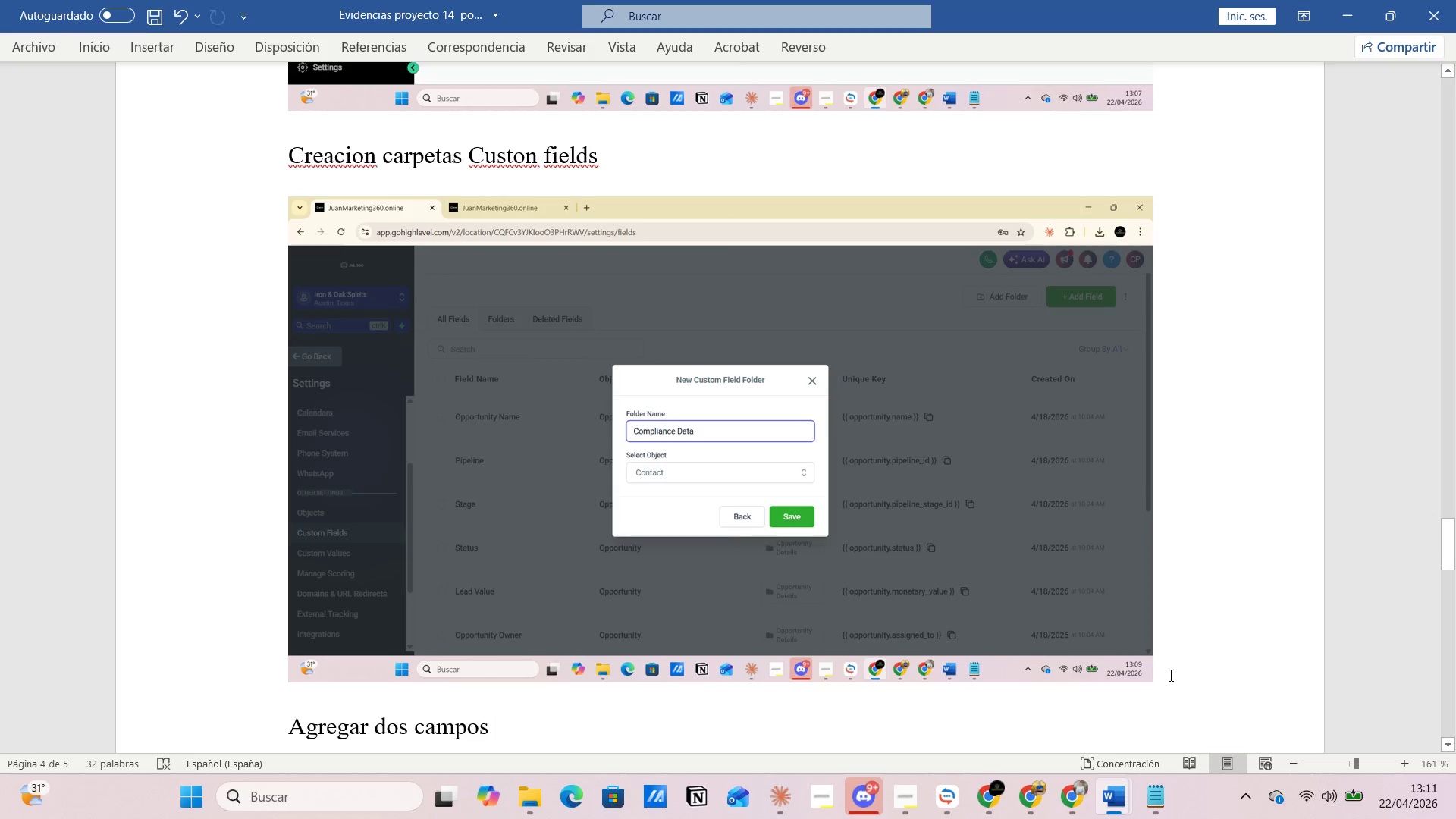 
scroll: coordinate [616, 701], scroll_direction: down, amount: 4.0
 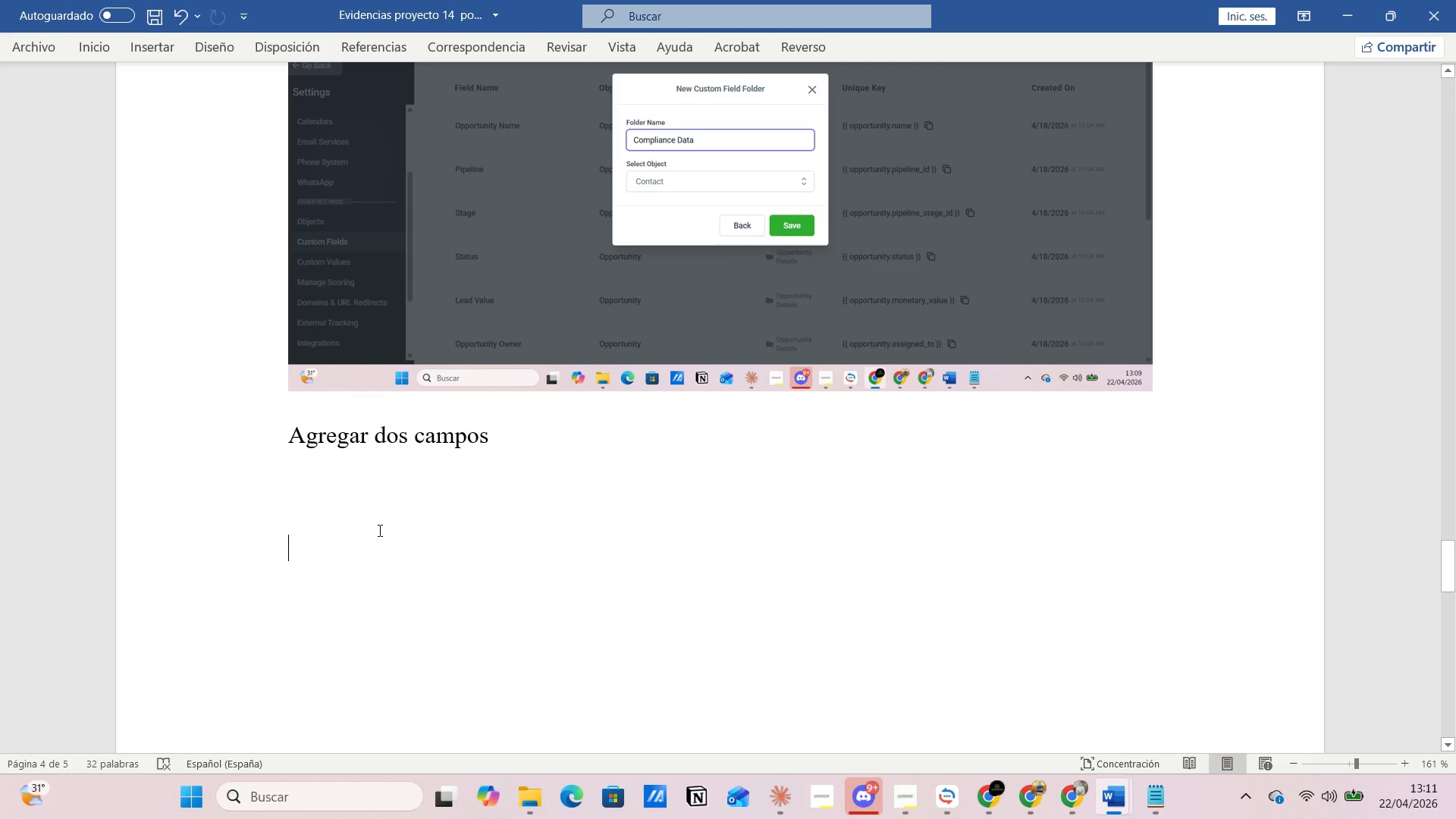 
left_click([328, 492])
 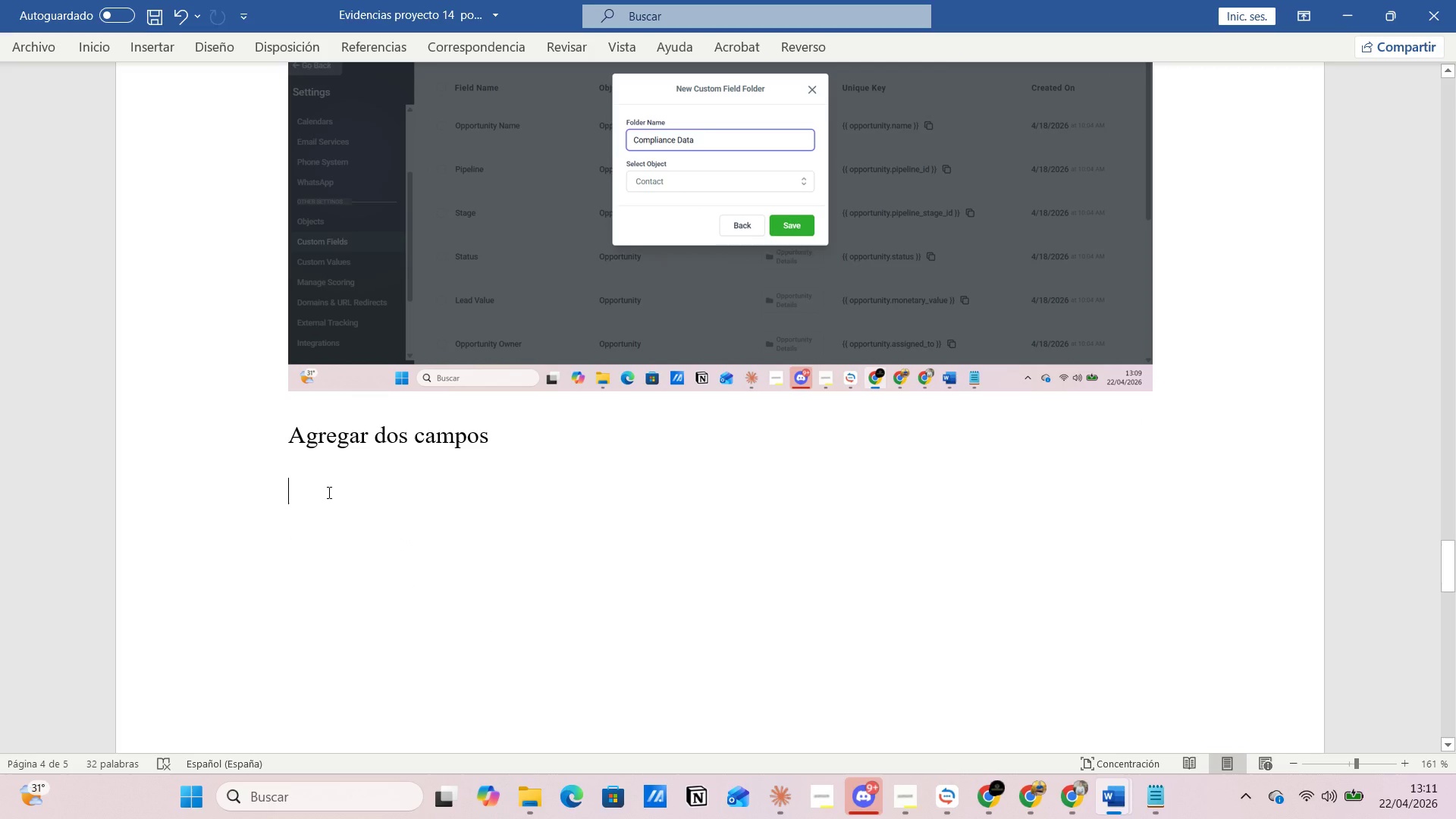 
key(Control+V)
 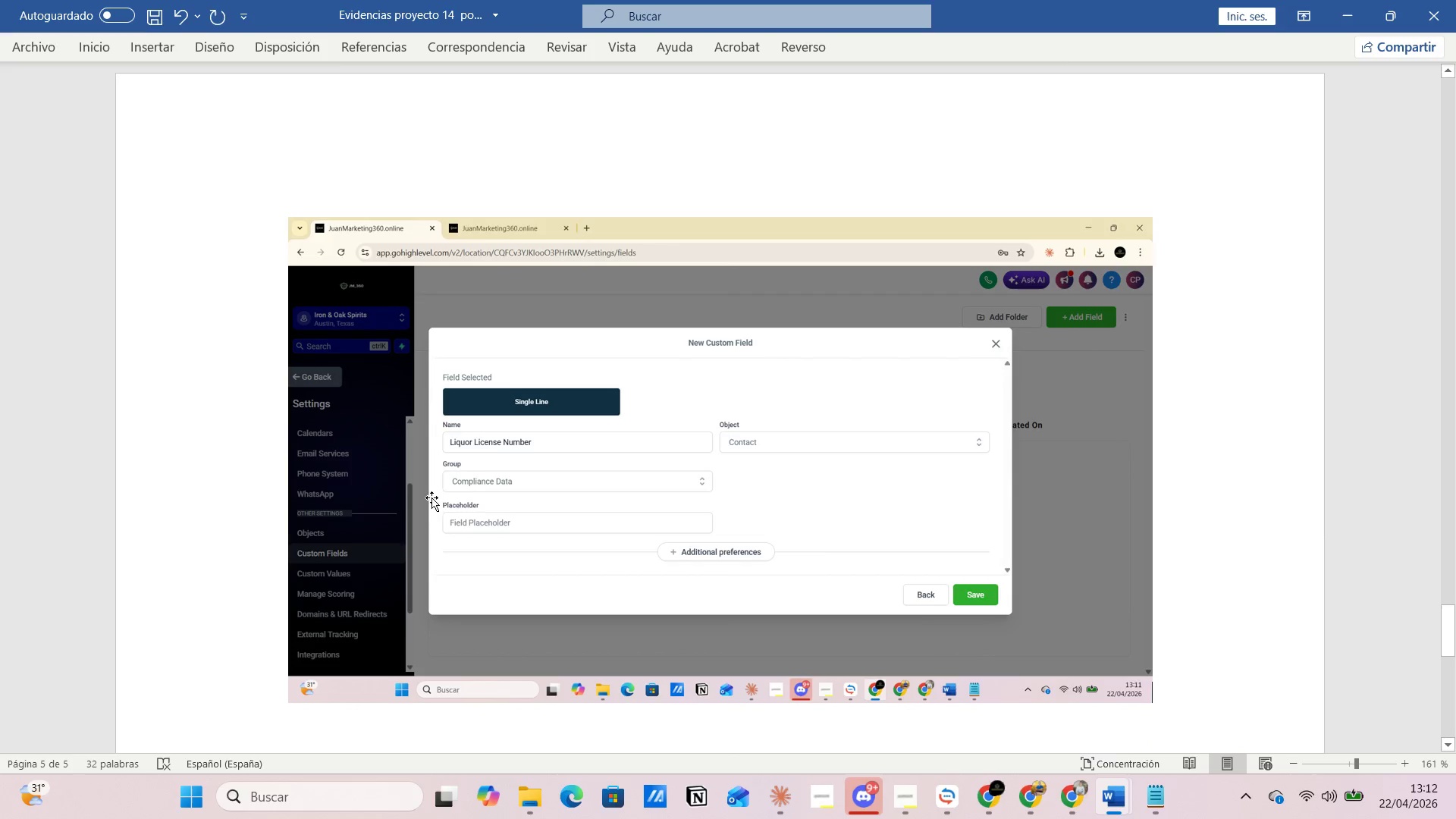 
key(Alt+AltLeft)
 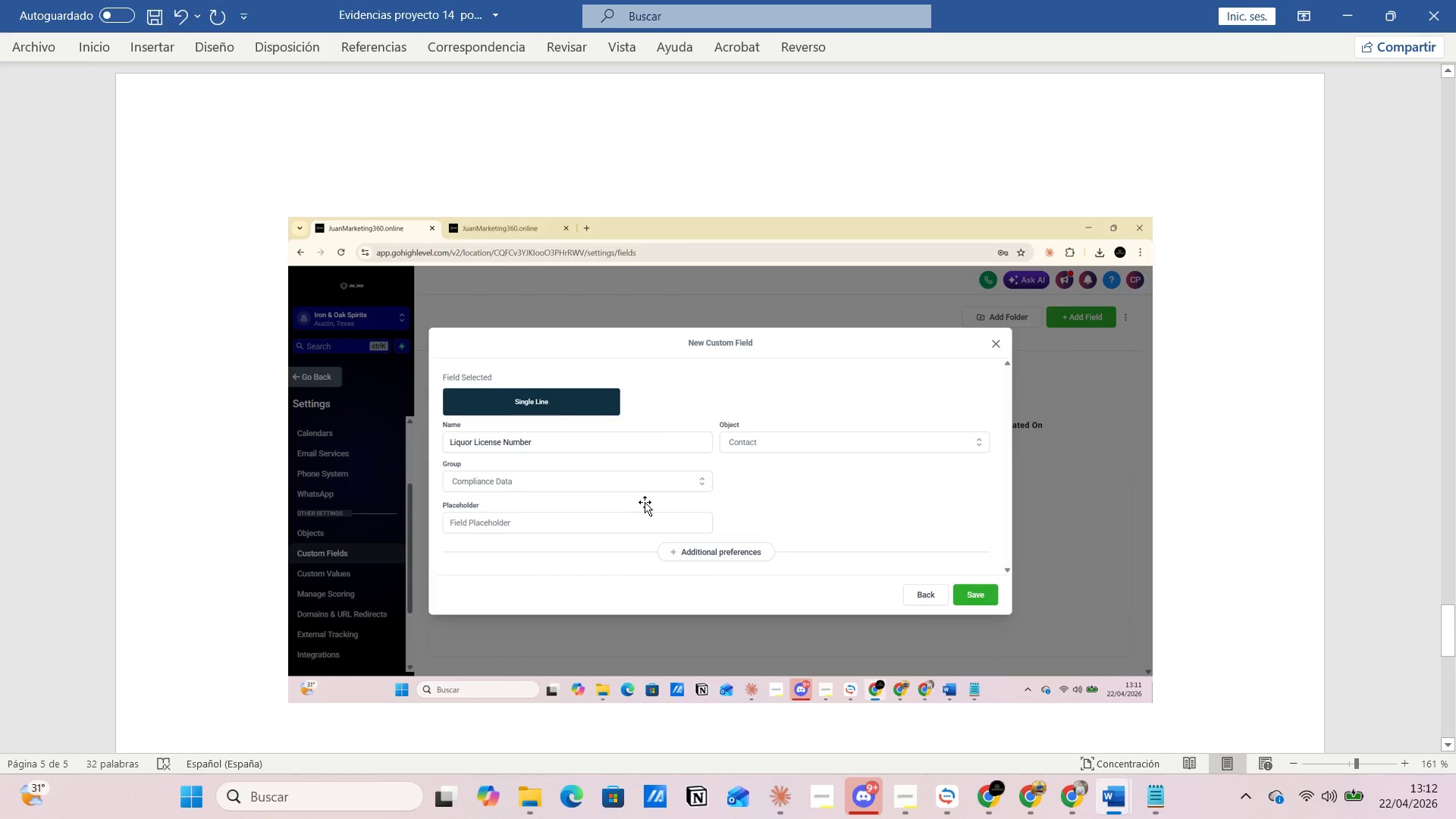 
key(Alt+Tab)
 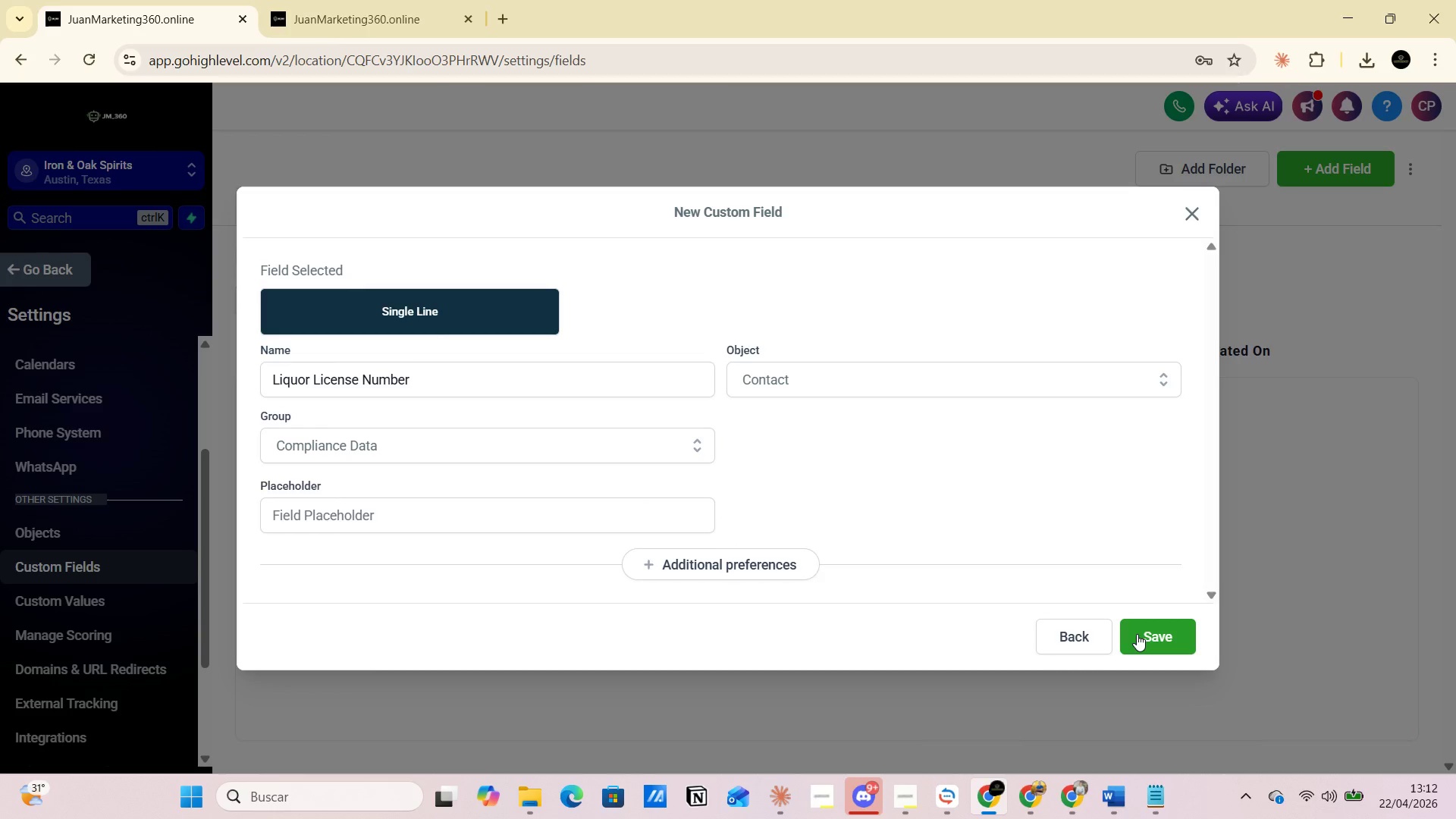 
left_click([1137, 634])
 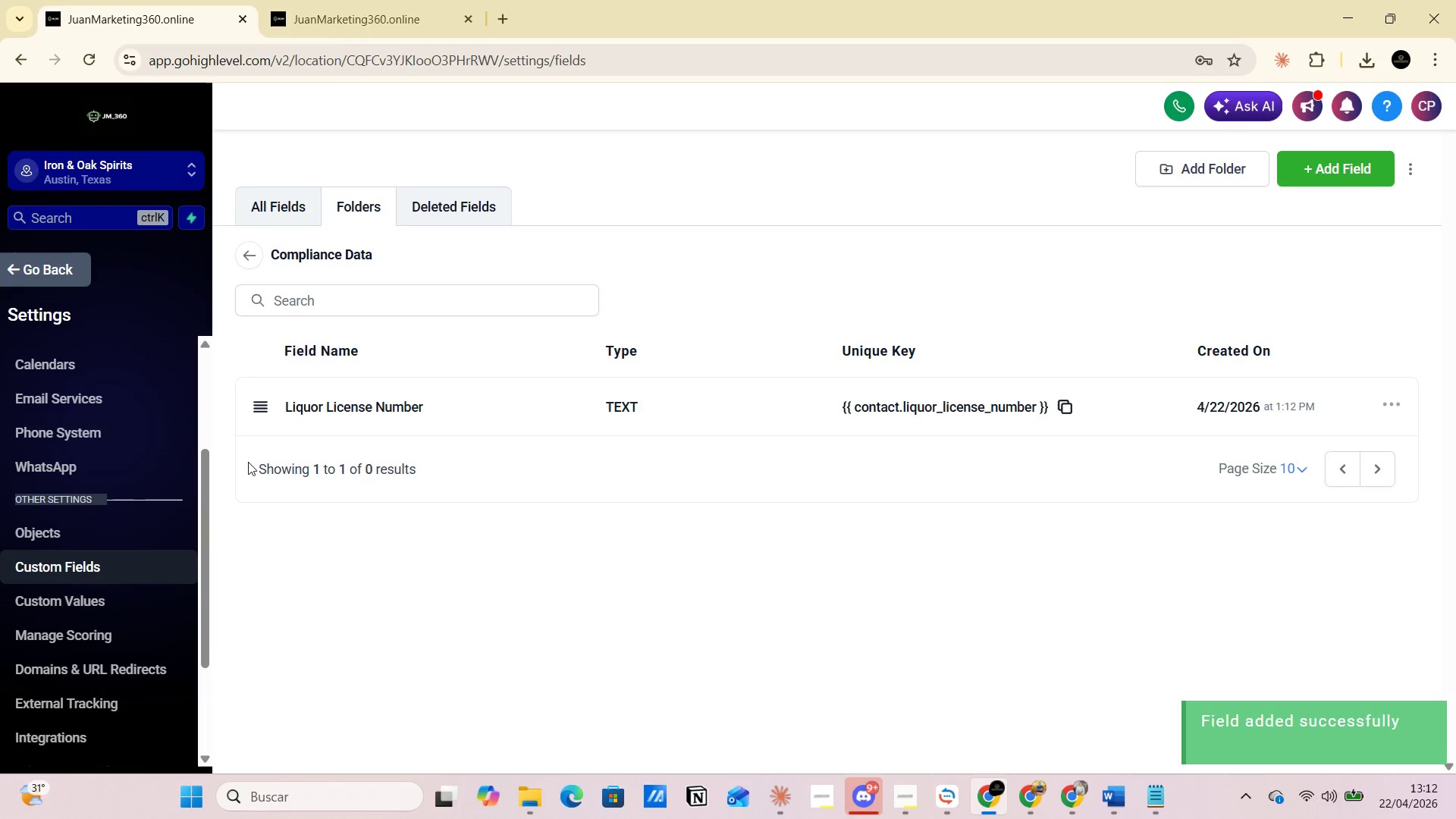 
wait(7.72)
 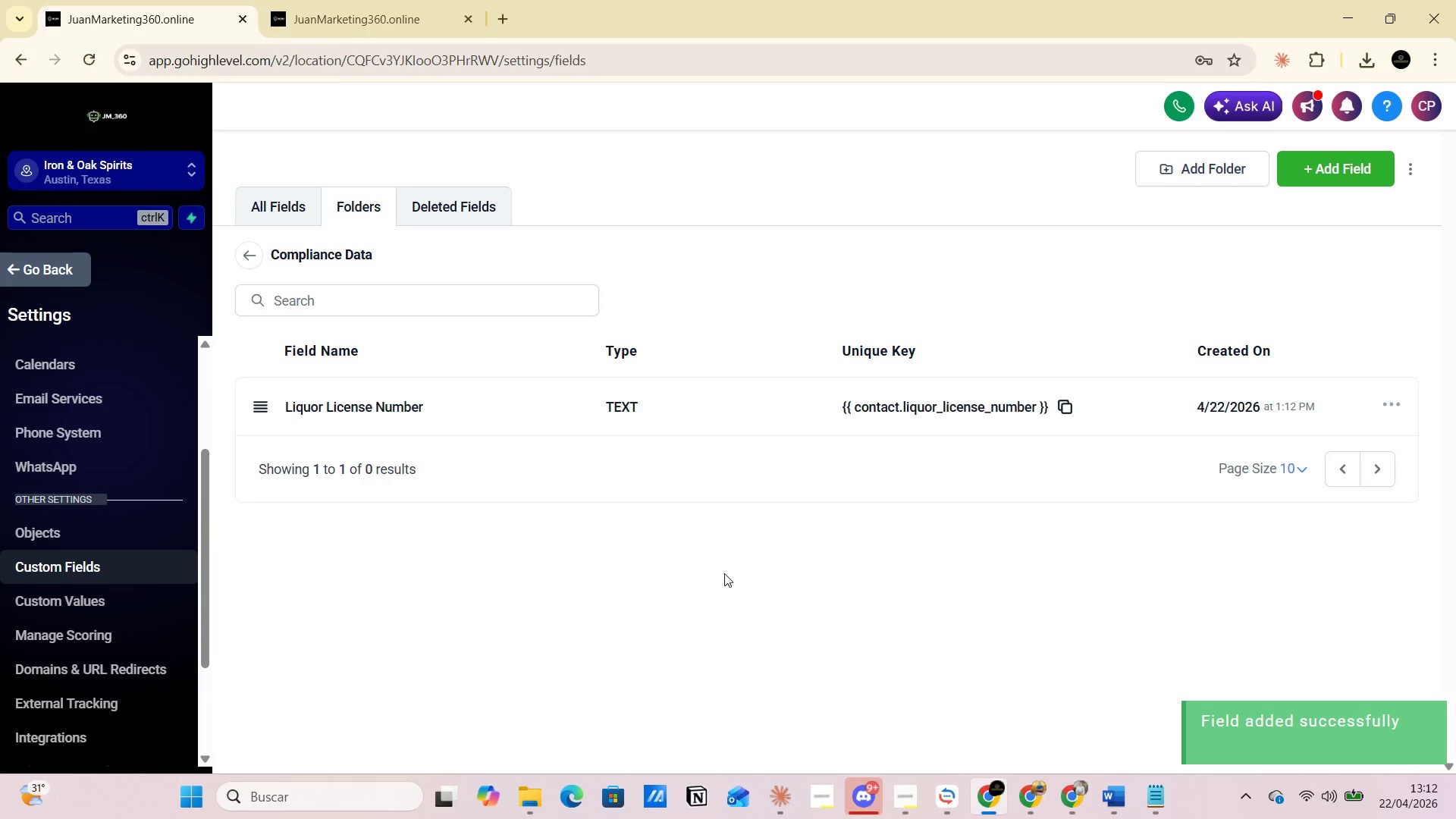 
left_click([280, 213])
 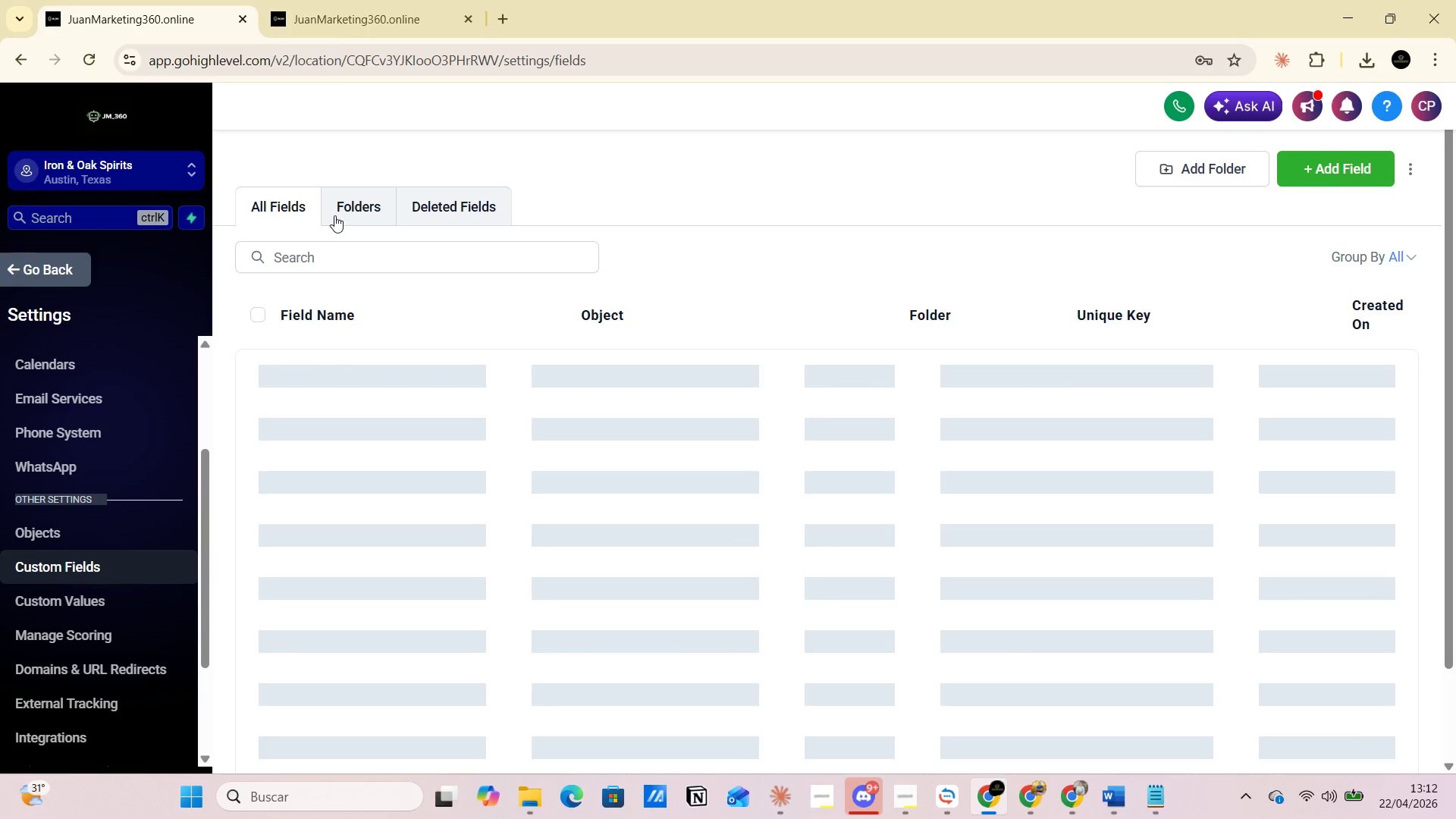 
left_click([337, 215])
 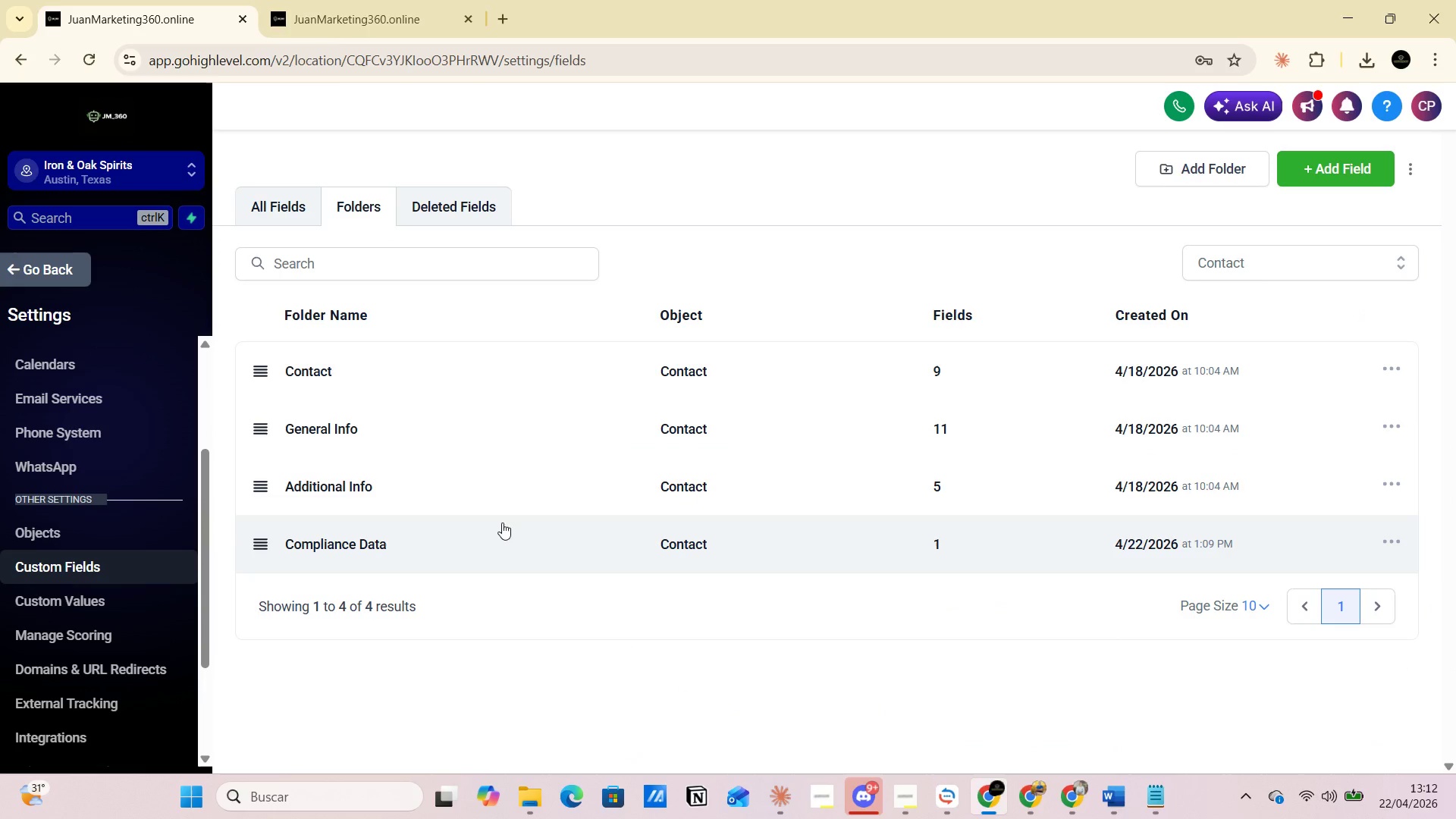 
left_click([265, 541])
 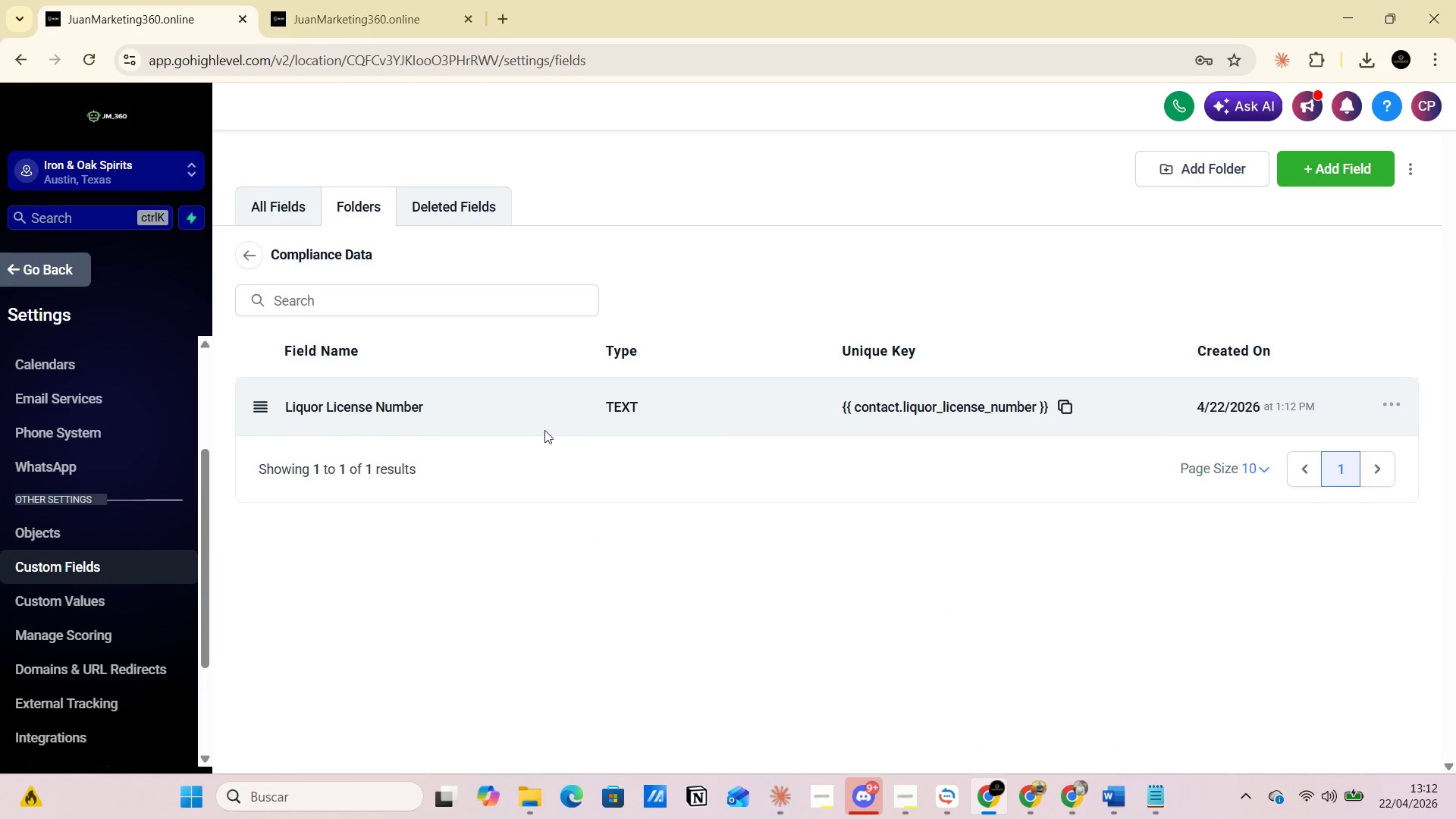 
wait(6.72)
 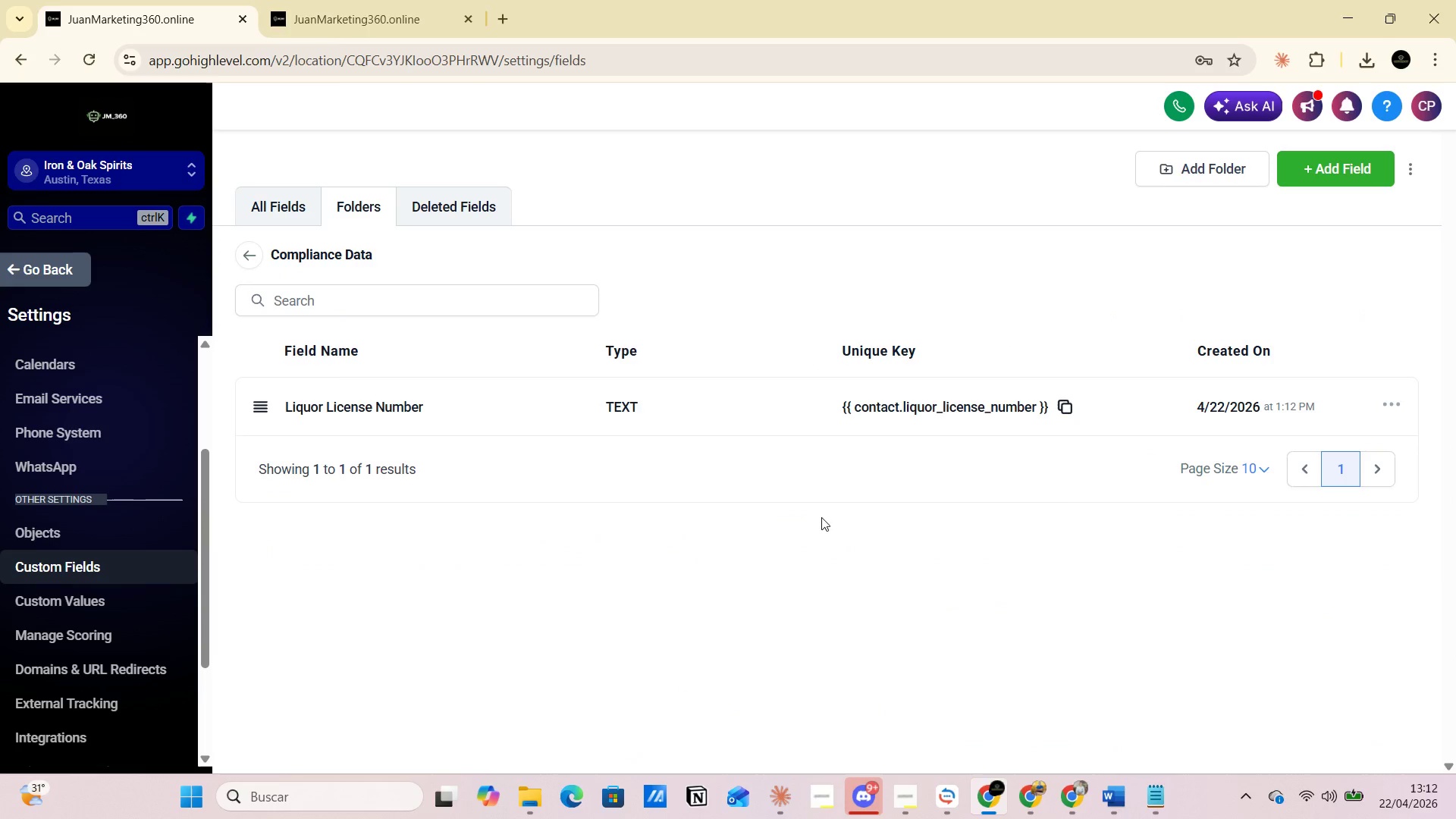 
left_click([256, 407])
 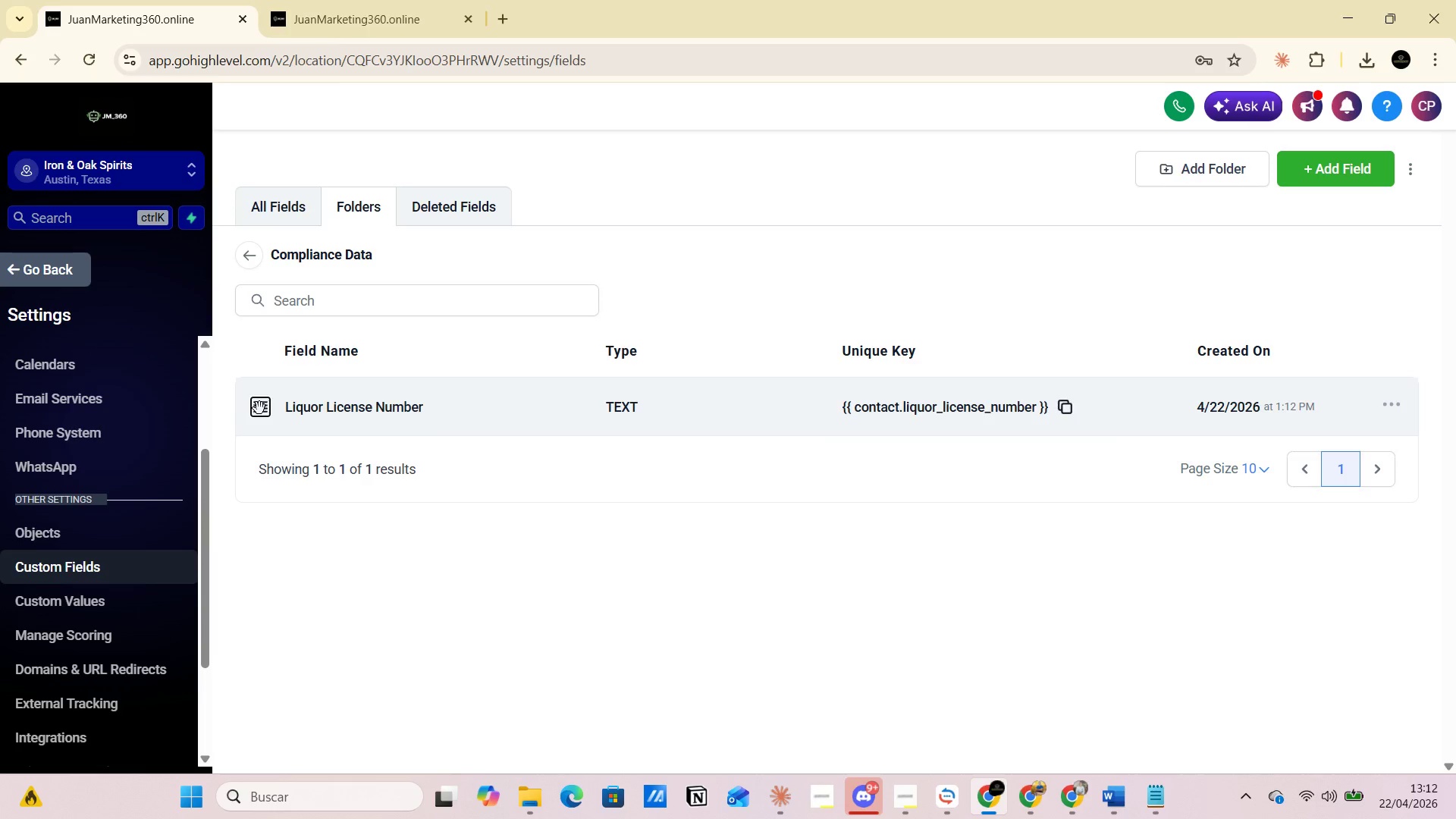 
left_click([259, 408])
 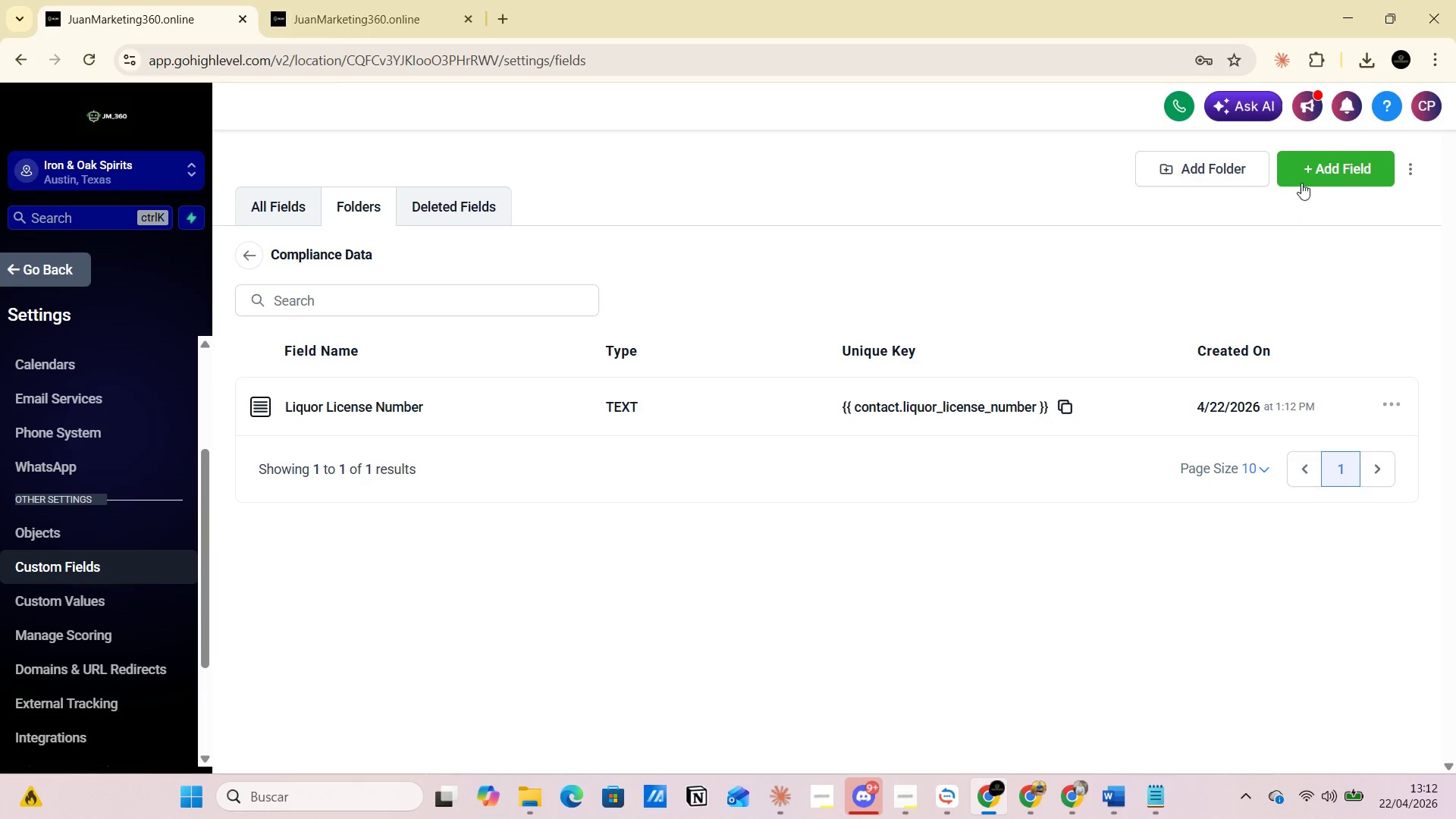 
wait(7.0)
 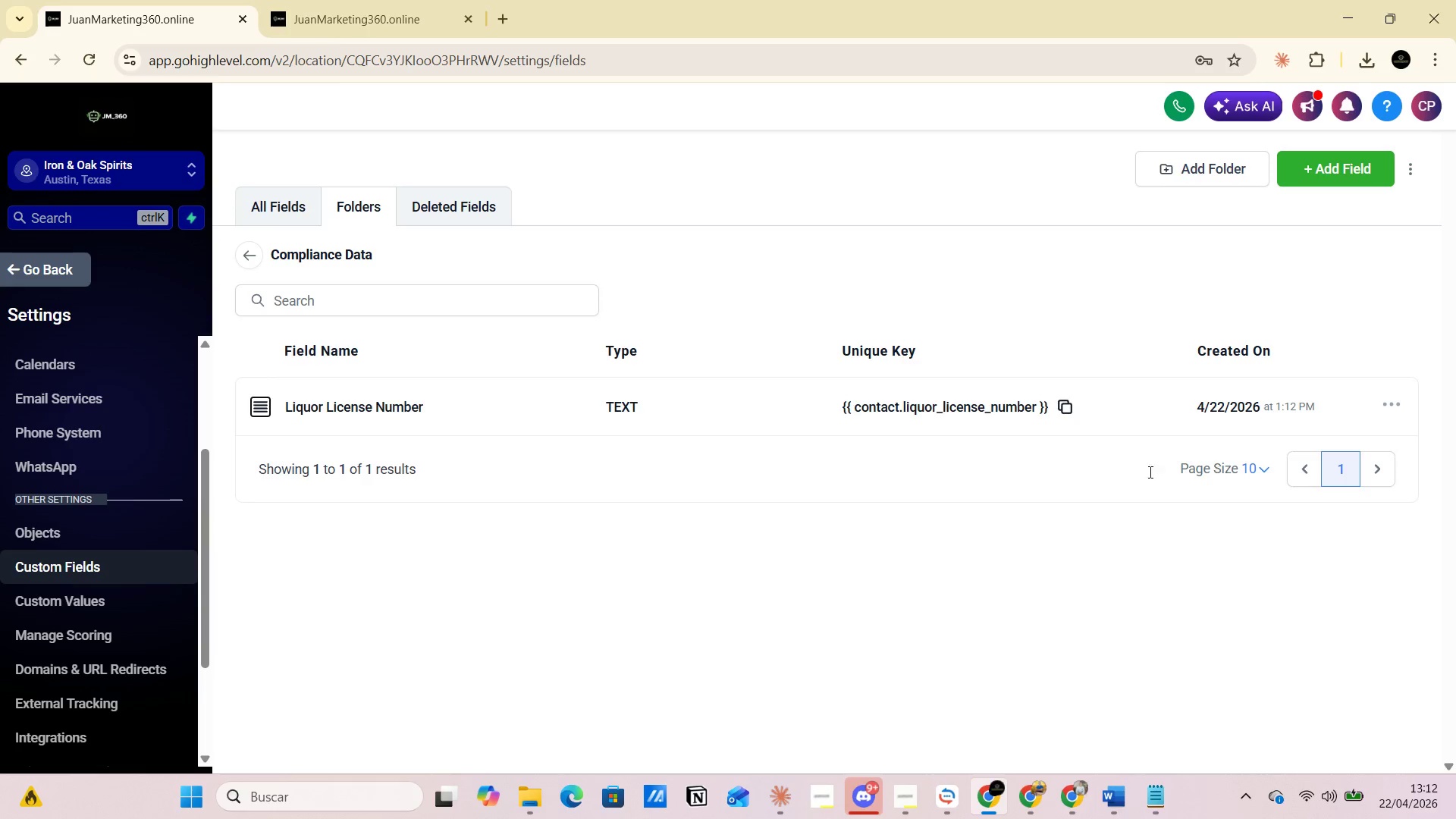 
left_click([1308, 177])
 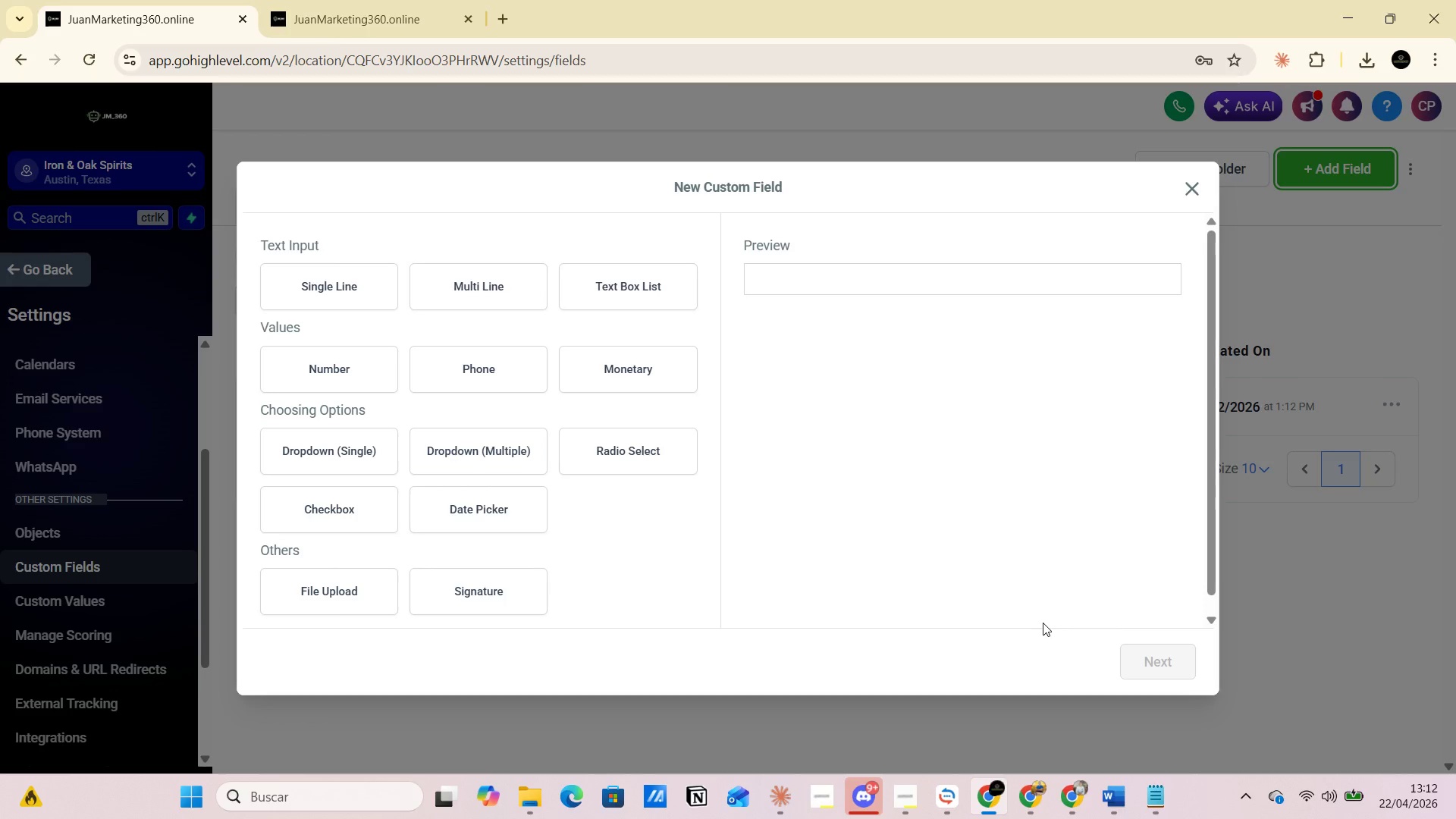 
wait(5.69)
 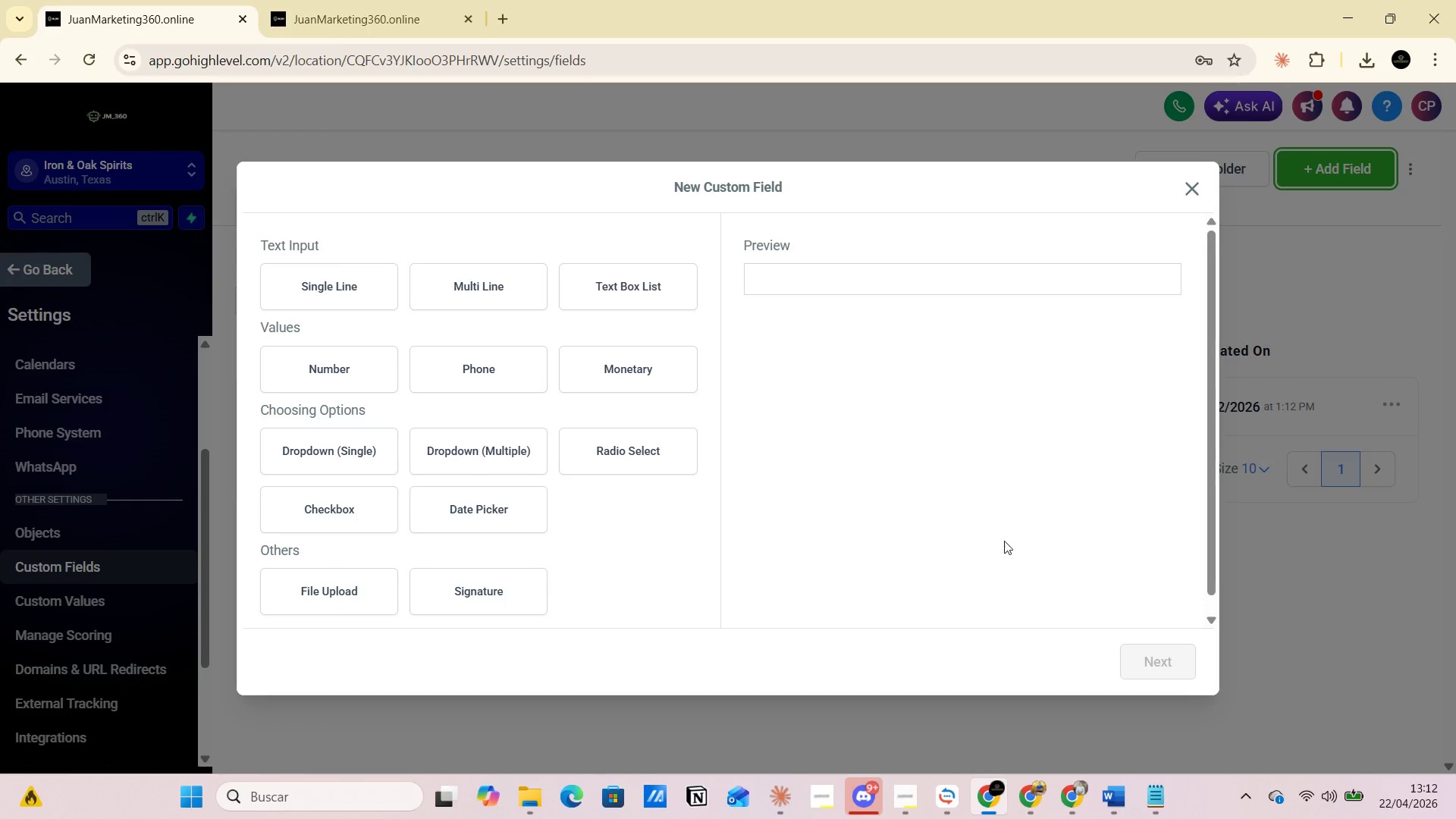 
mouse_move([1121, 764])
 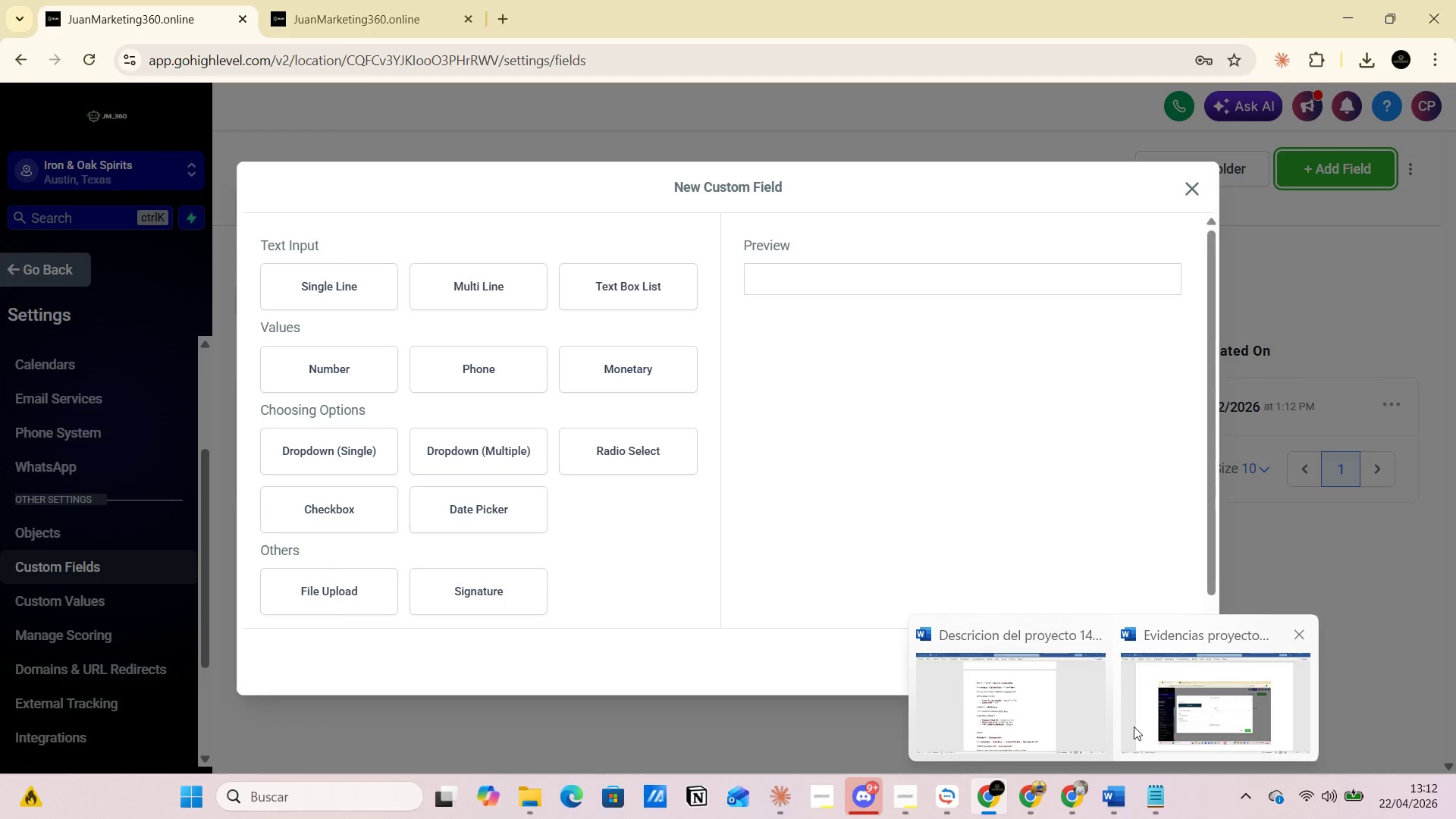 
left_click([1134, 726])
 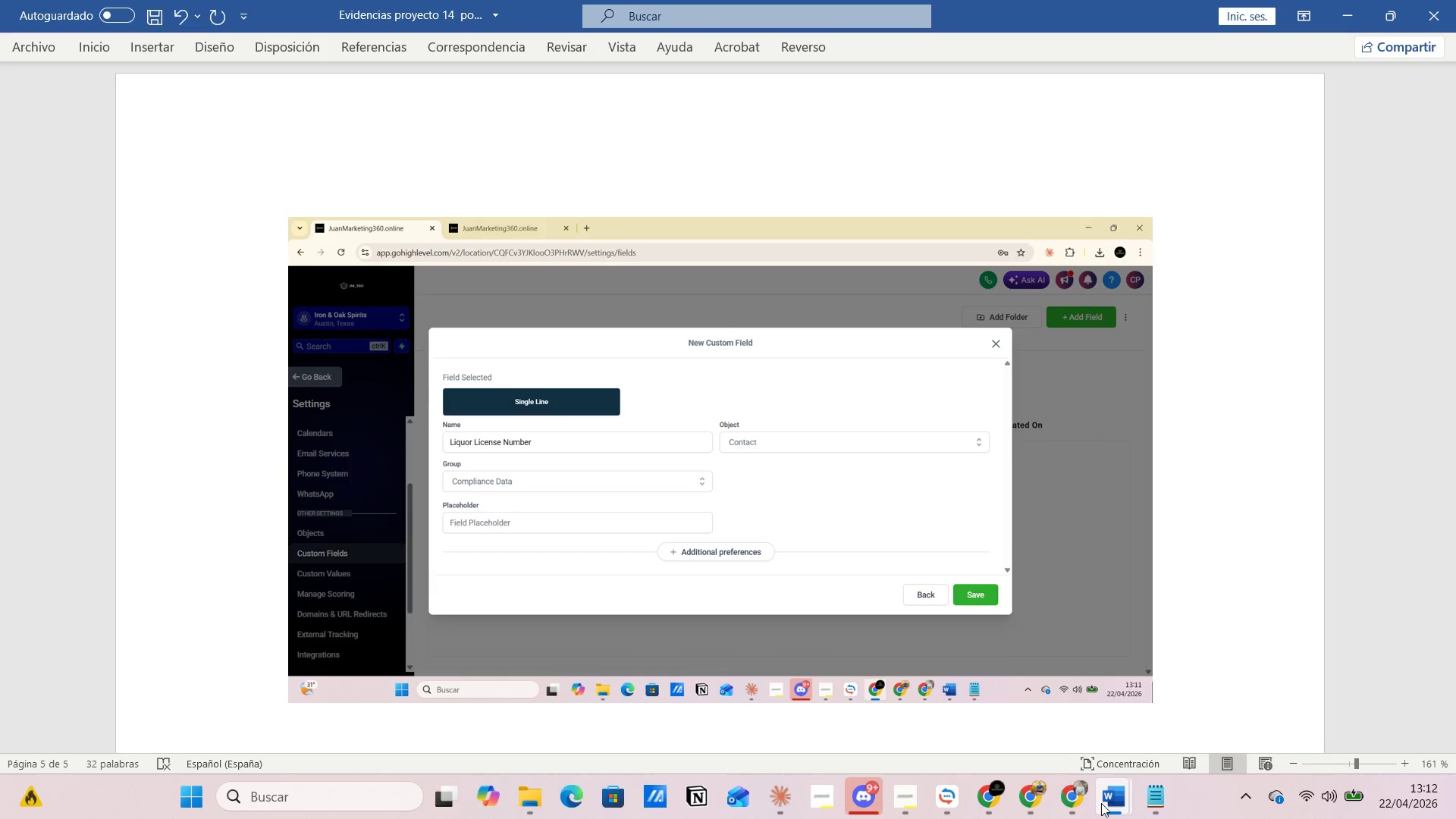 
left_click([932, 670])
 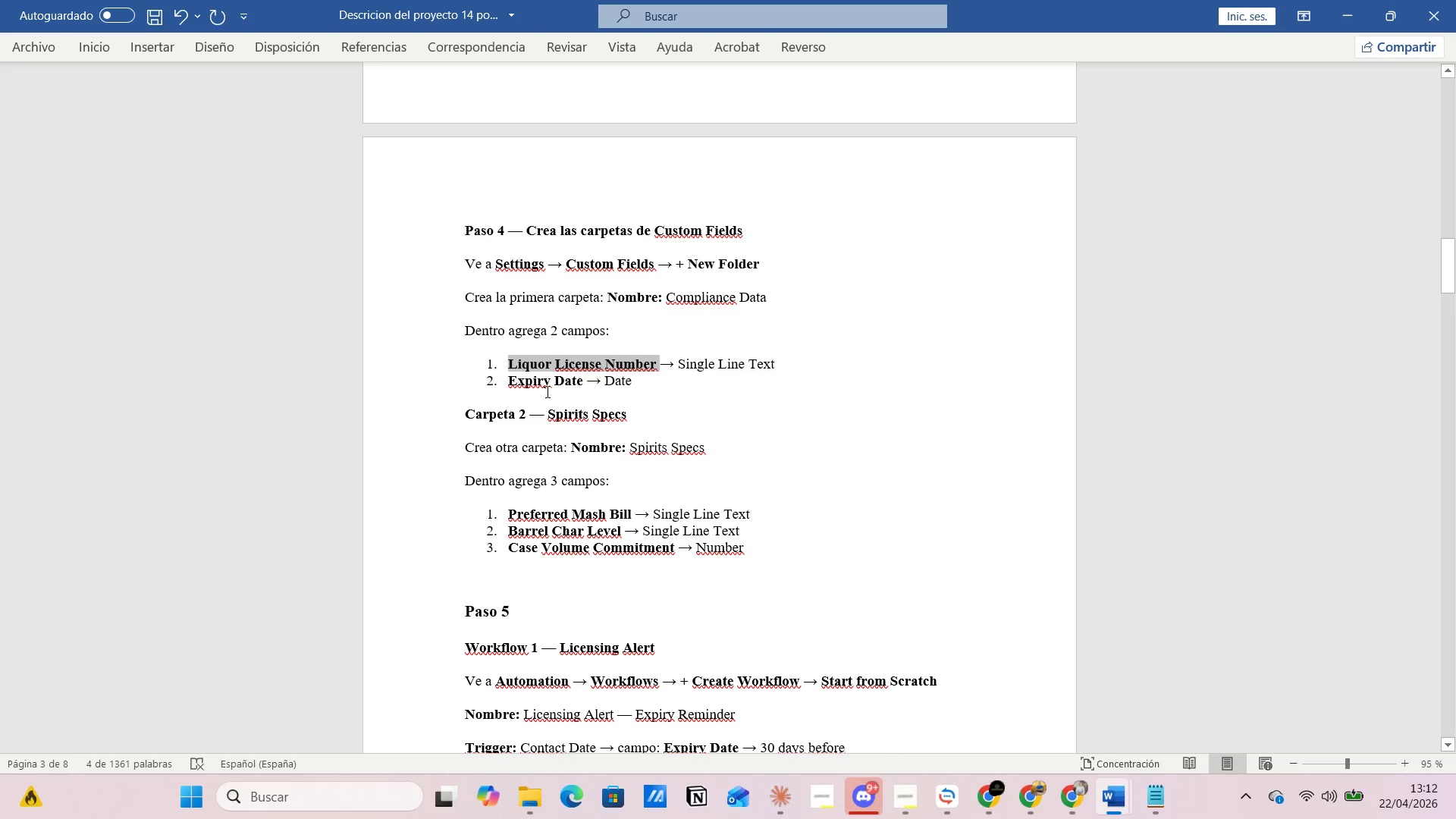 
left_click_drag(start_coordinate=[508, 381], to_coordinate=[626, 381])
 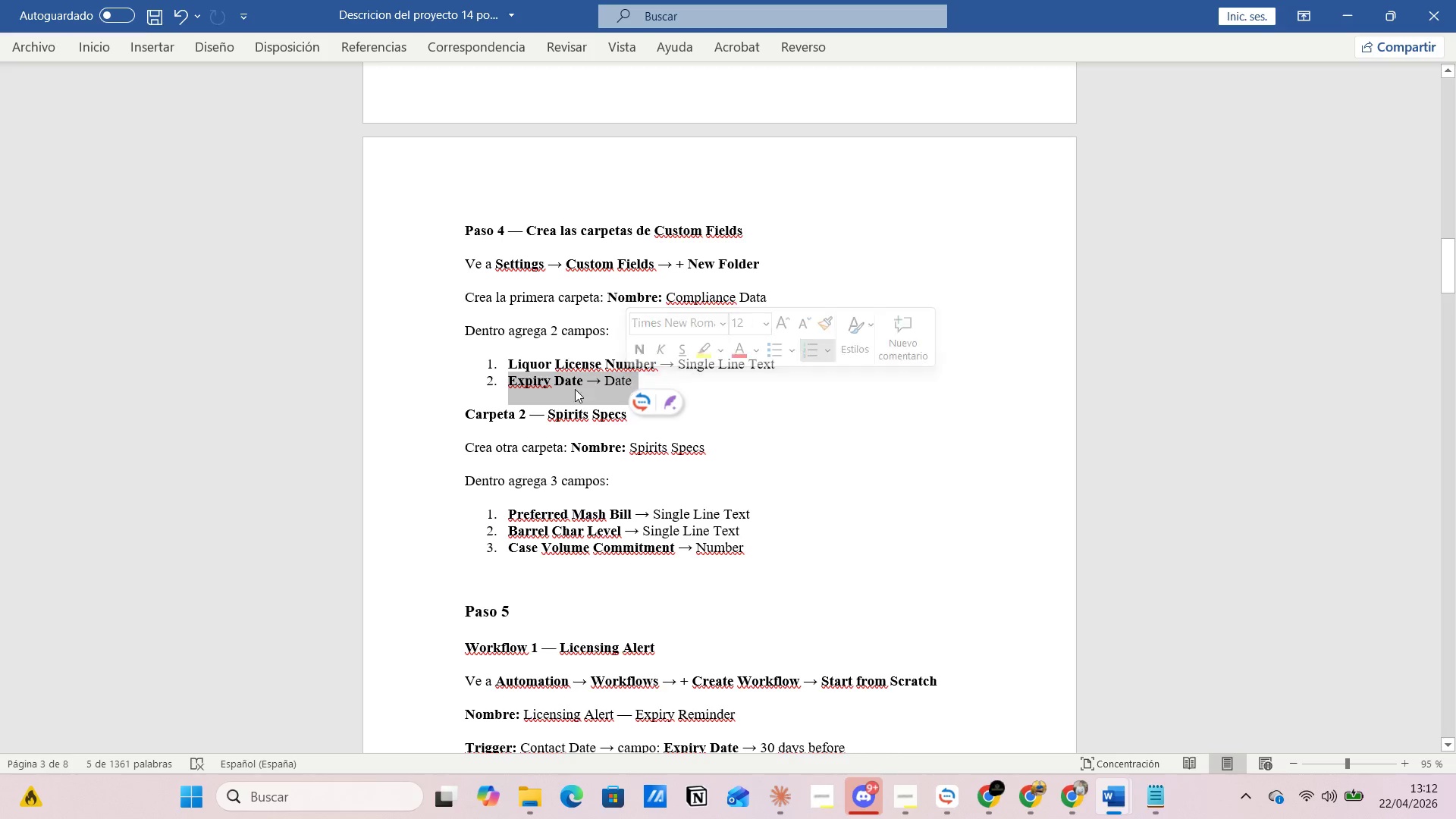 
left_click([539, 388])
 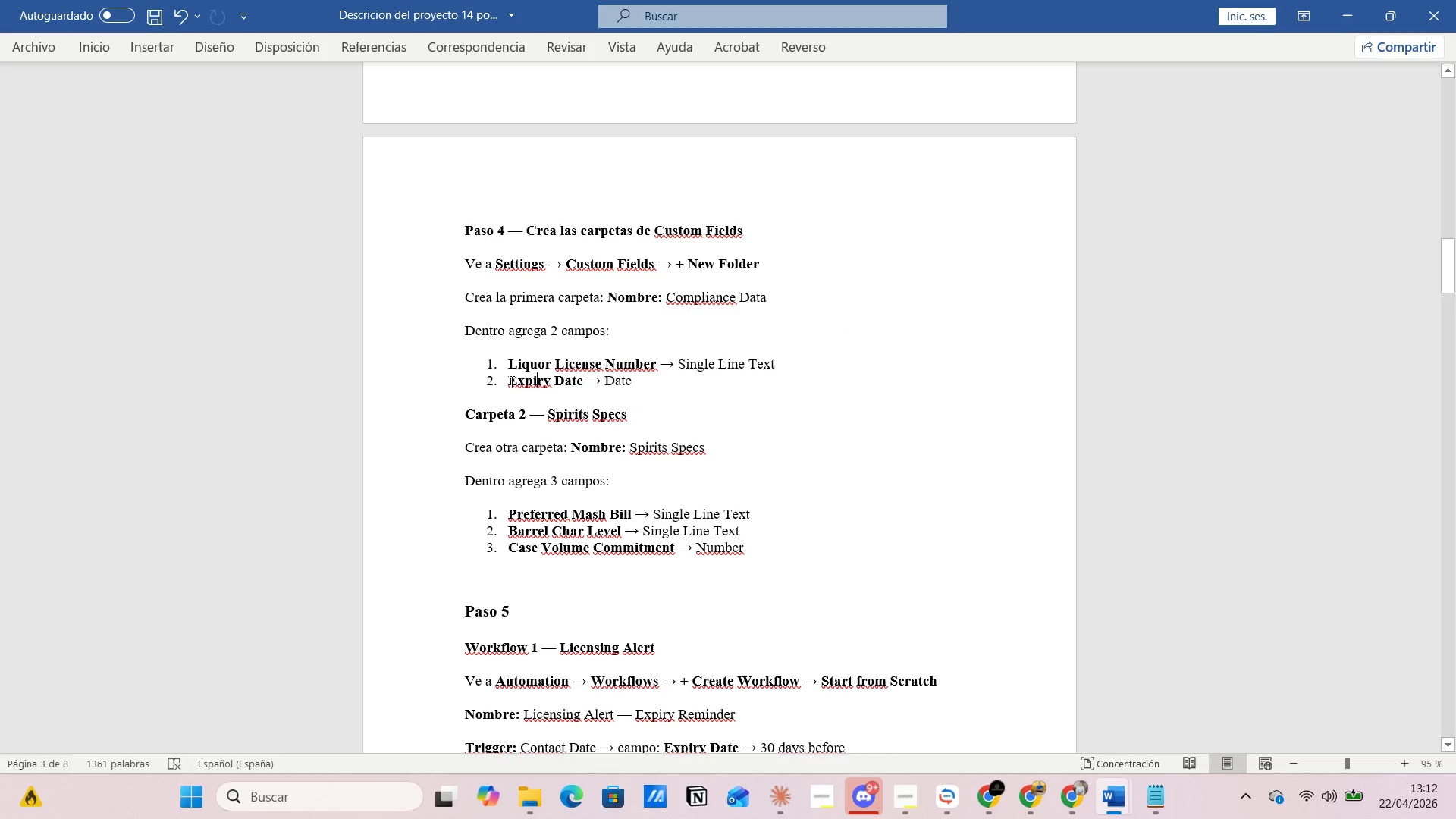 
left_click_drag(start_coordinate=[510, 381], to_coordinate=[578, 387])
 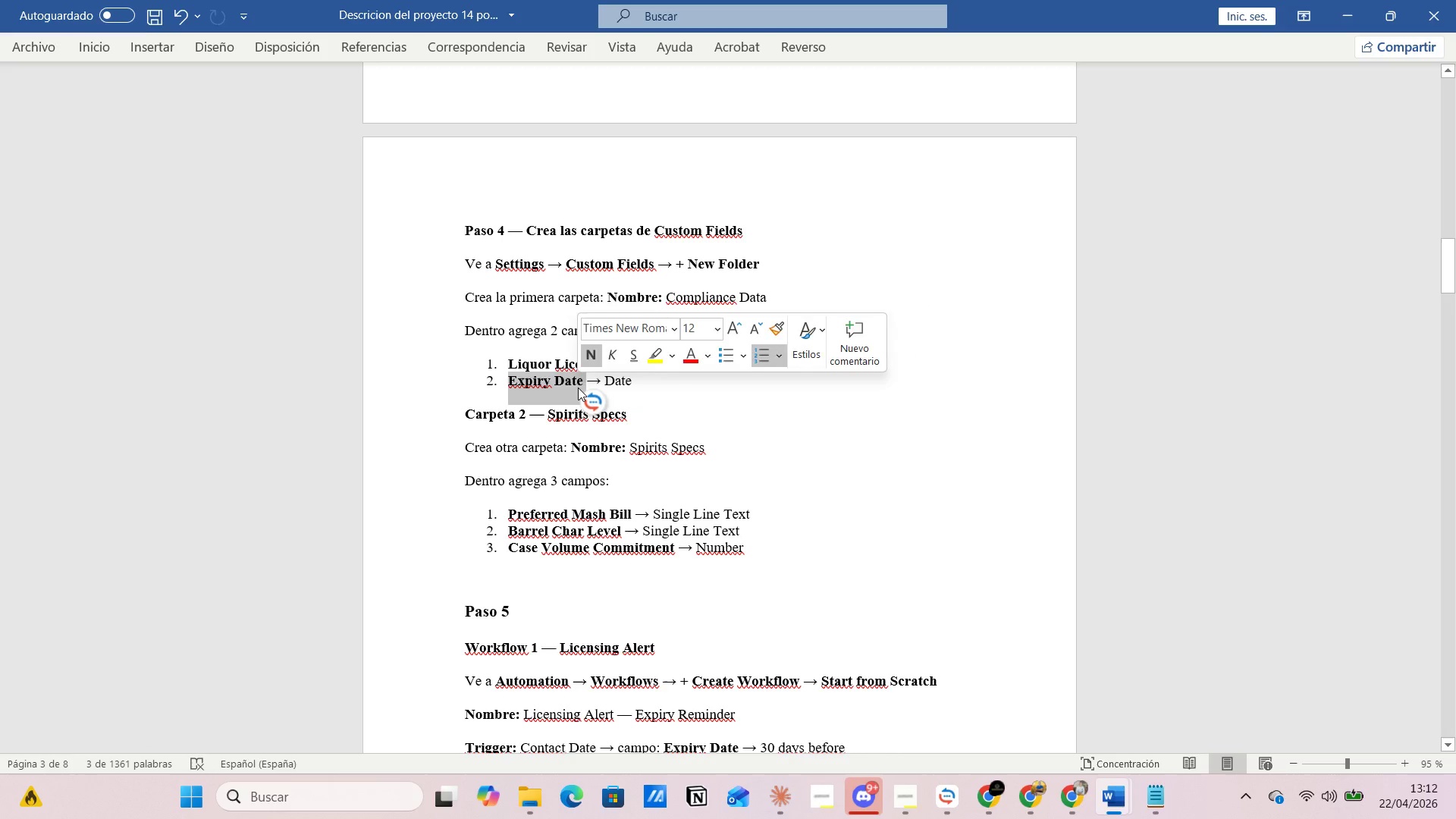 
key(Control+C)
 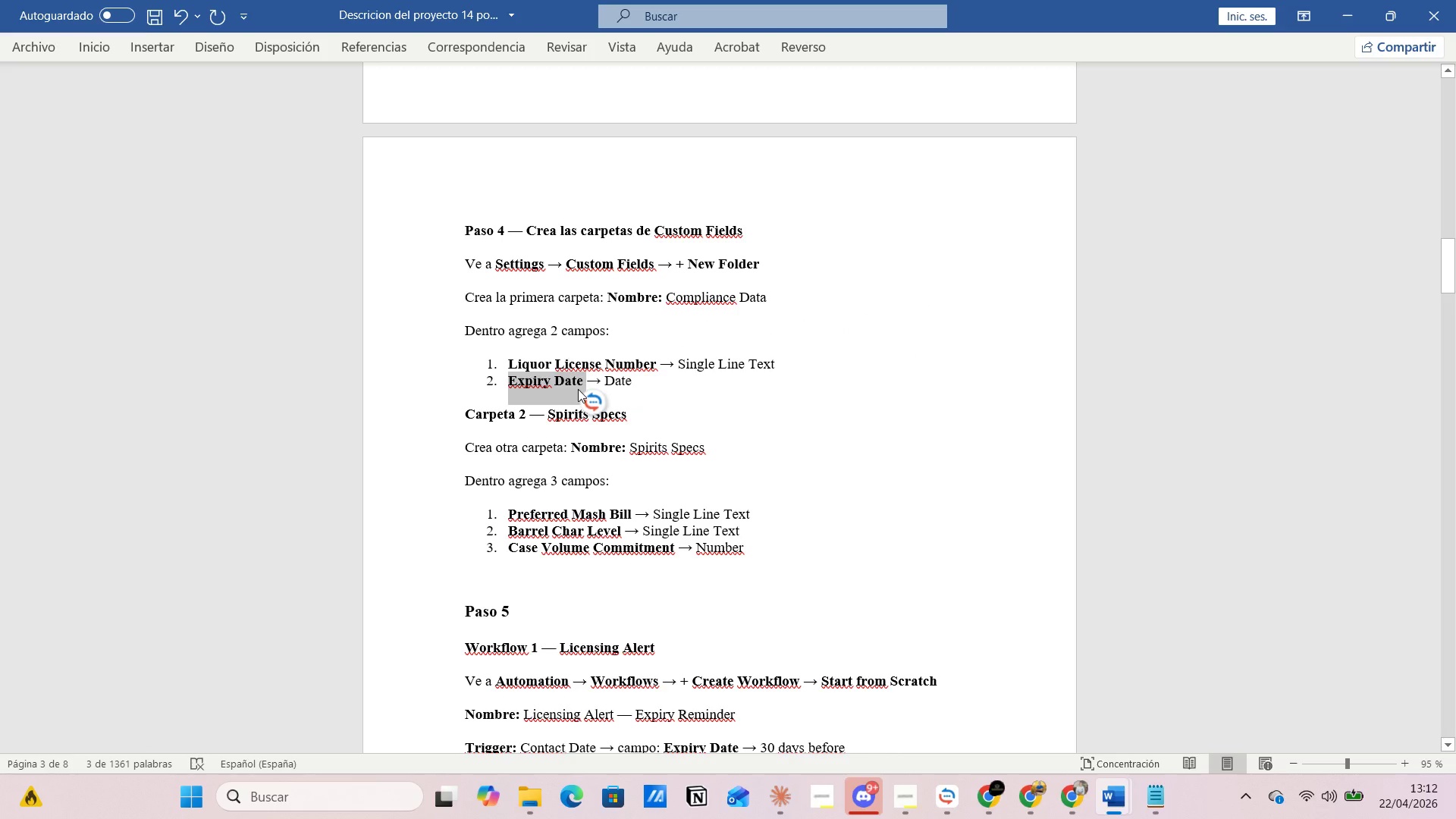 
key(Alt+AltLeft)
 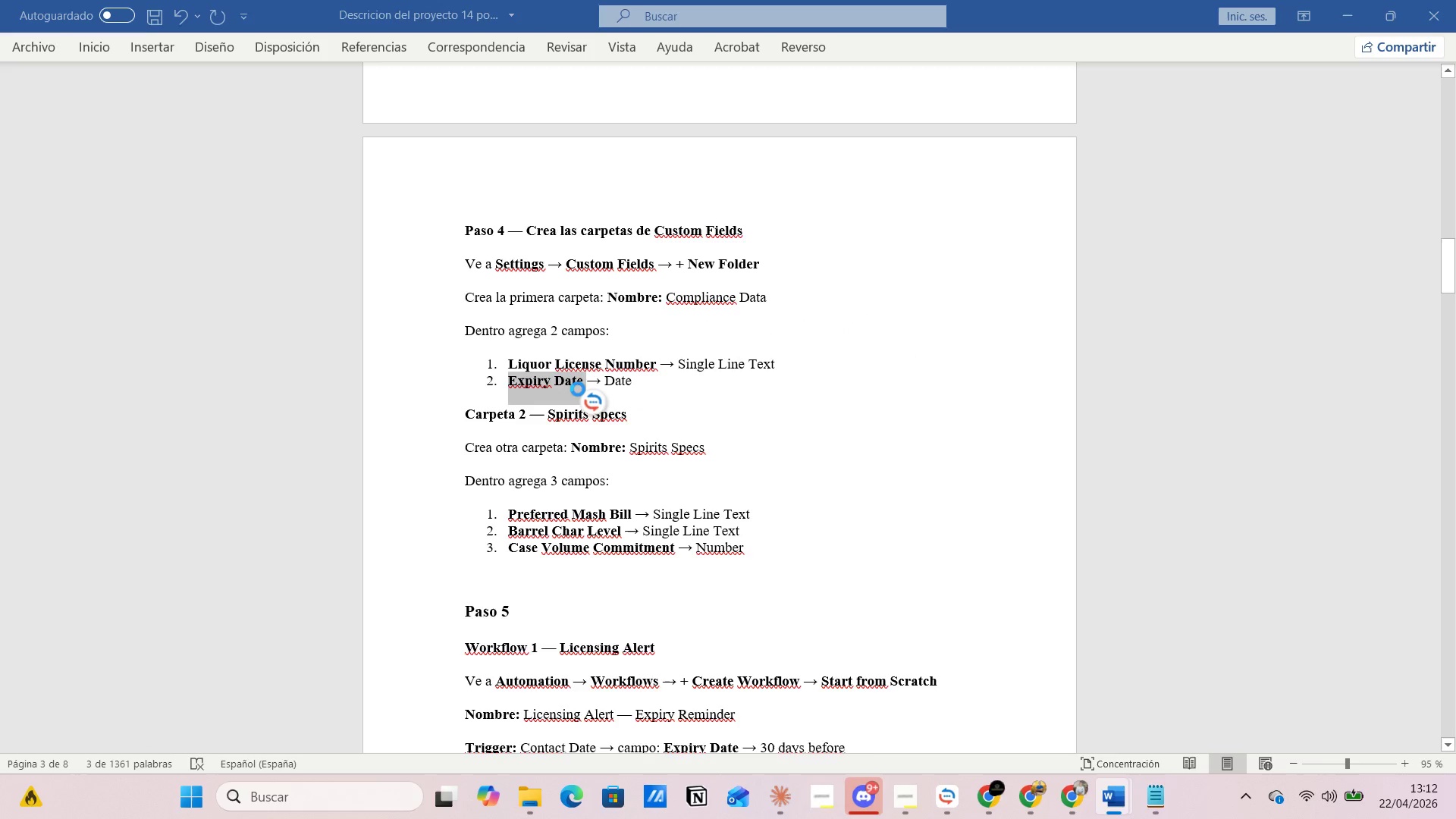 
key(Alt+Tab)
 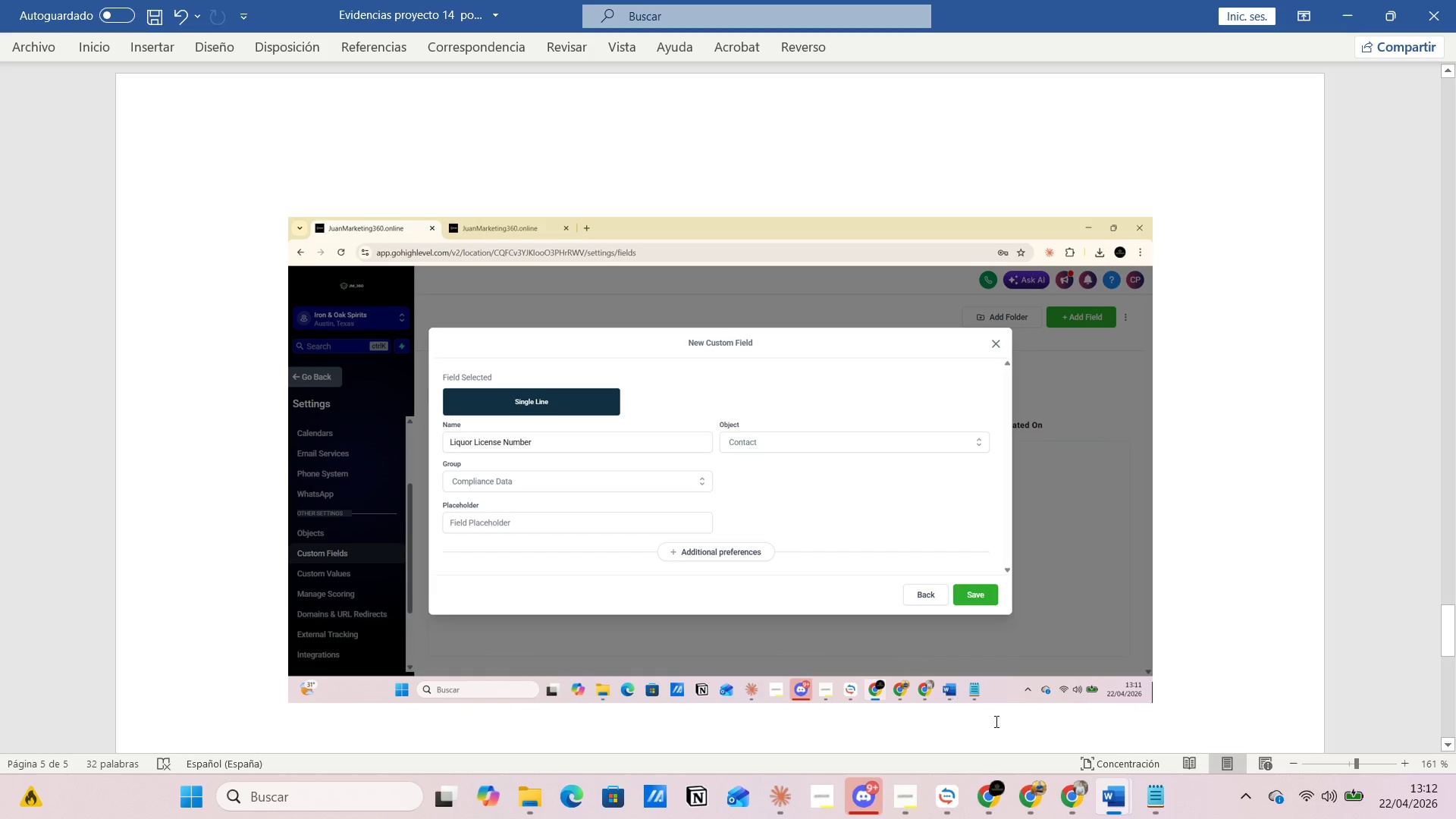 
left_click([990, 786])
 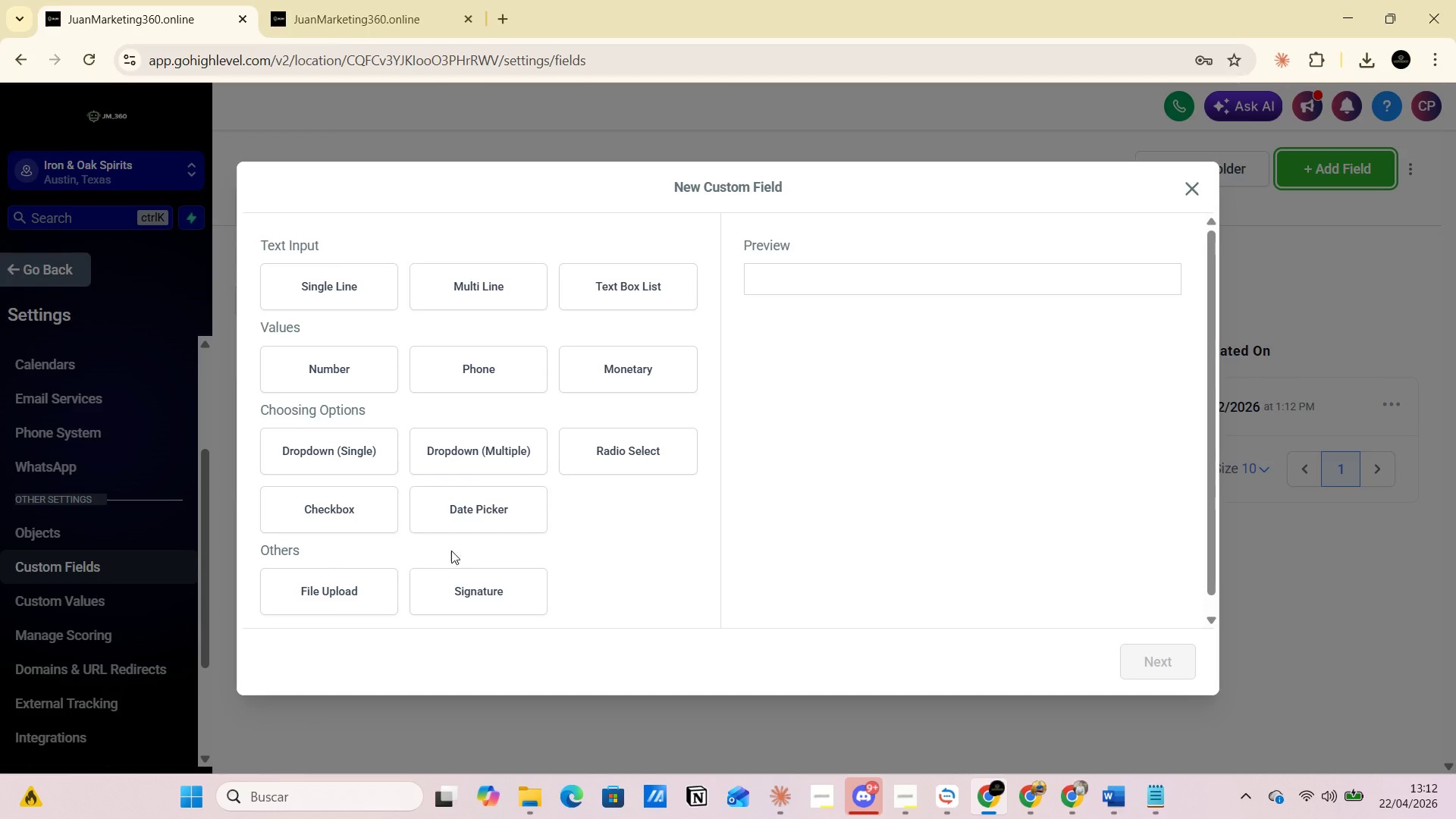 
left_click([488, 515])
 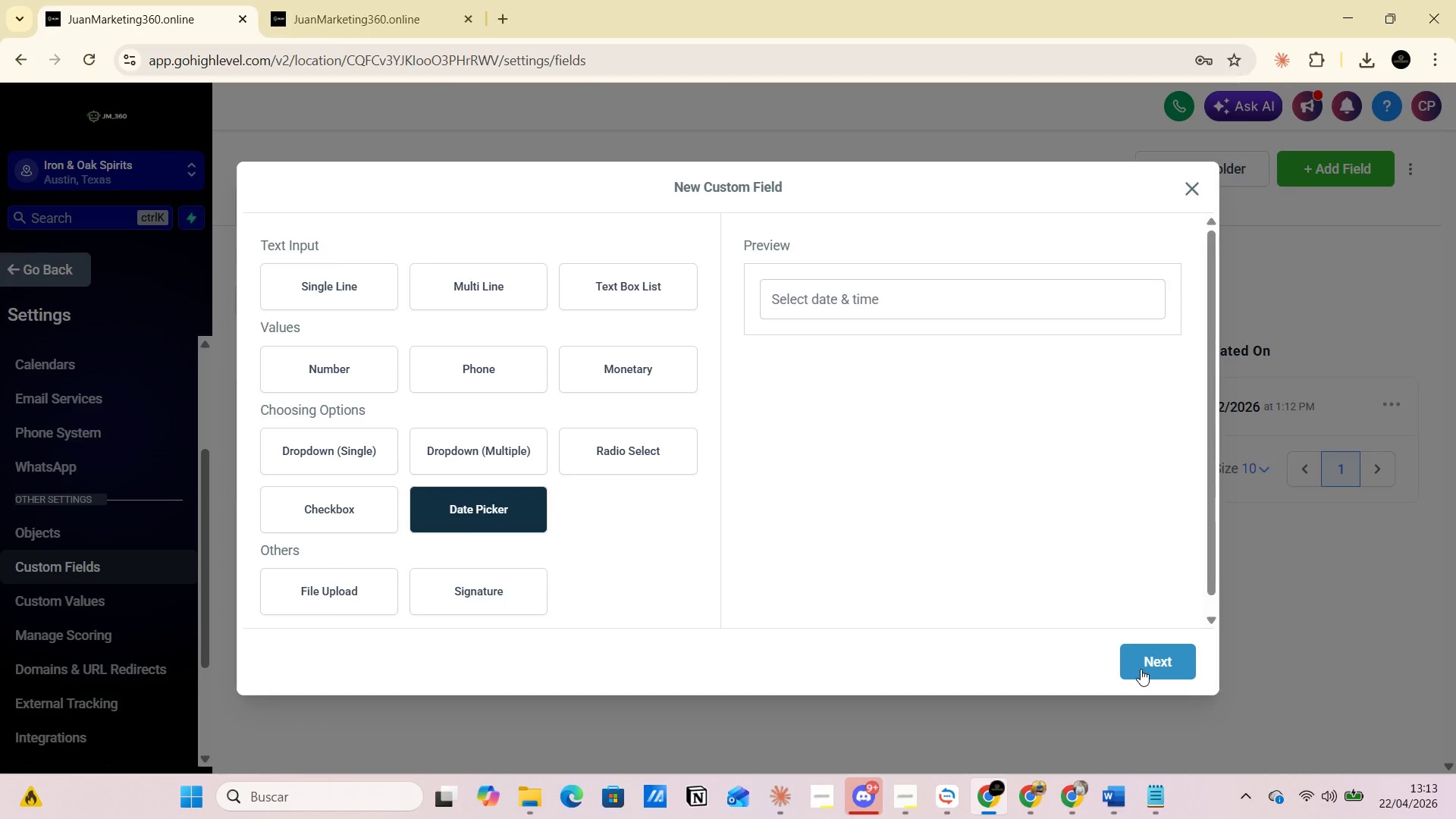 
wait(6.2)
 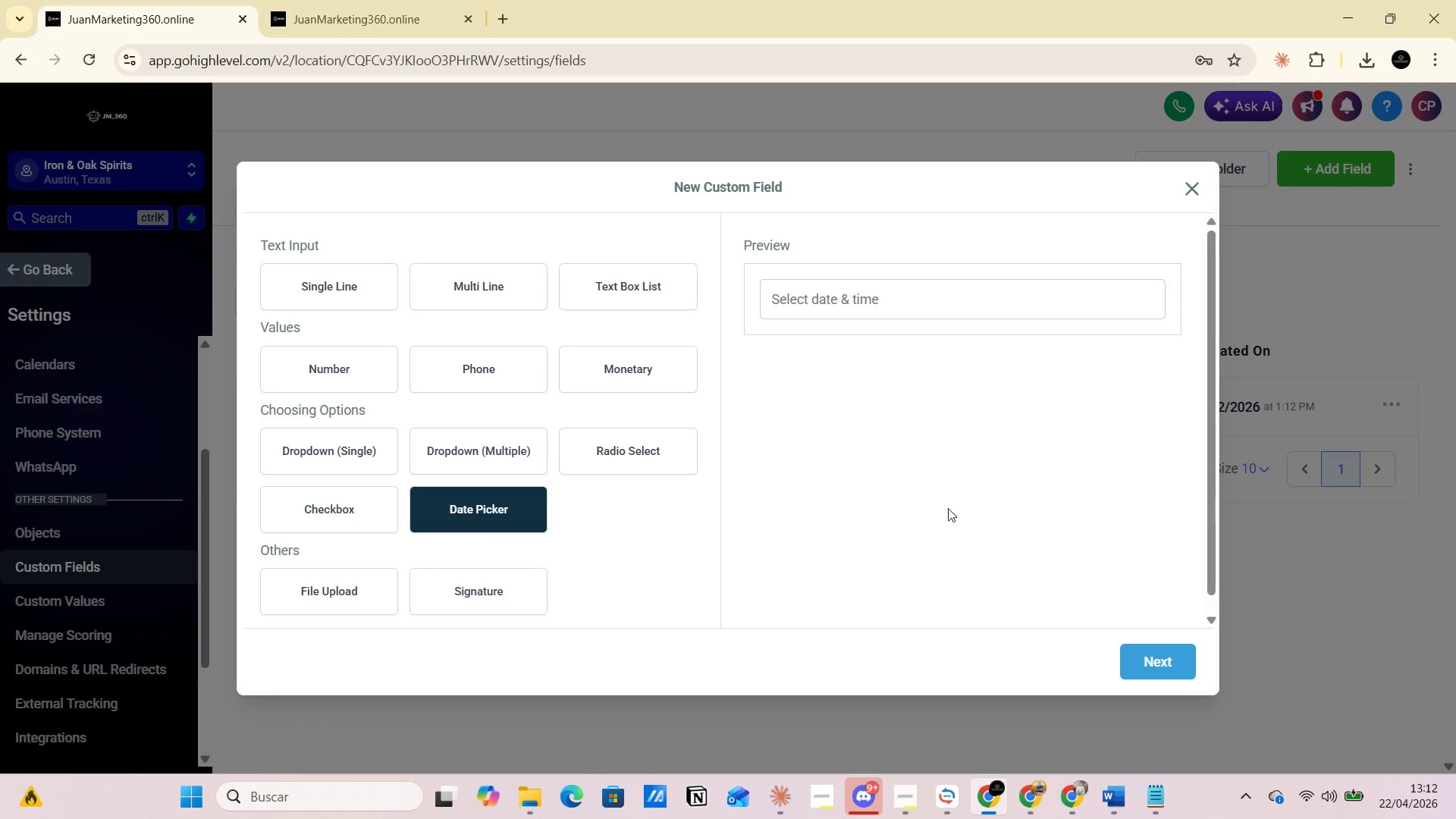 
left_click([1141, 669])
 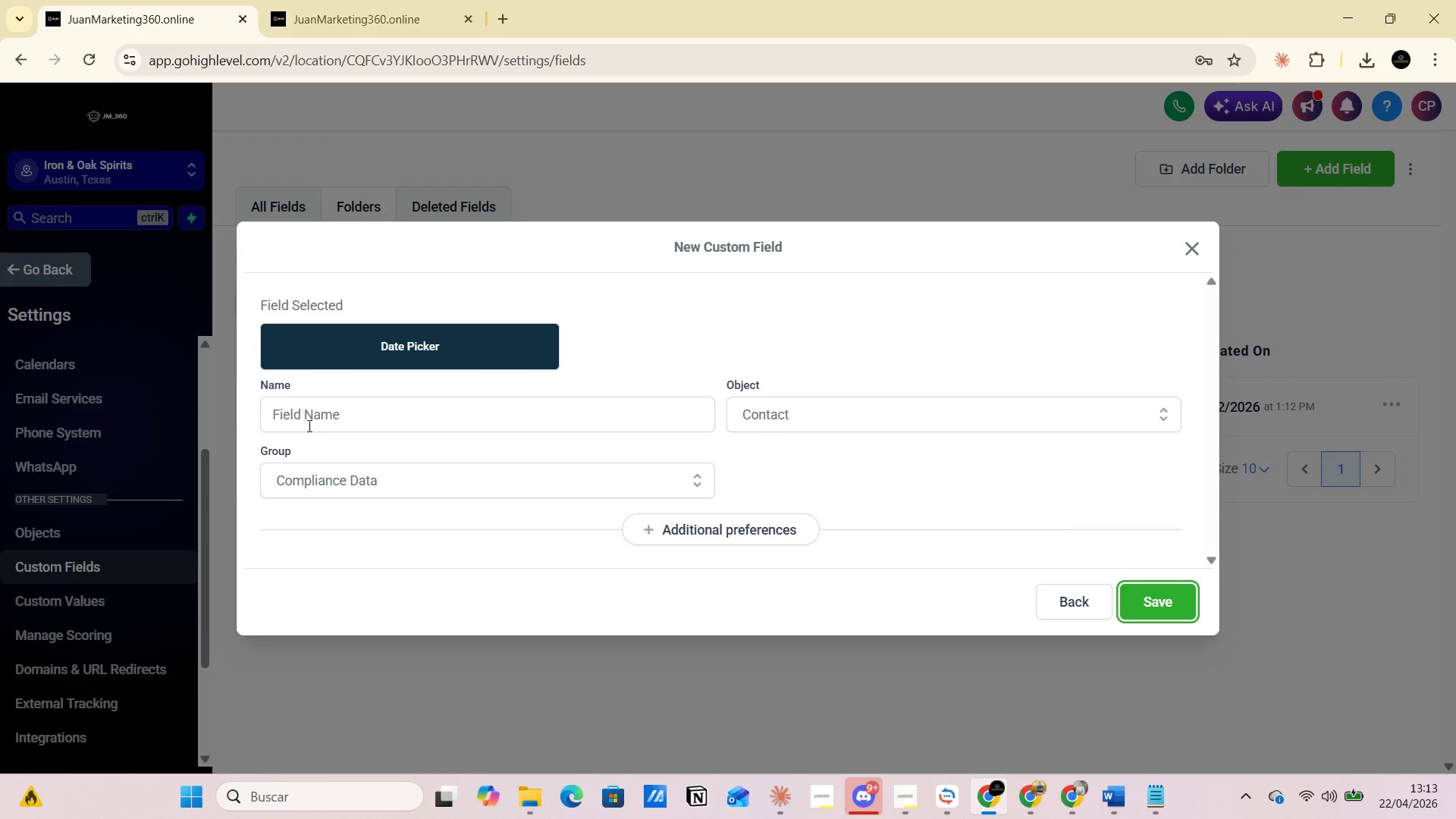 
left_click([308, 423])
 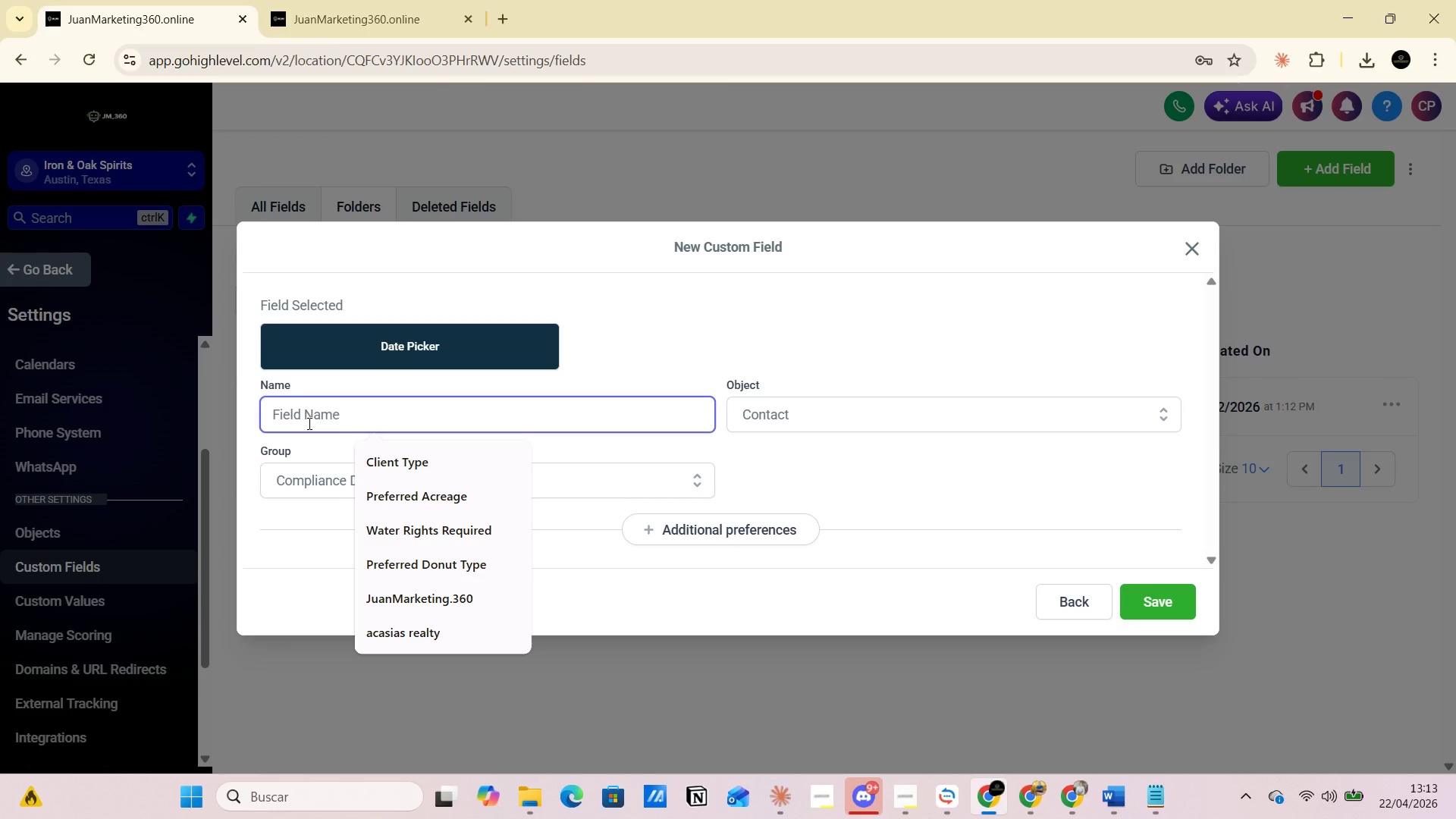 
key(Control+V)
 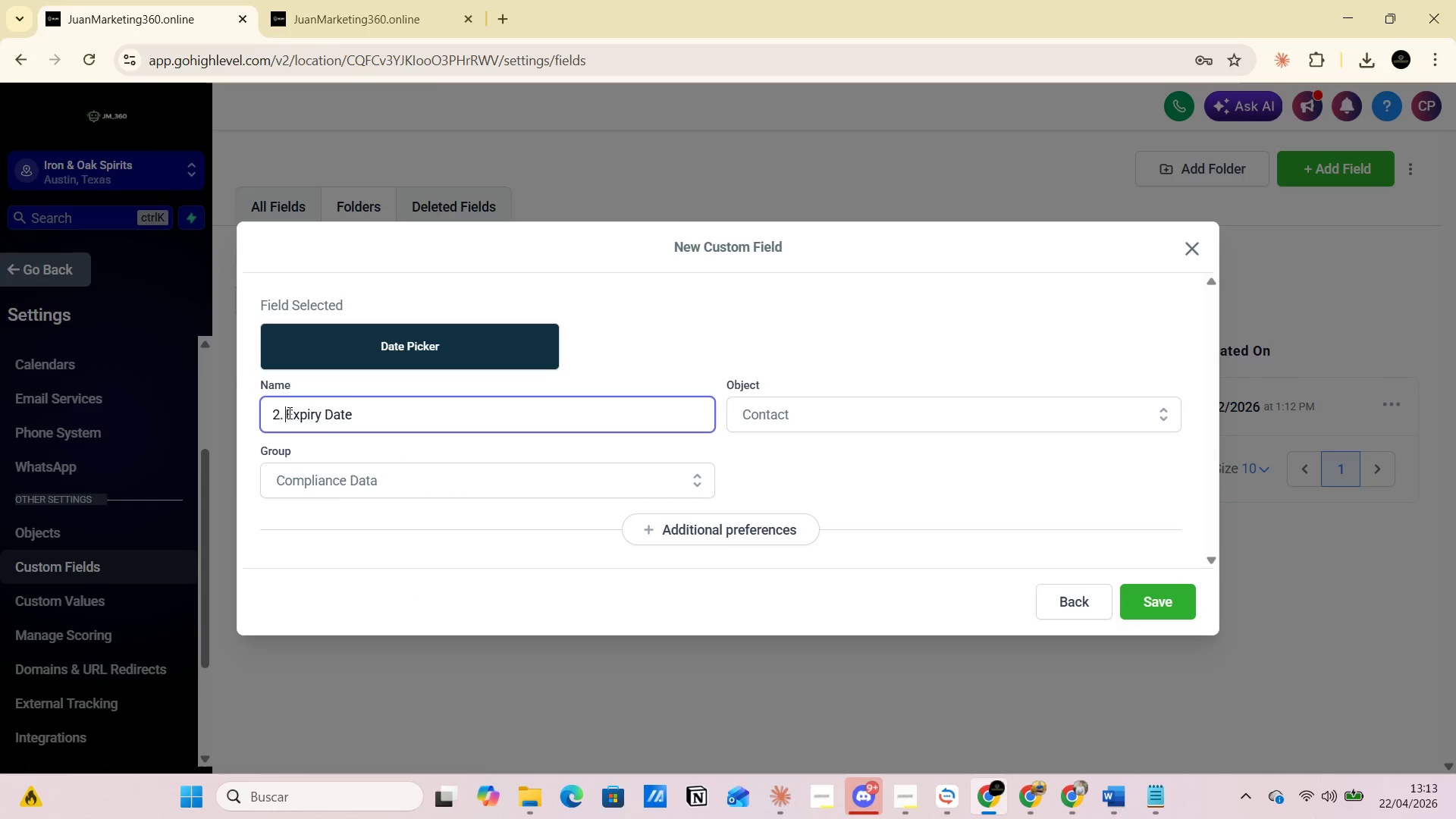 
key(Backspace)
 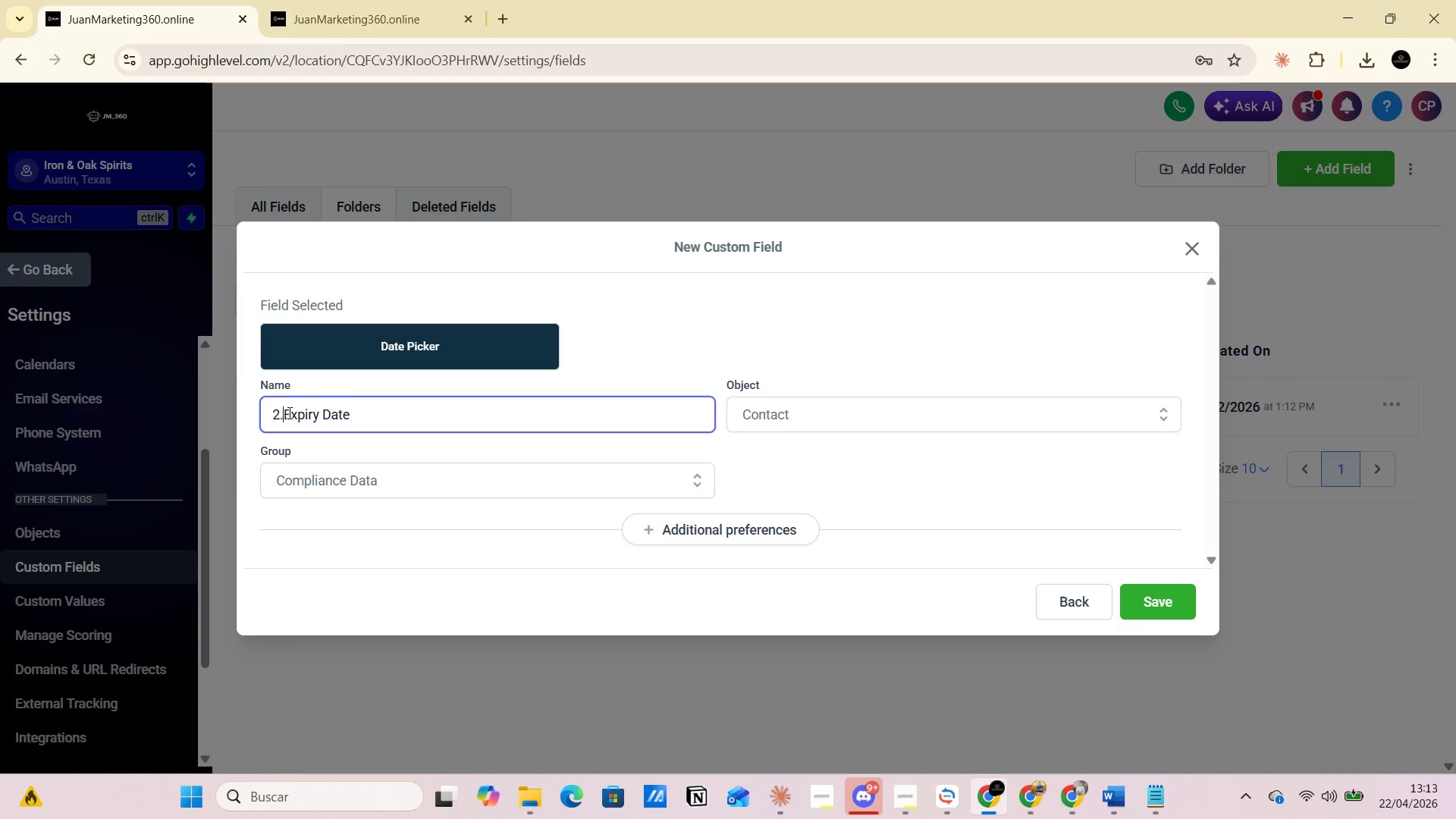 
key(Backspace)
 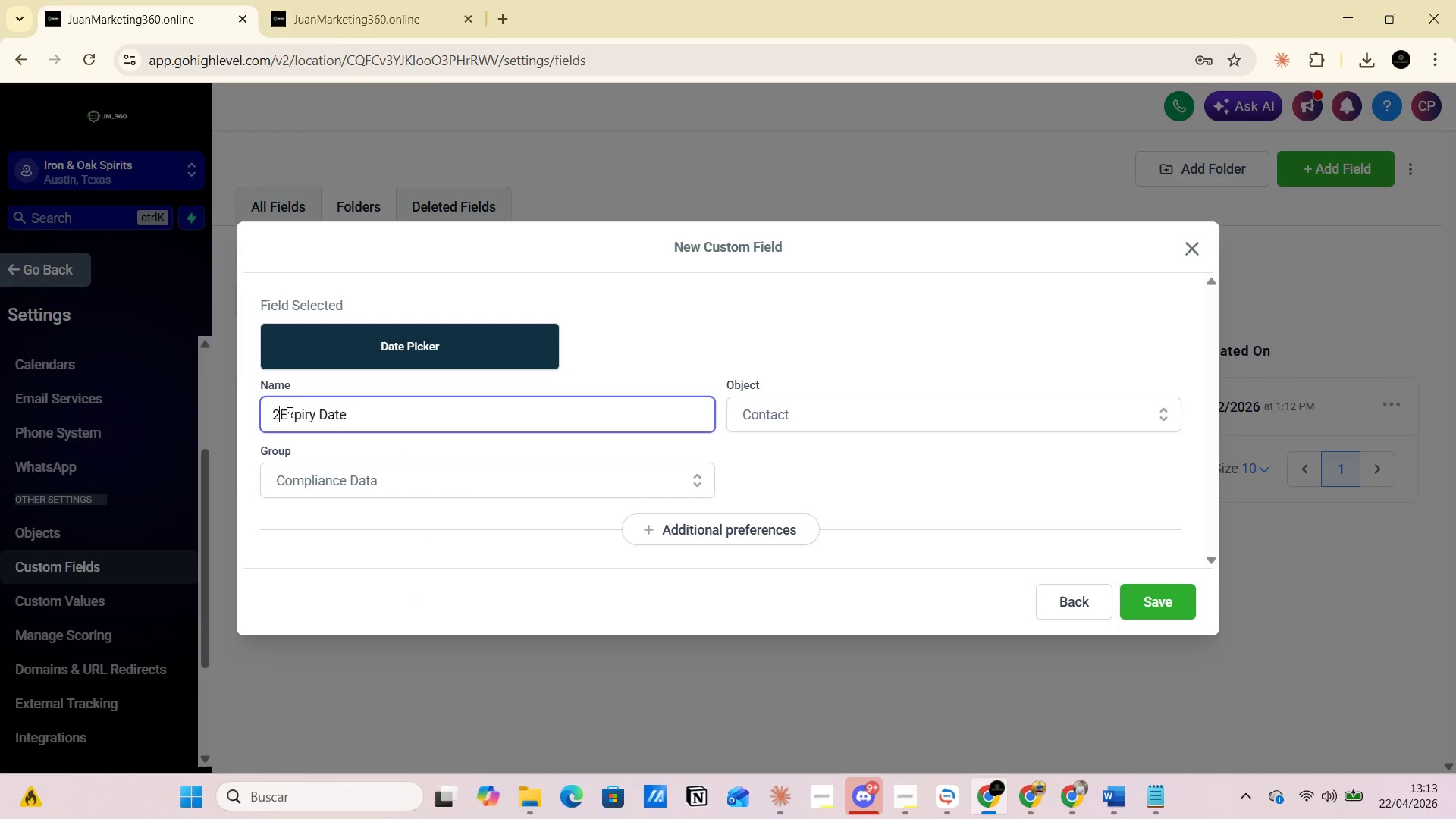 
key(Backspace)
 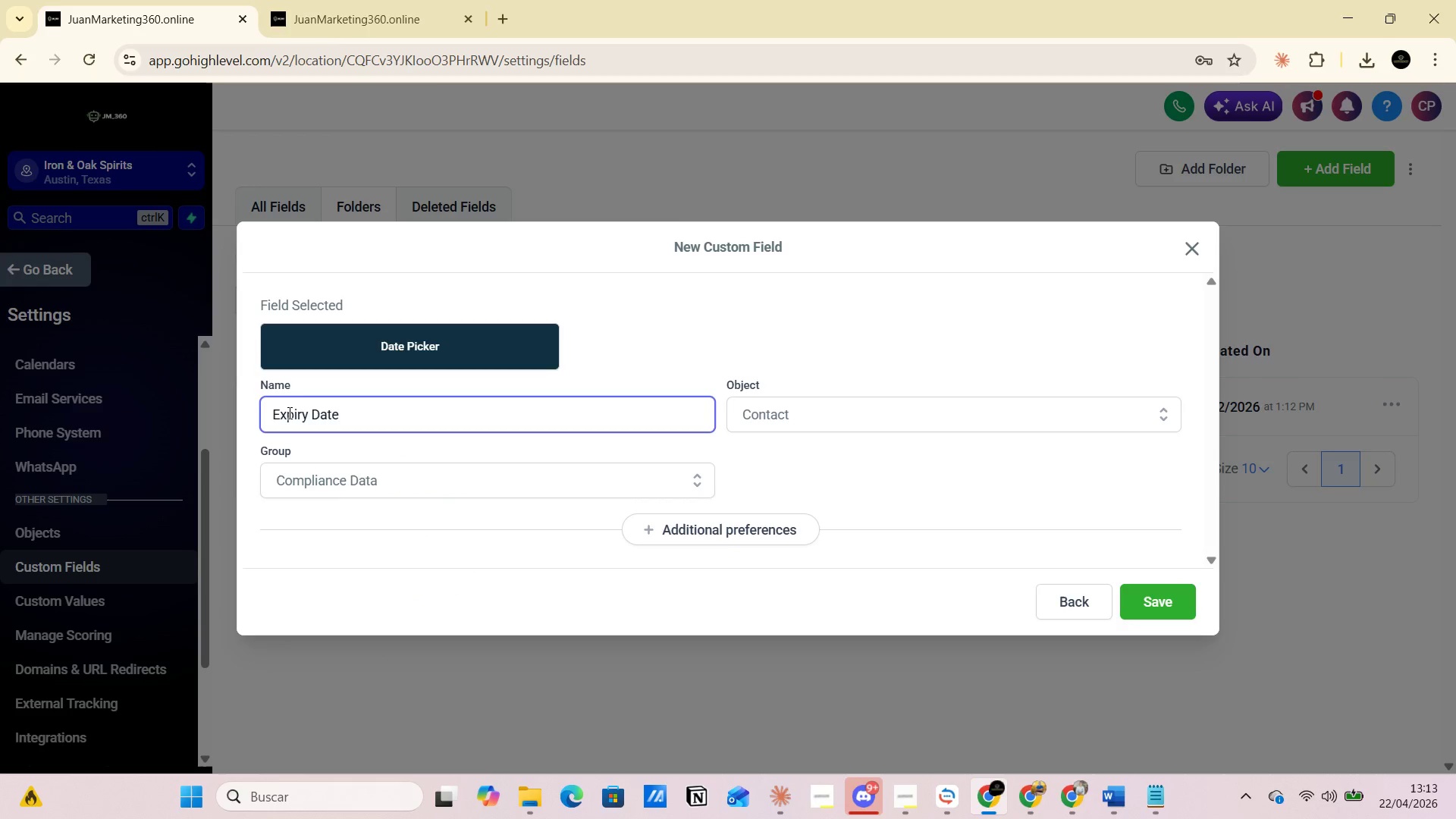 
key(Backspace)
 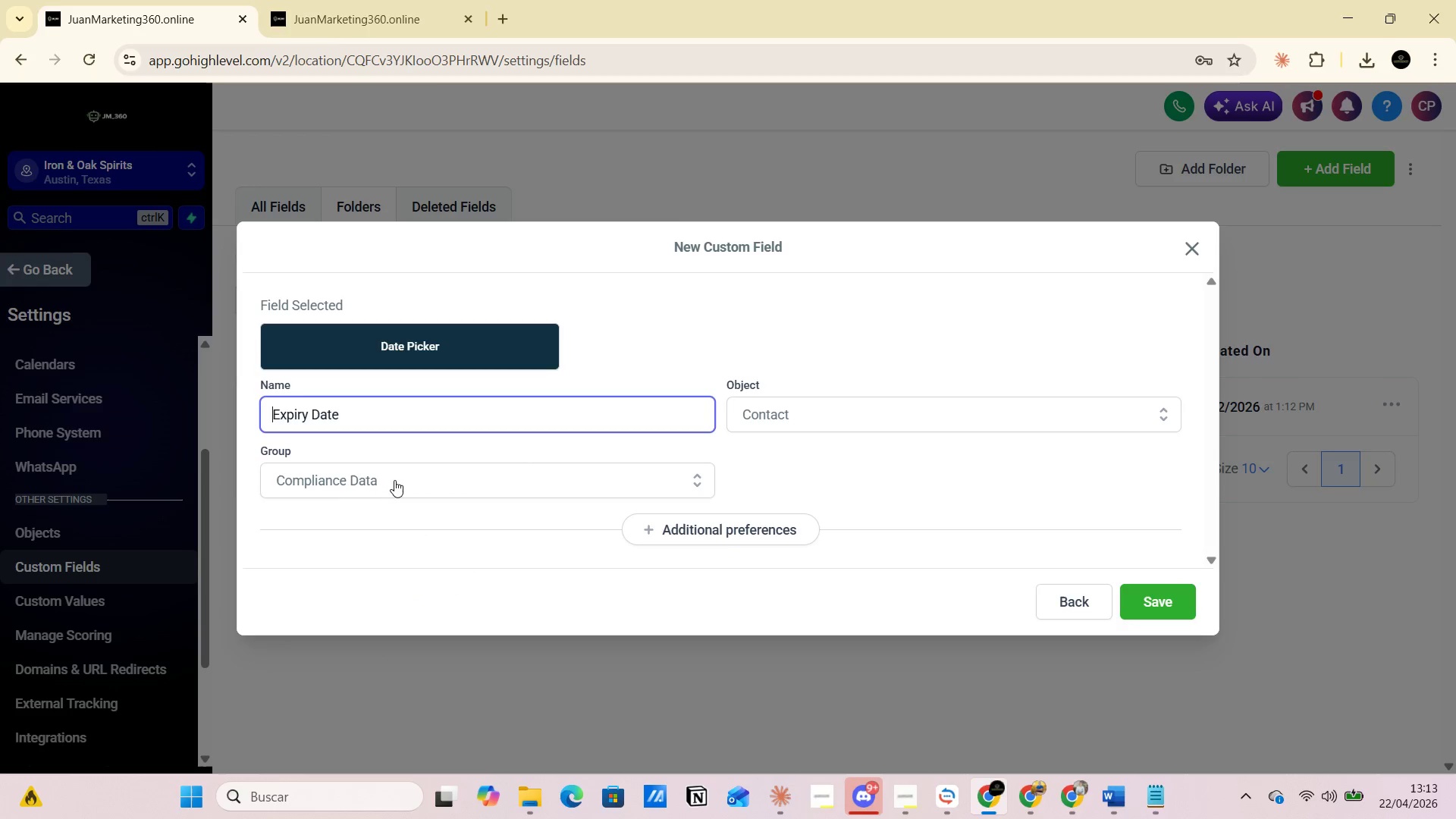 
left_click([400, 479])
 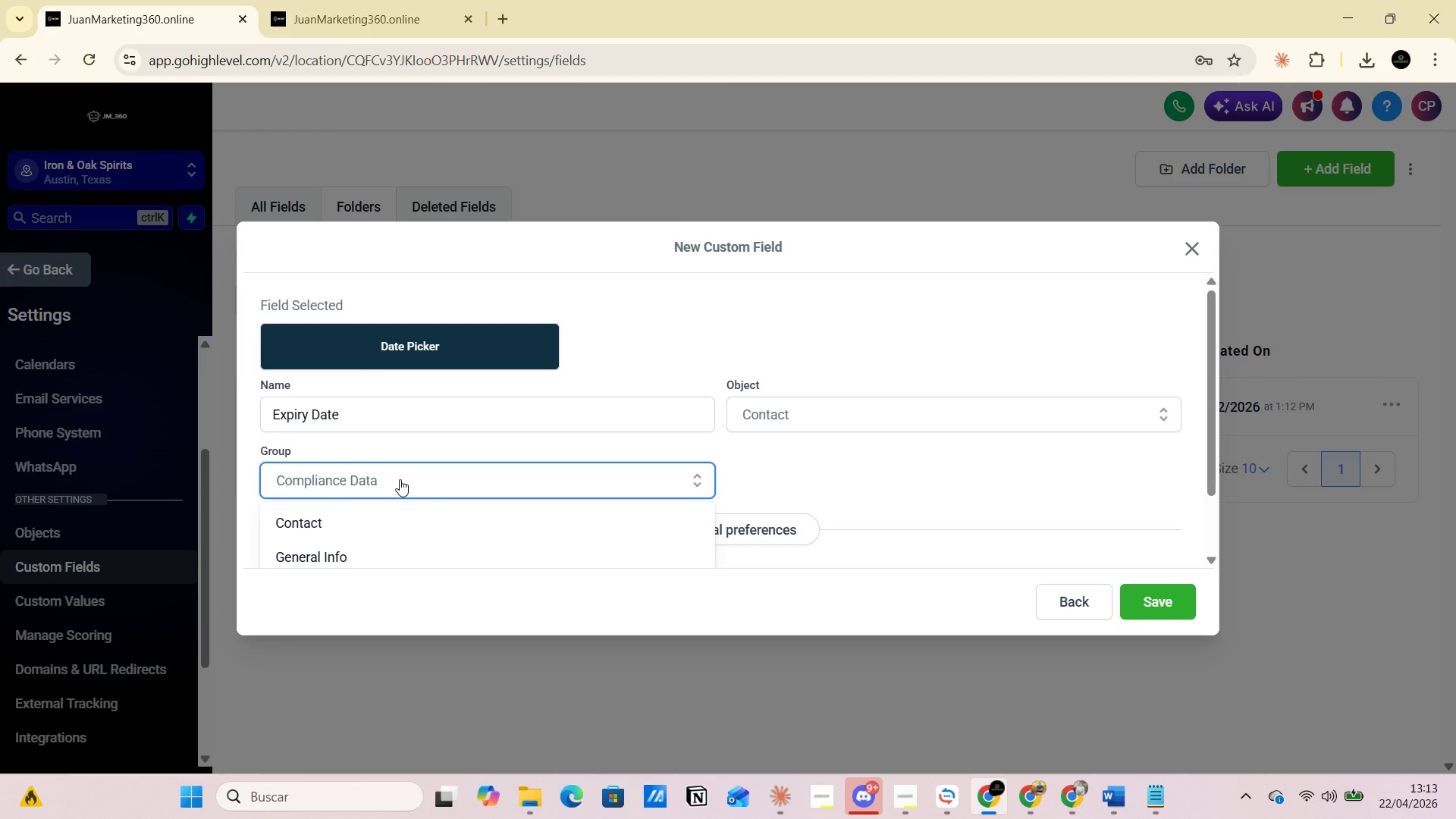 
left_click([400, 479])
 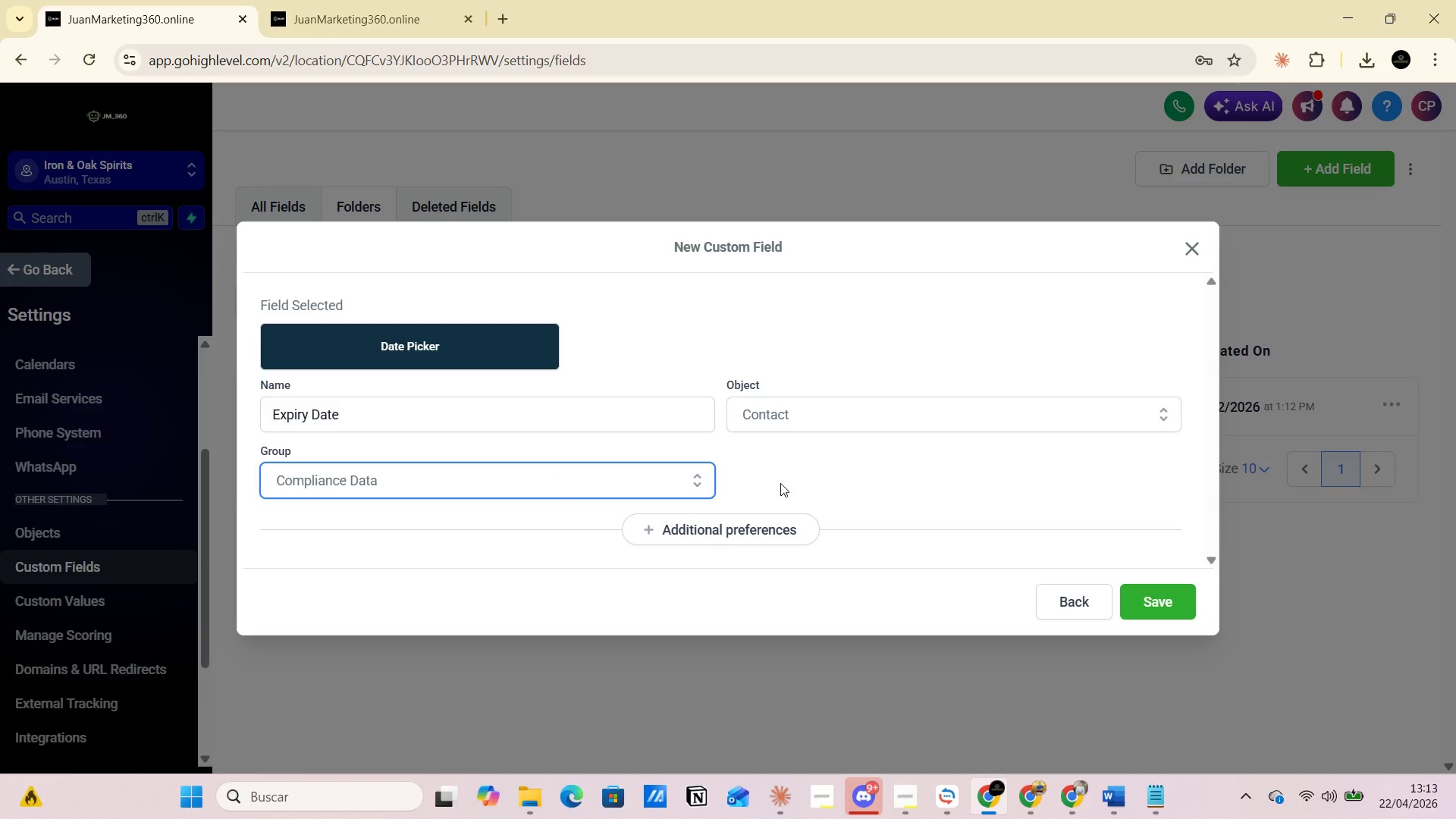 
left_click([782, 483])
 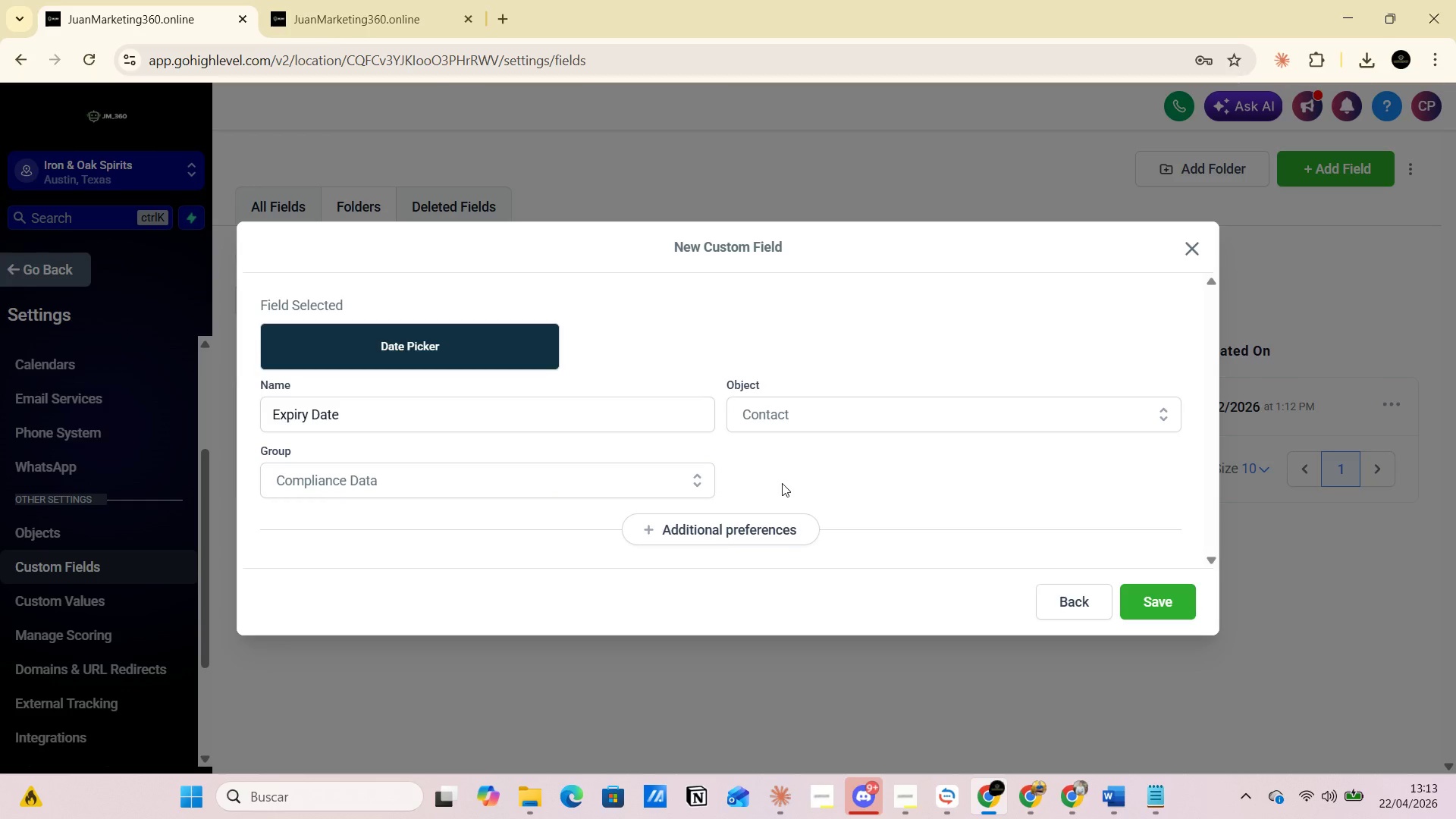 
key(PrintScreen)
 